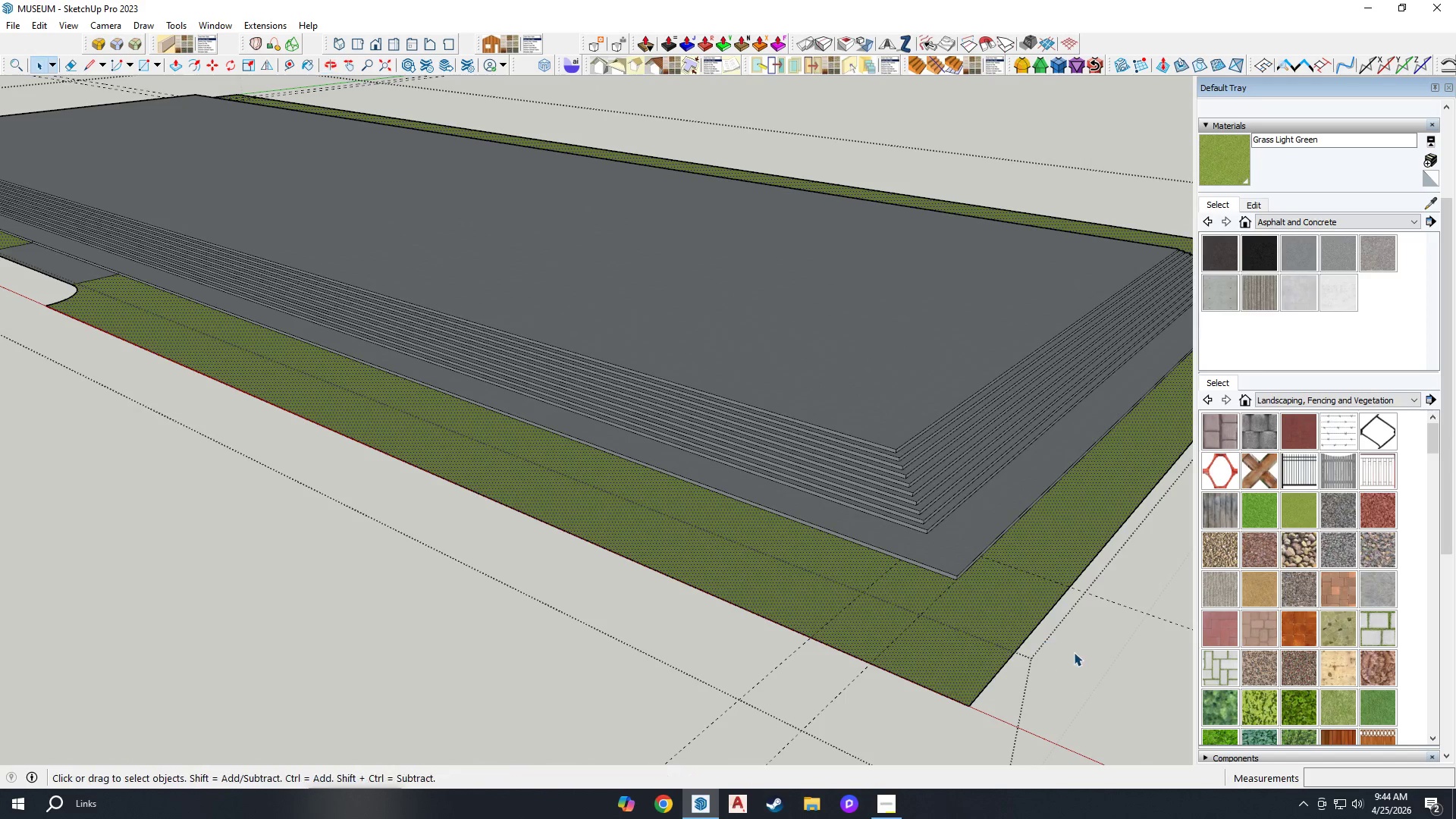 
left_click([1075, 651])
 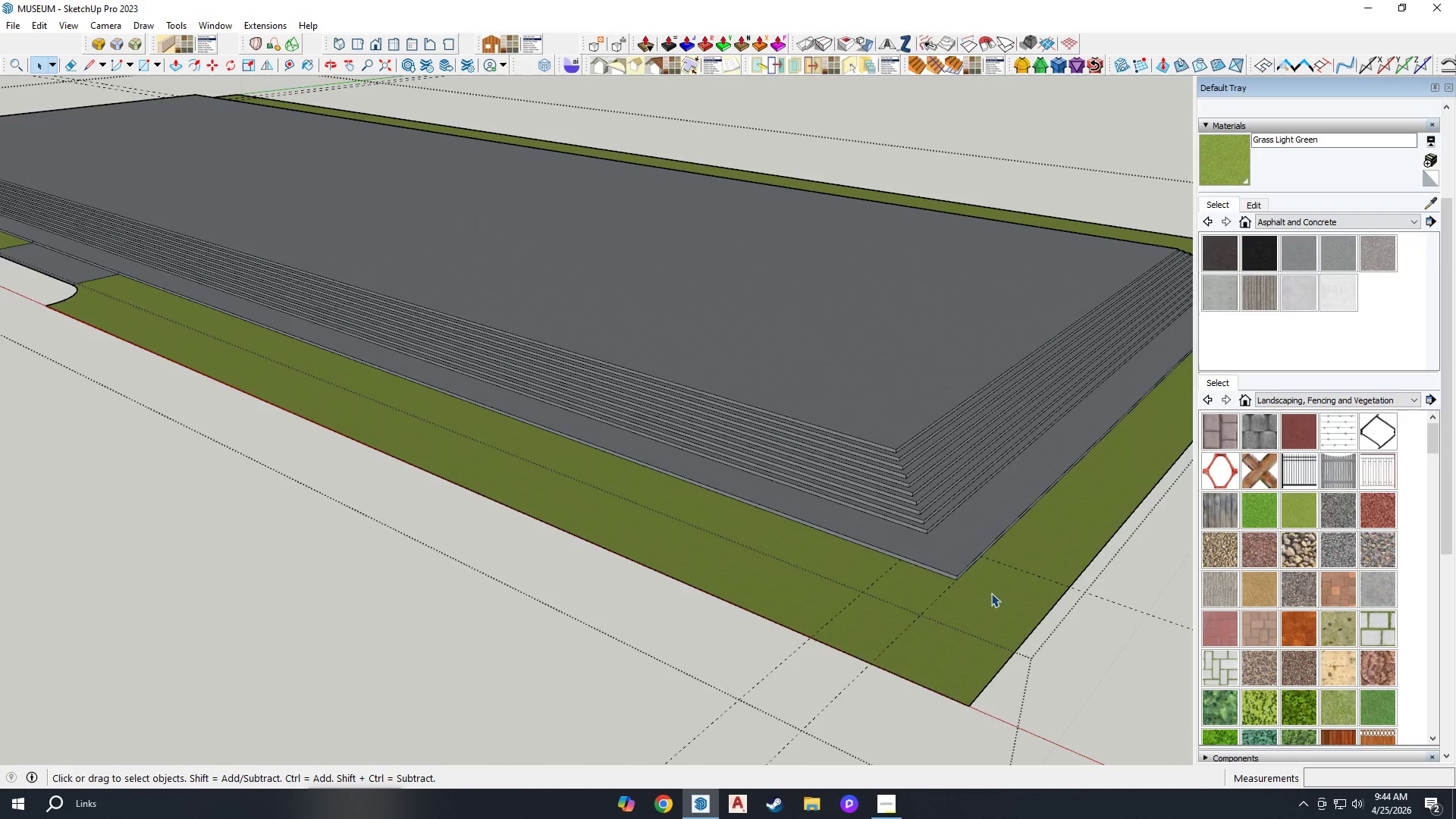 
scroll: coordinate [934, 557], scroll_direction: up, amount: 6.0
 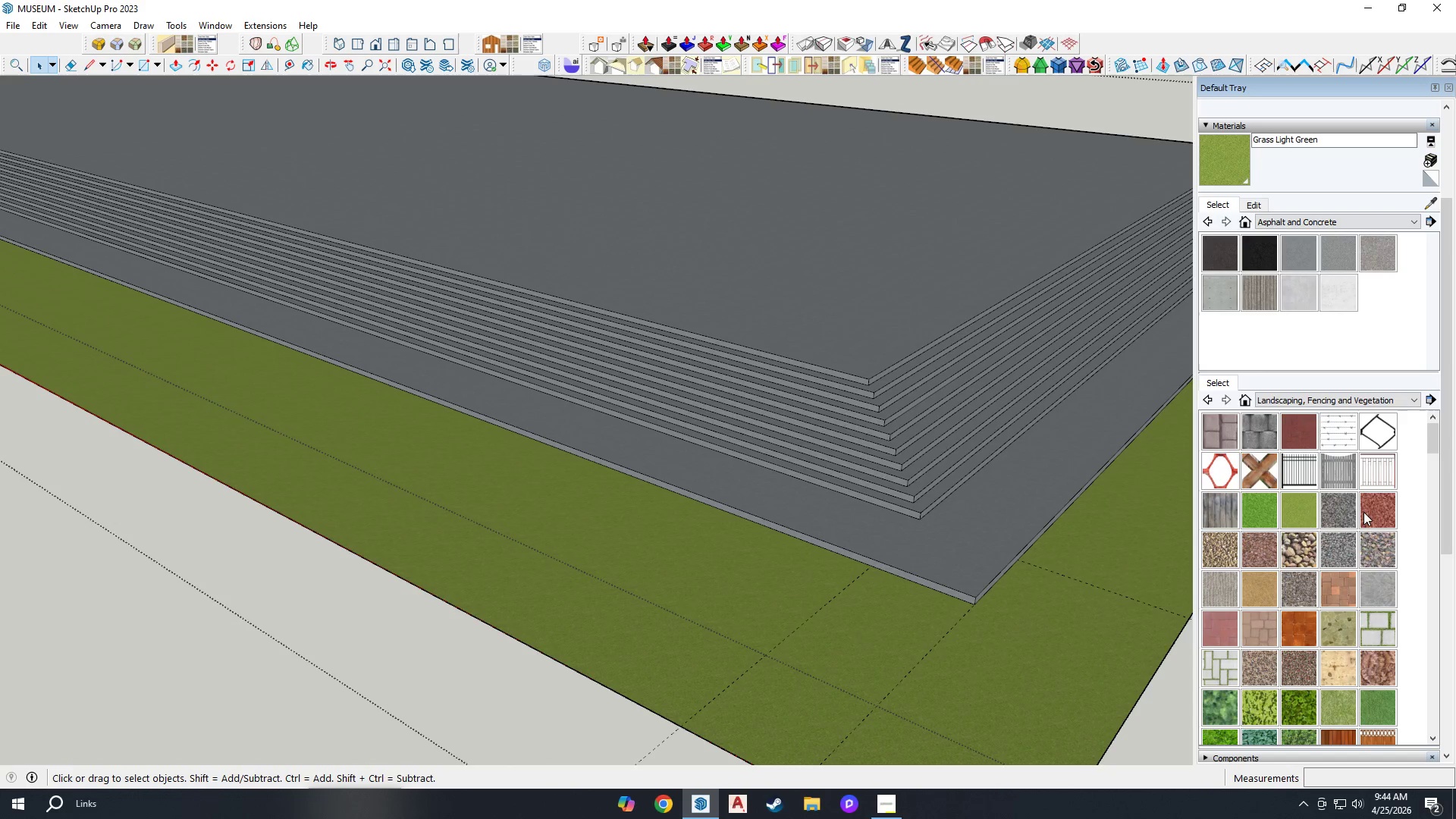 
left_click([1377, 583])
 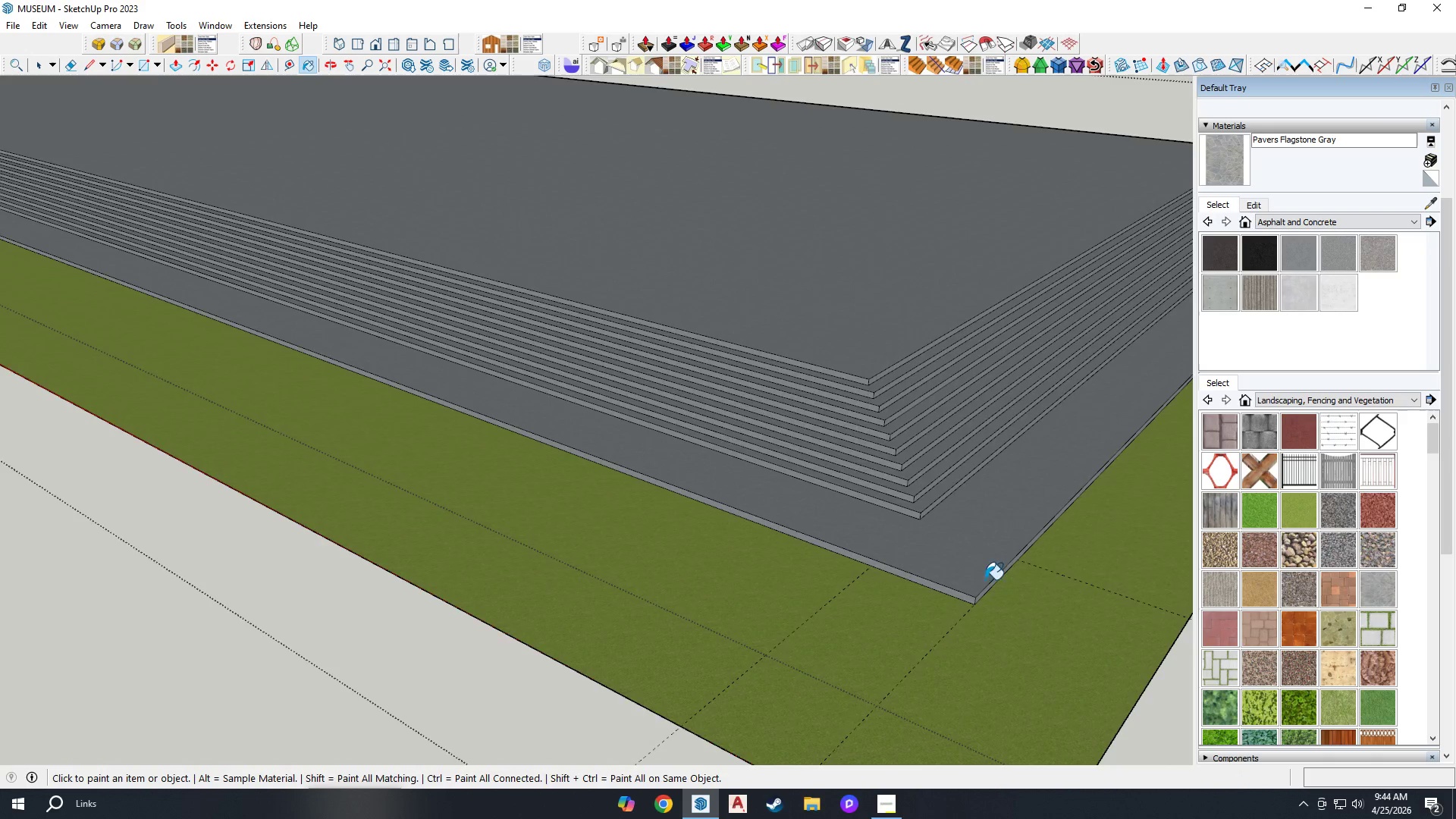 
left_click([974, 576])
 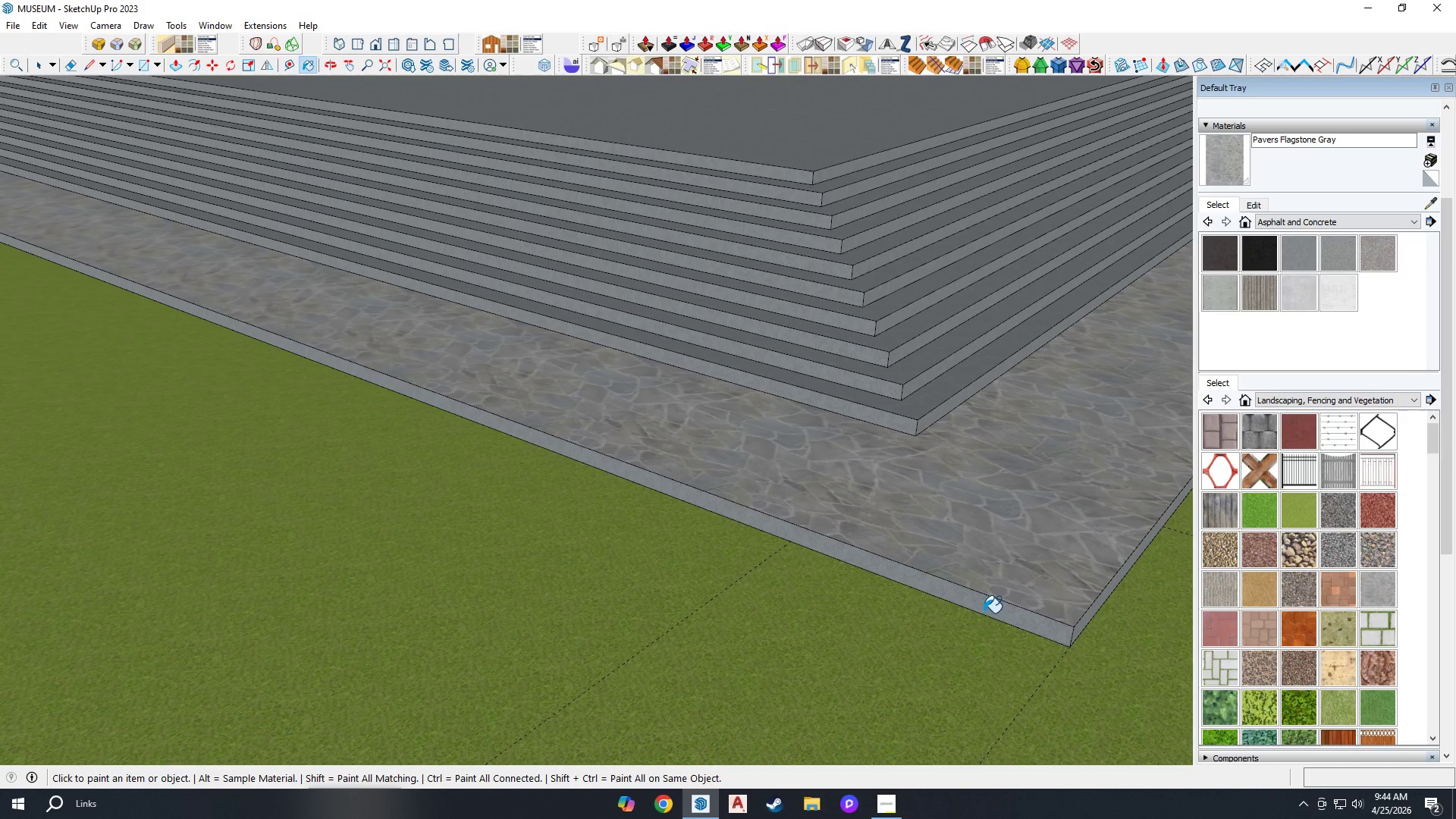 
scroll: coordinate [953, 588], scroll_direction: up, amount: 10.0
 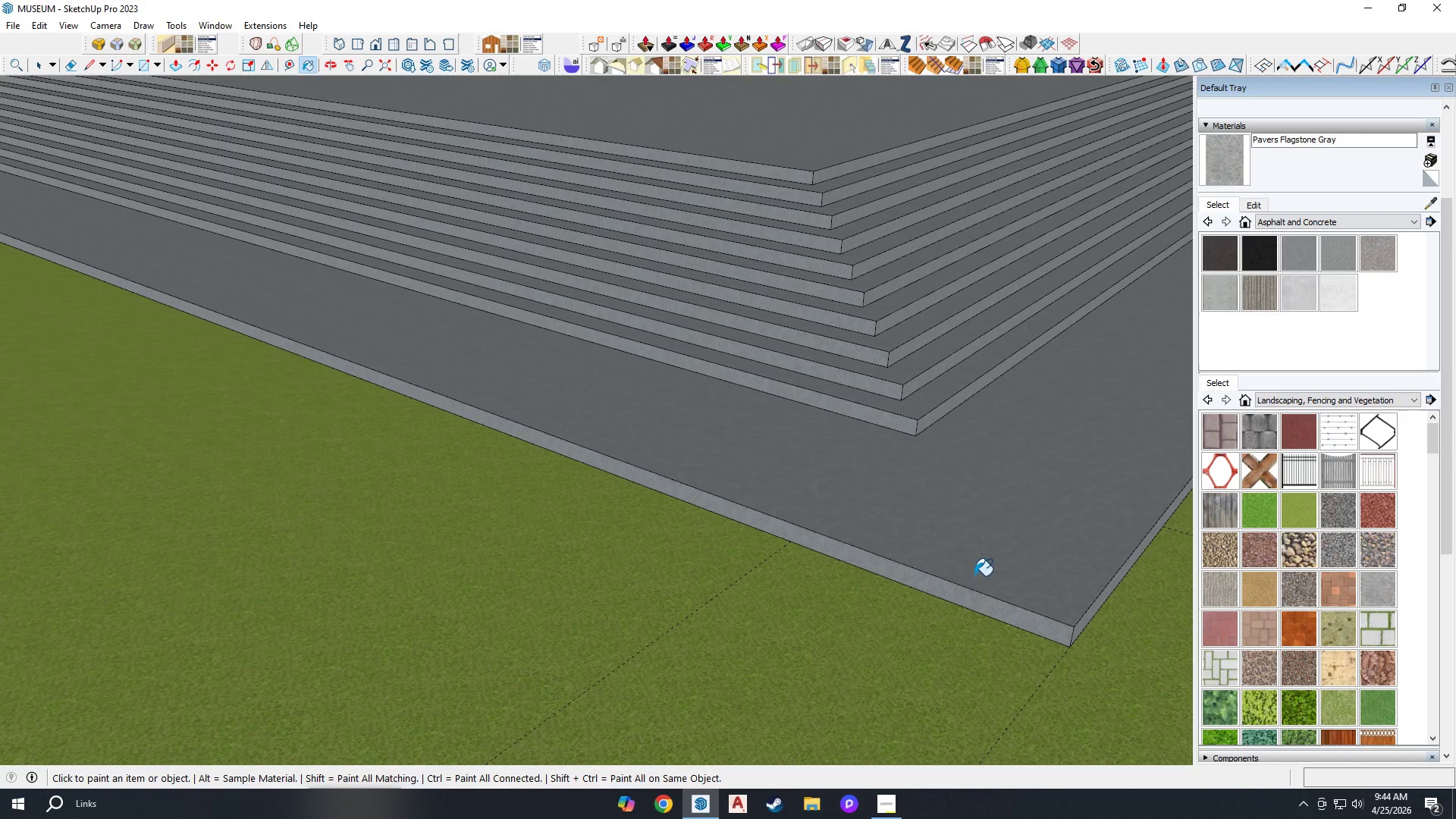 
left_click([990, 608])
 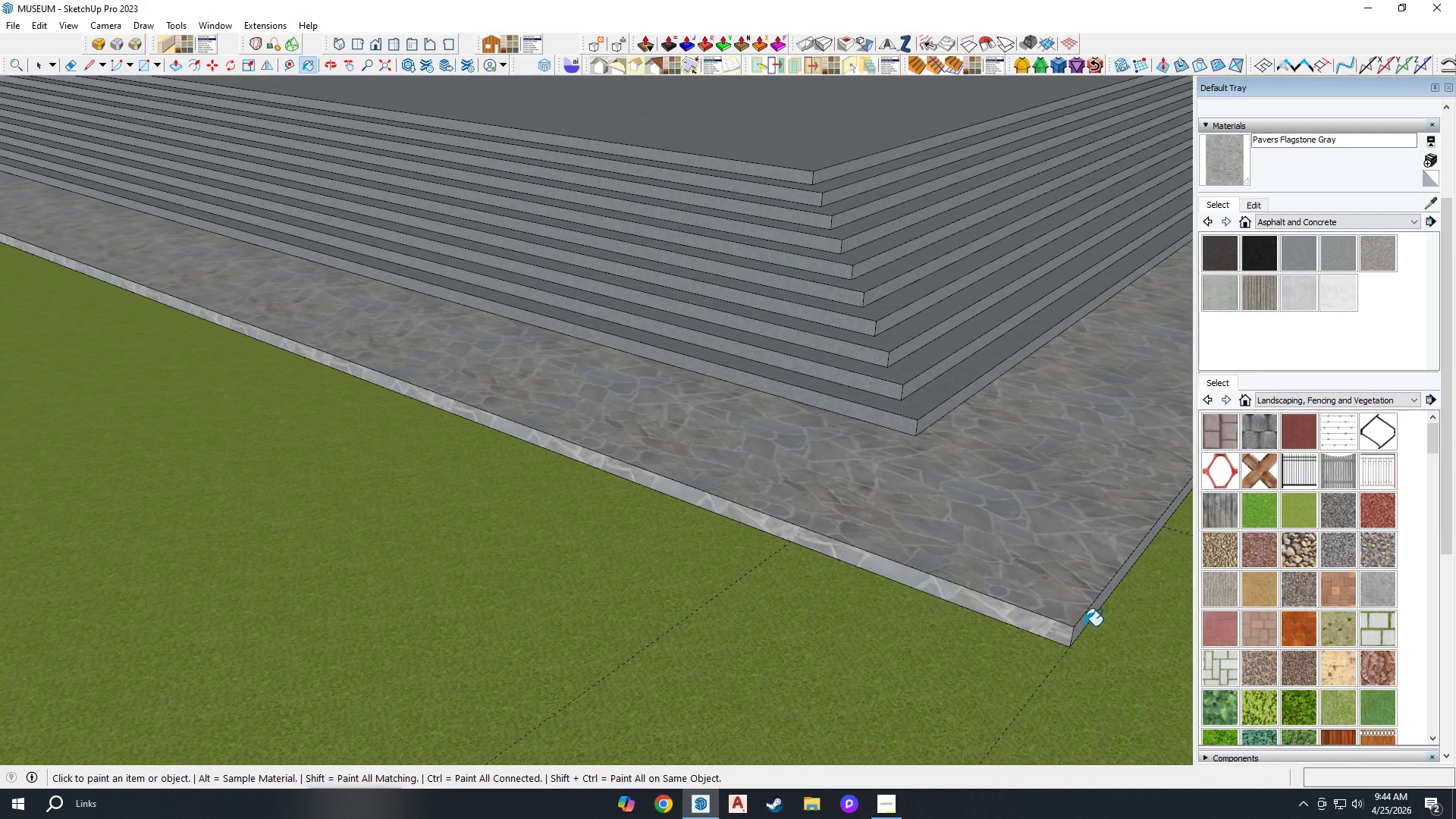 
left_click([1078, 621])
 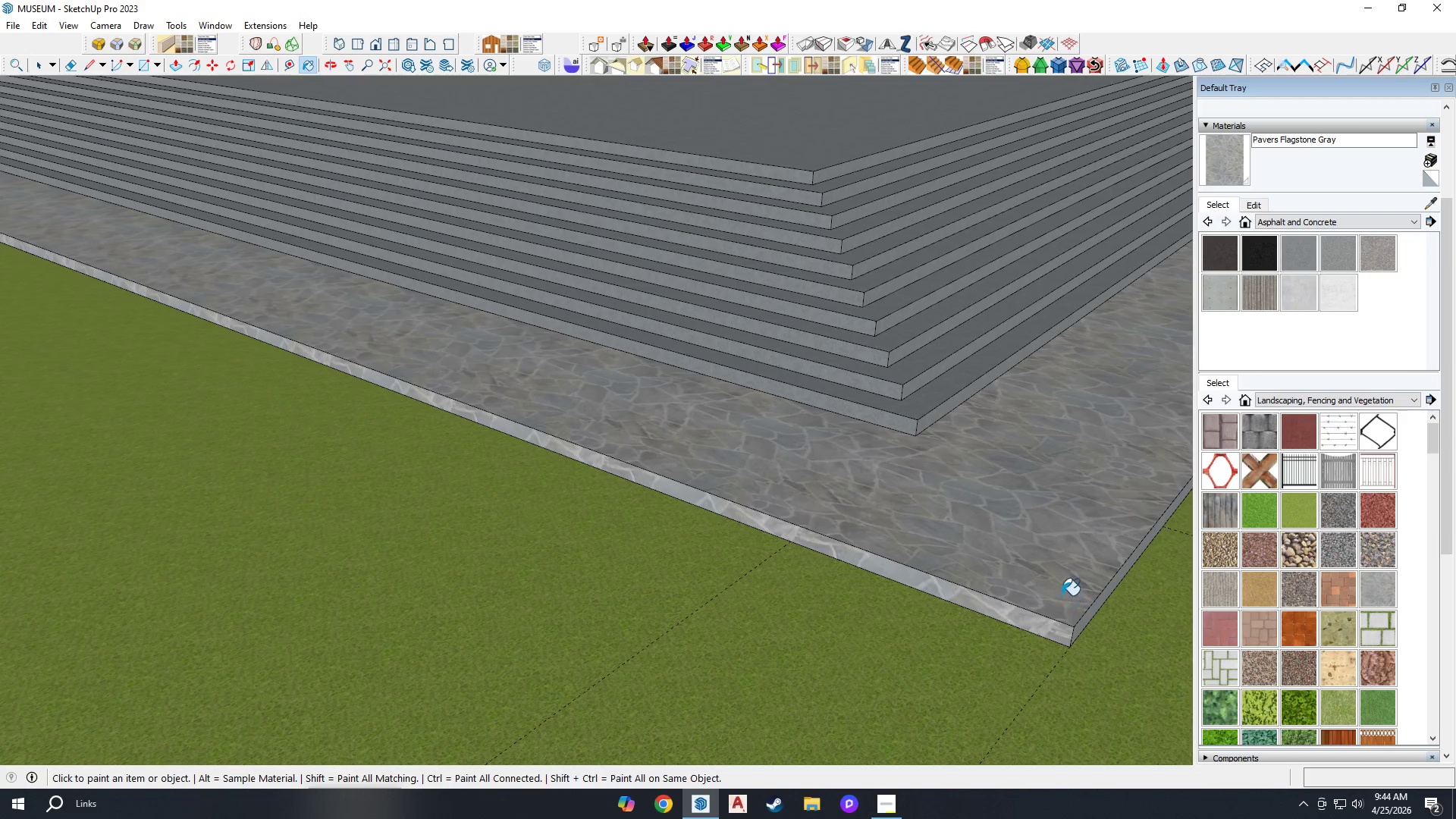 
scroll: coordinate [1040, 598], scroll_direction: down, amount: 4.0
 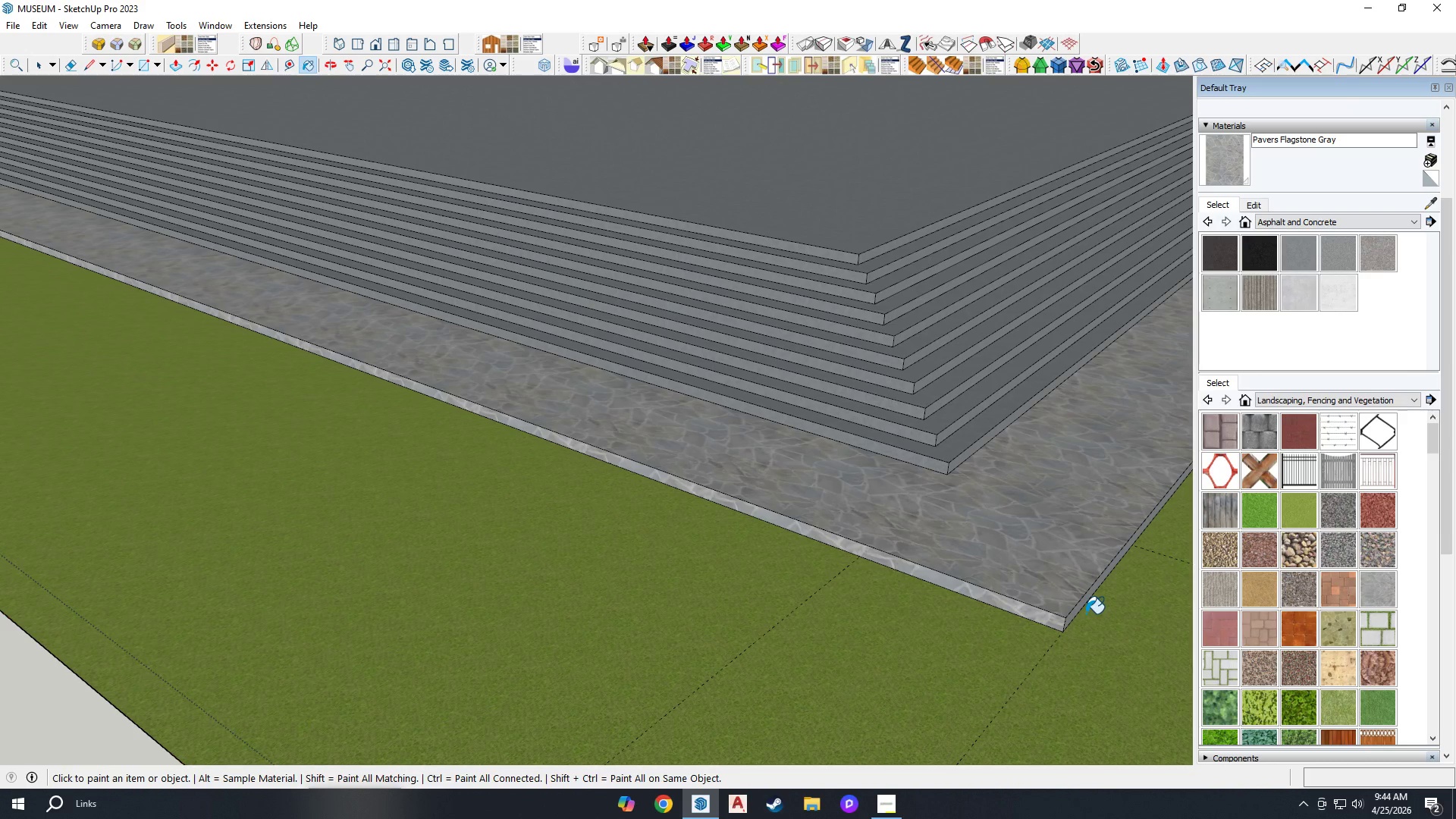 
left_click([1073, 575])
 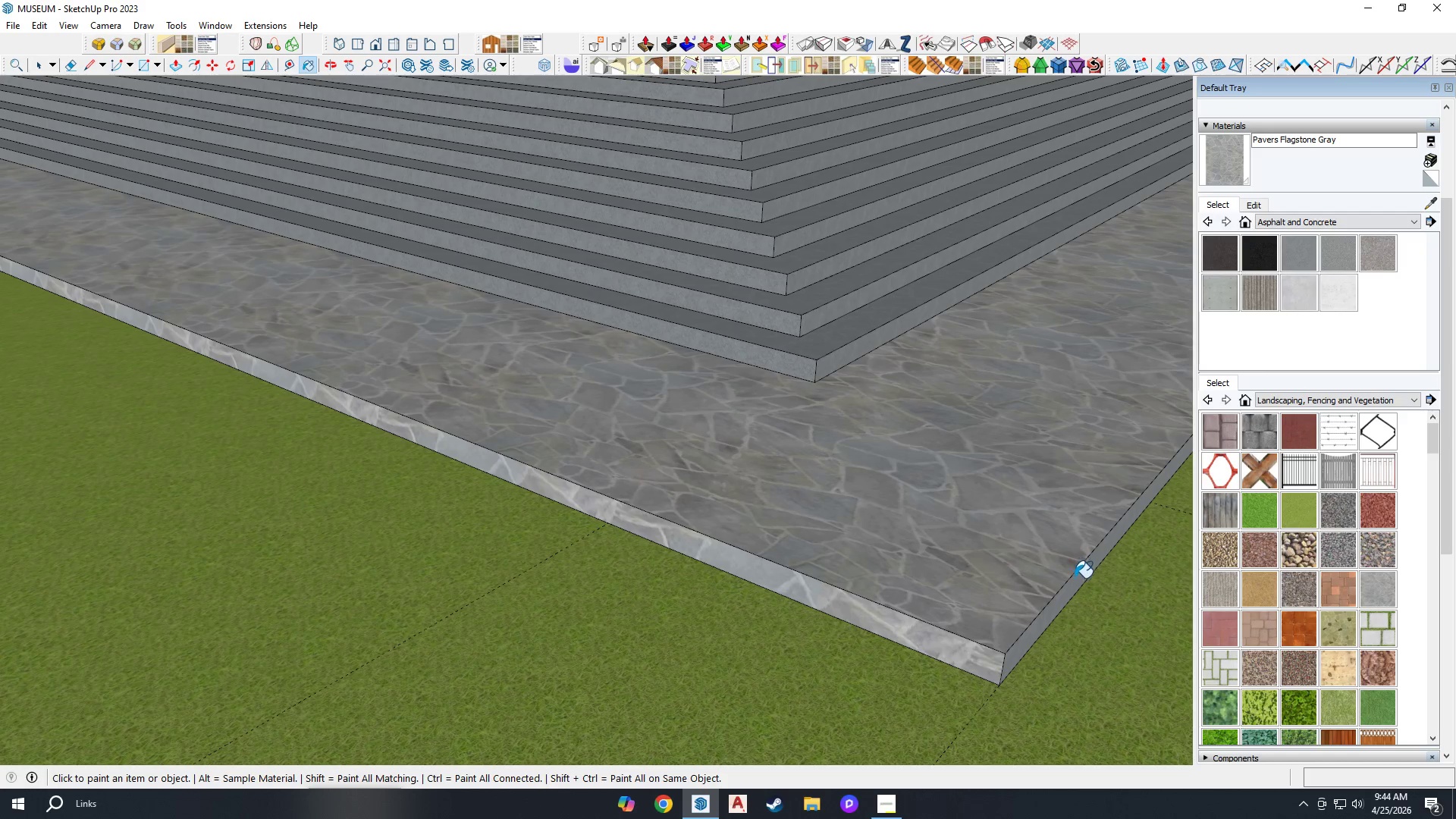 
scroll: coordinate [1073, 575], scroll_direction: up, amount: 8.0
 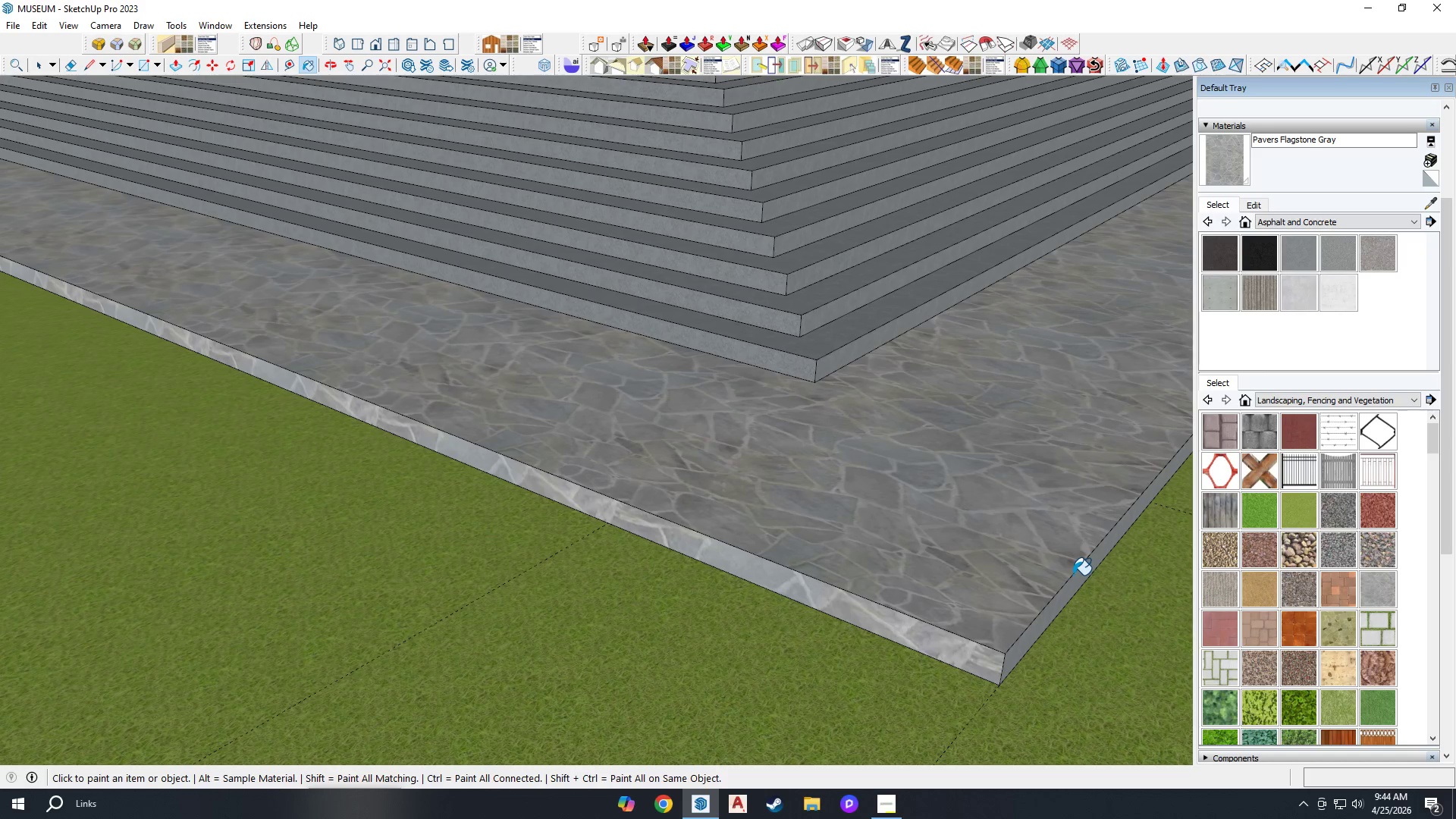 
double_click([1075, 578])
 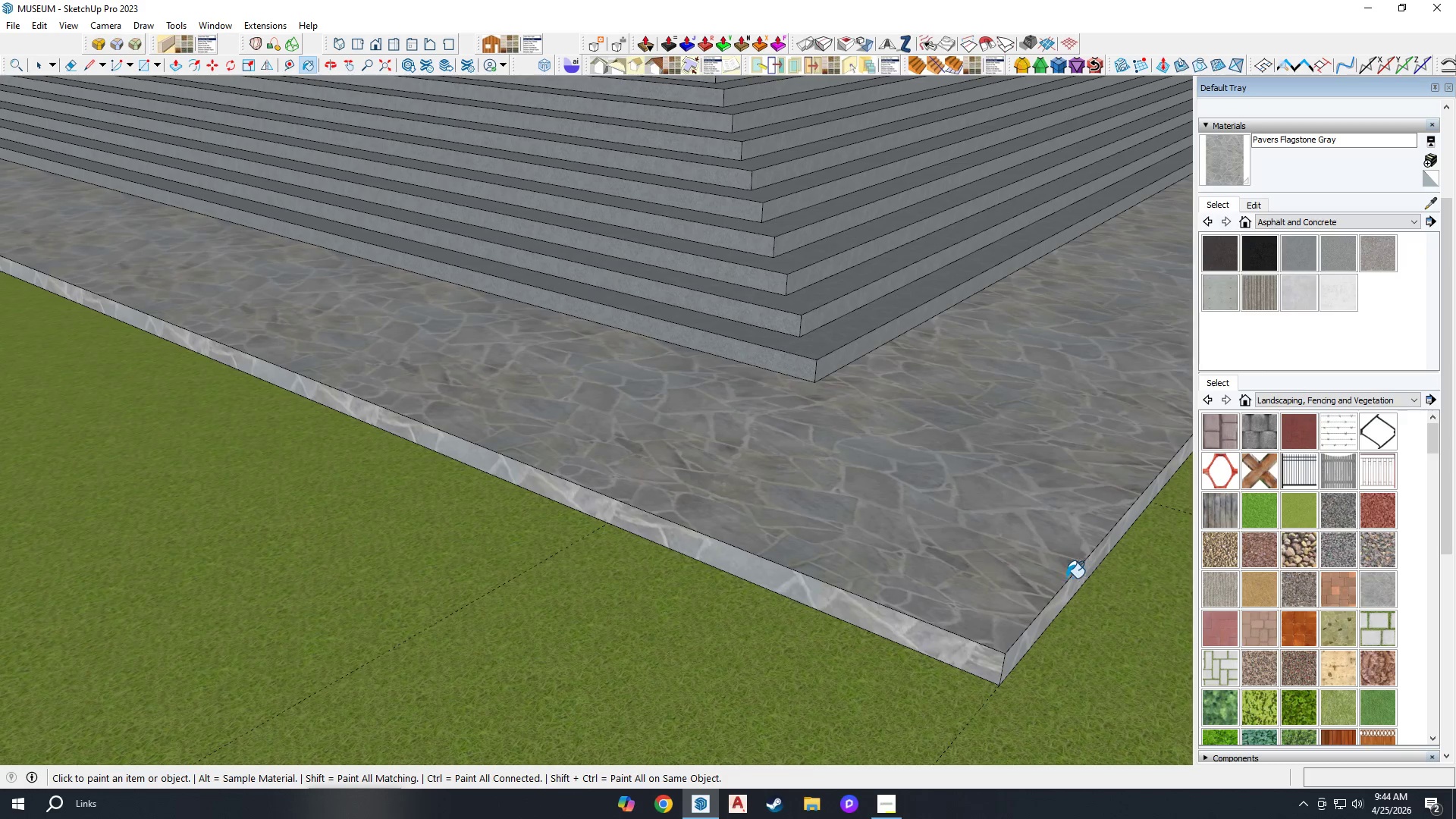 
scroll: coordinate [1053, 578], scroll_direction: down, amount: 4.0
 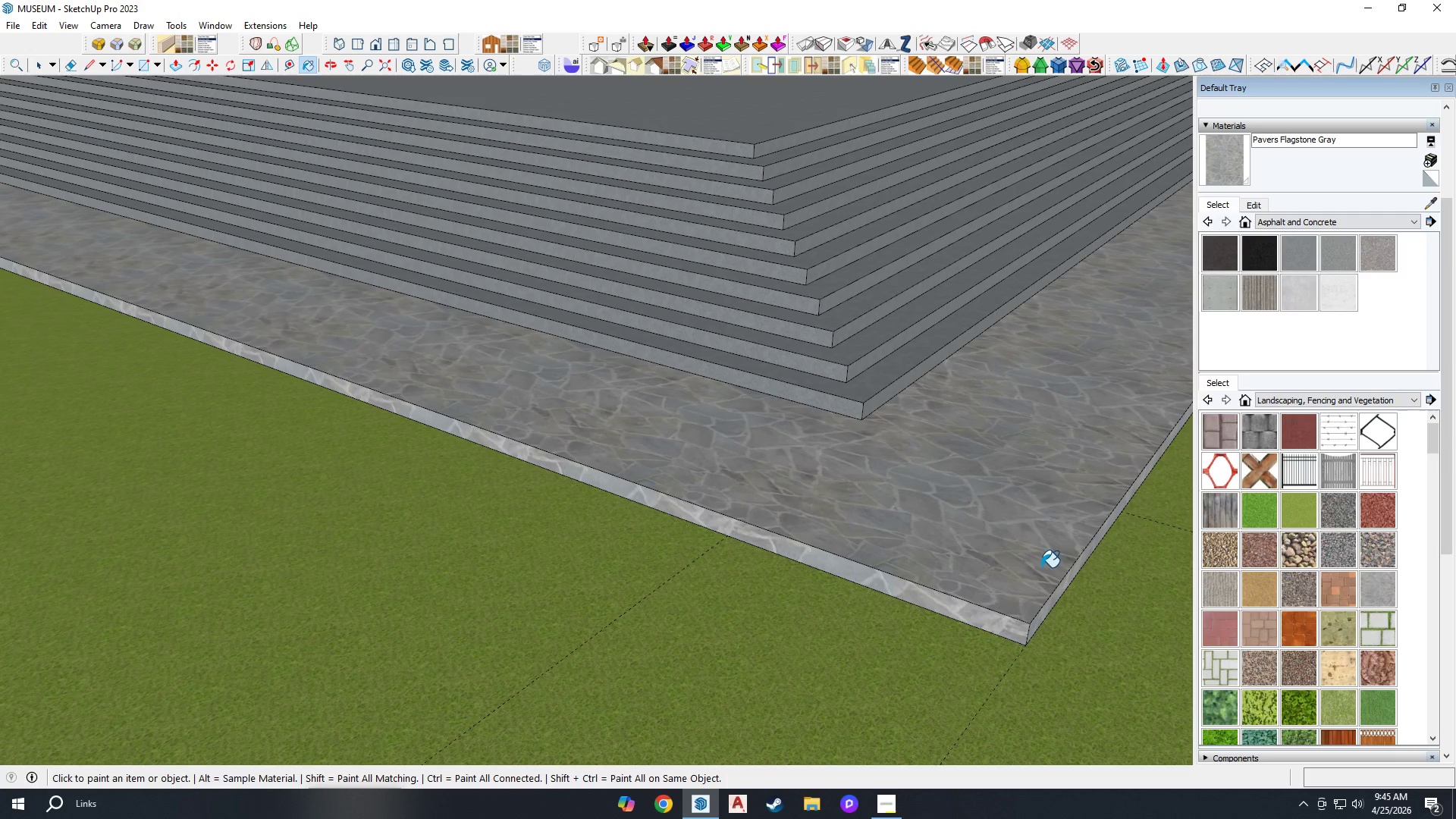 
wait(20.09)
 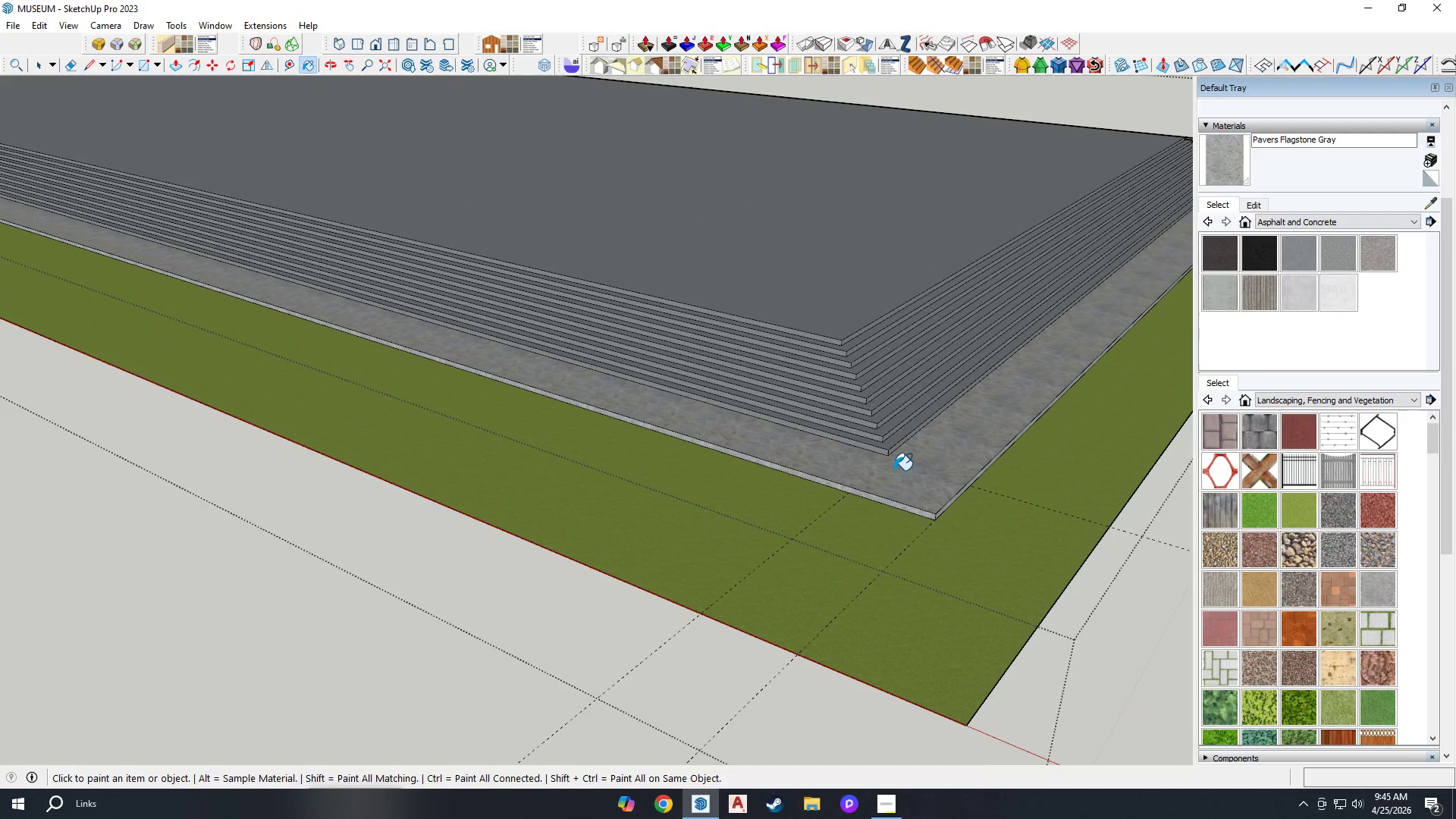 
key(H)
 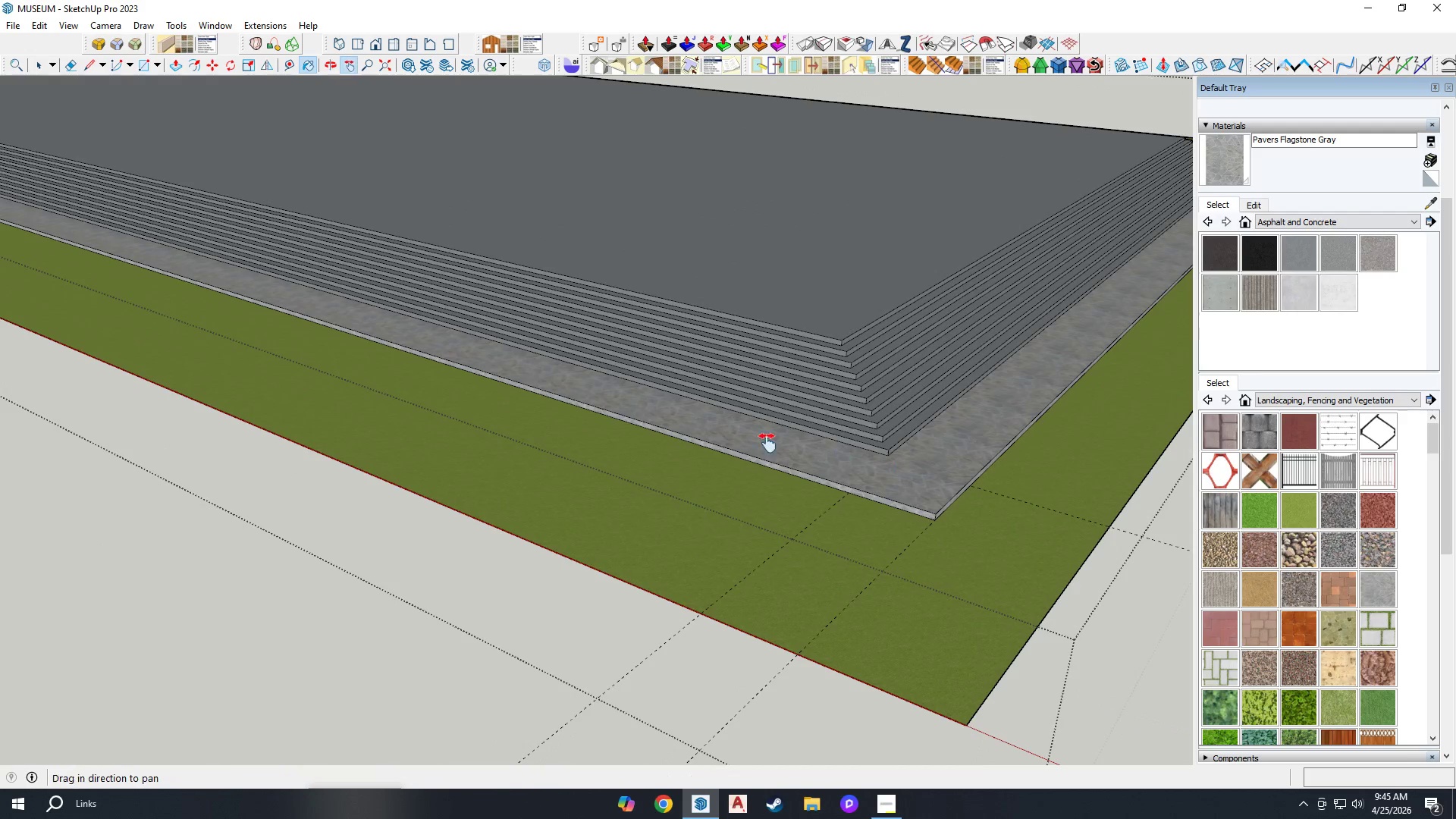 
left_click_drag(start_coordinate=[758, 447], to_coordinate=[1194, 544])
 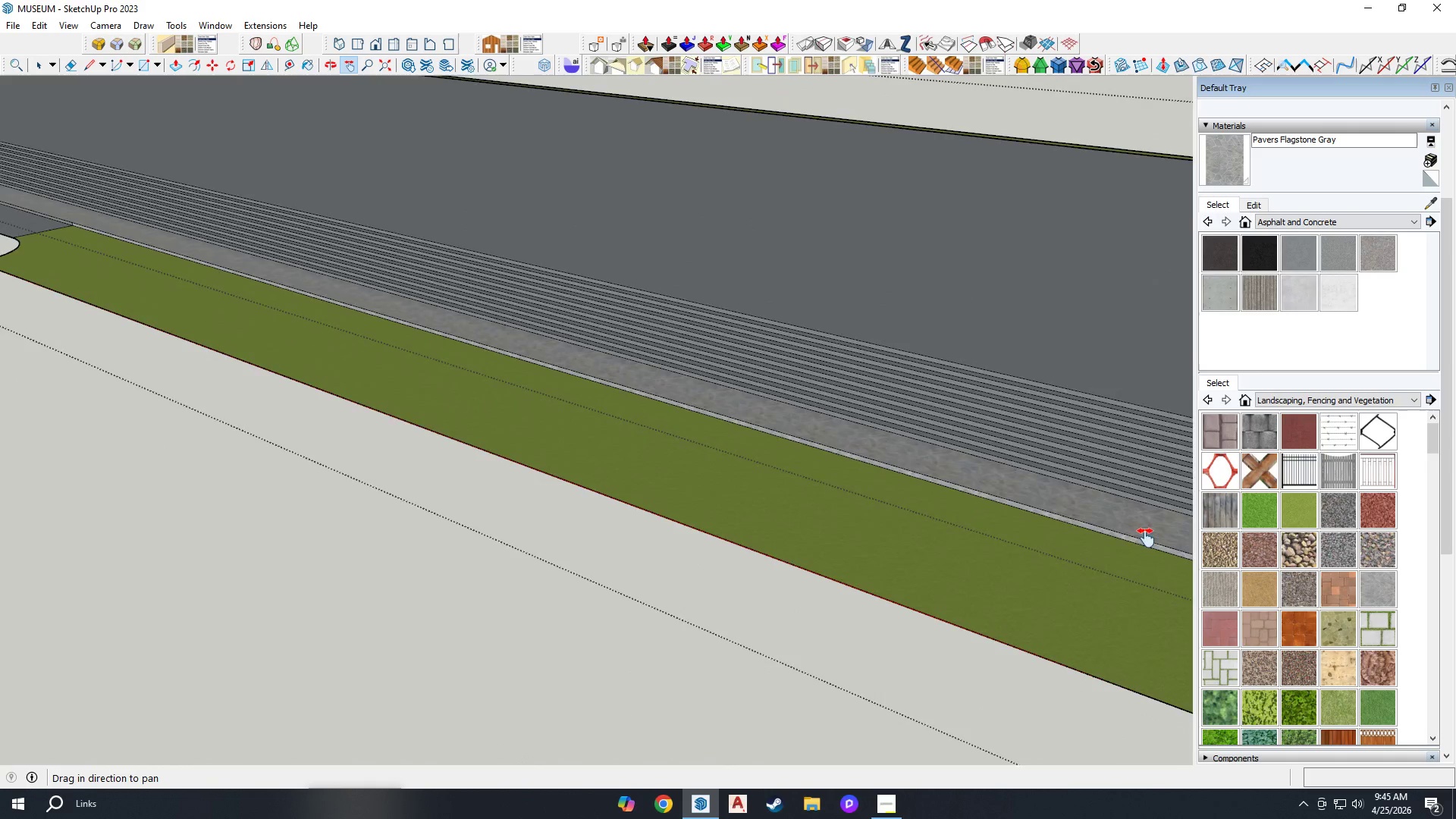 
scroll: coordinate [830, 491], scroll_direction: down, amount: 17.0
 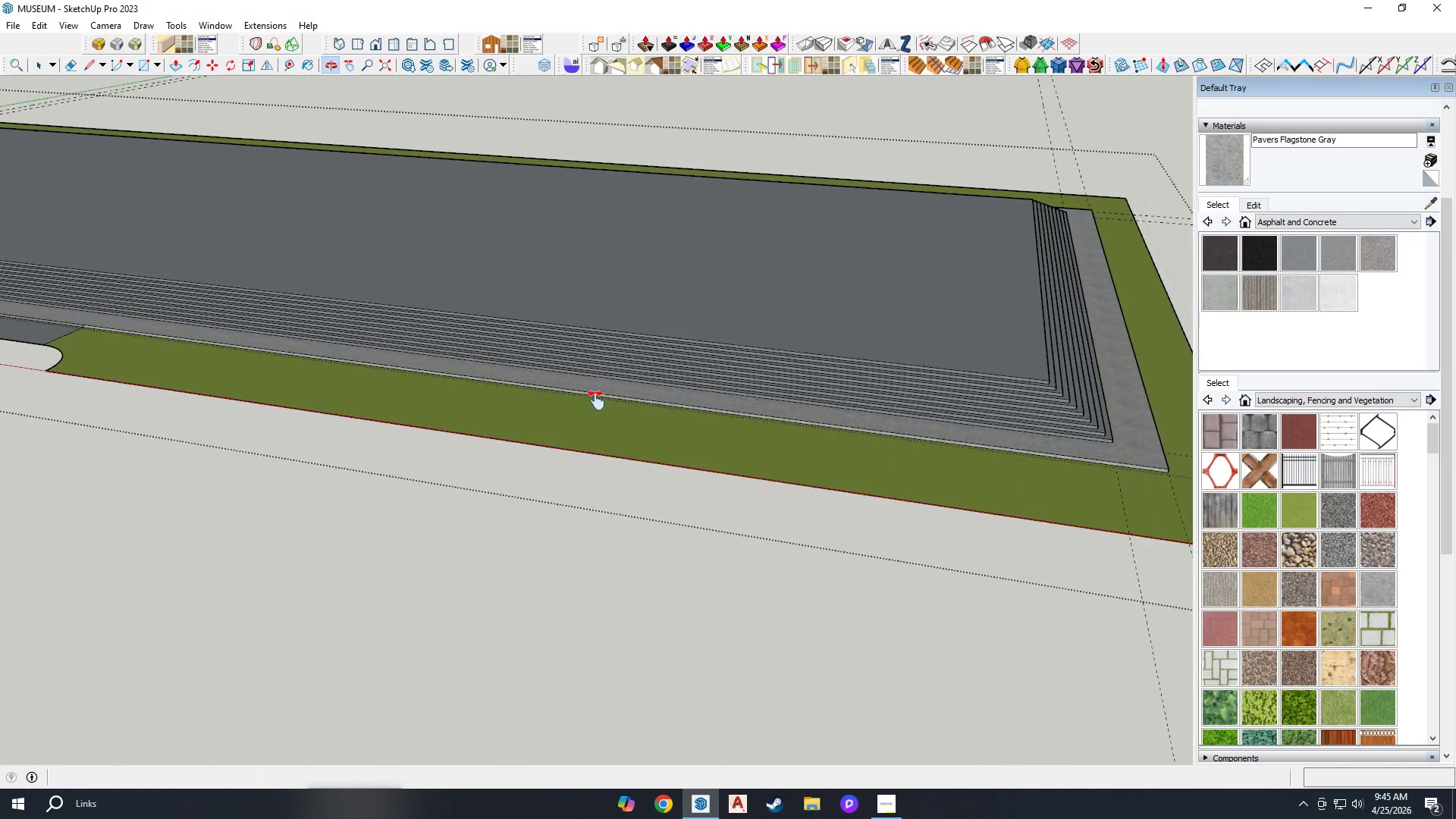 
left_click_drag(start_coordinate=[377, 352], to_coordinate=[1043, 494])
 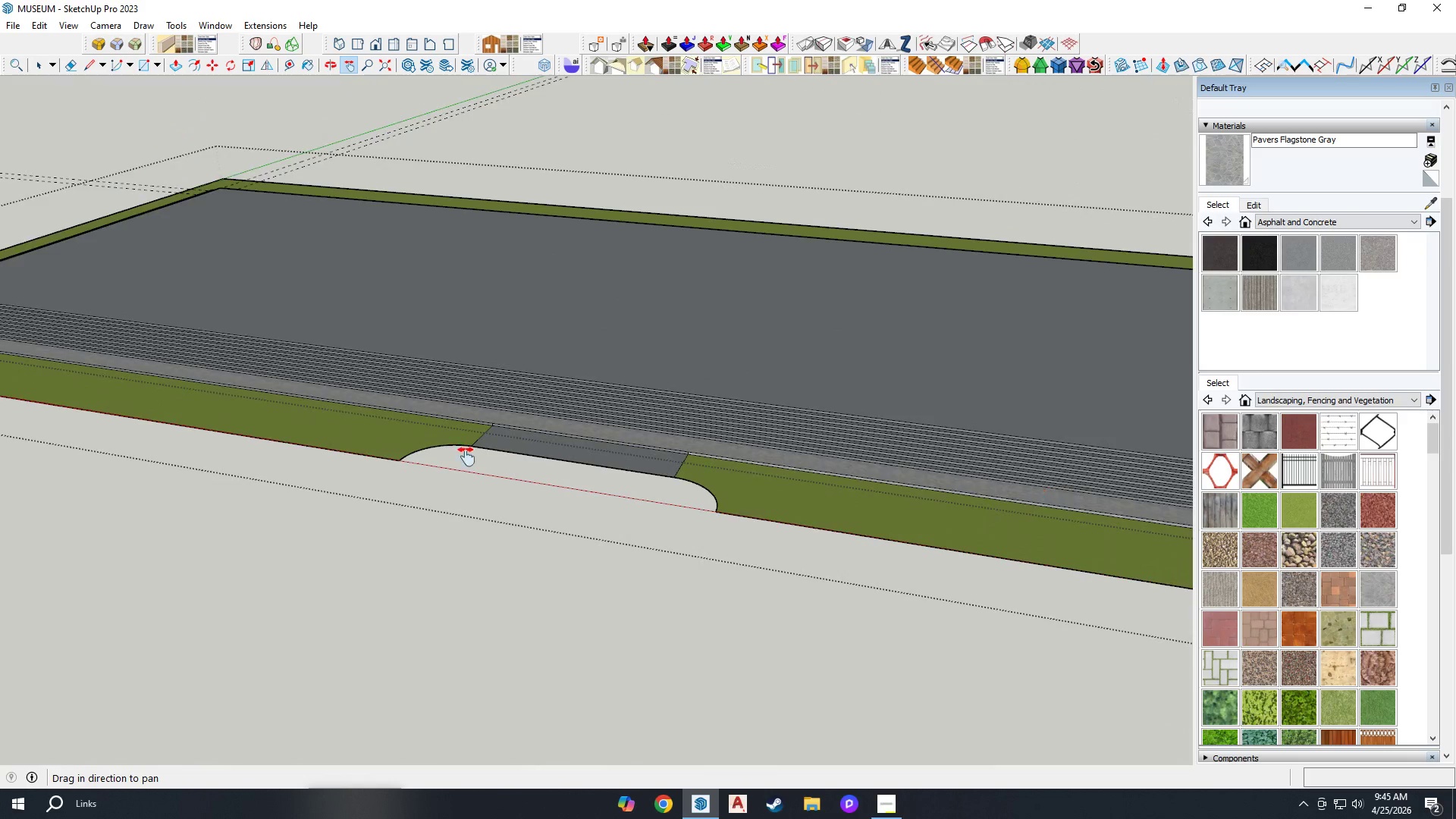 
scroll: coordinate [677, 438], scroll_direction: up, amount: 10.0
 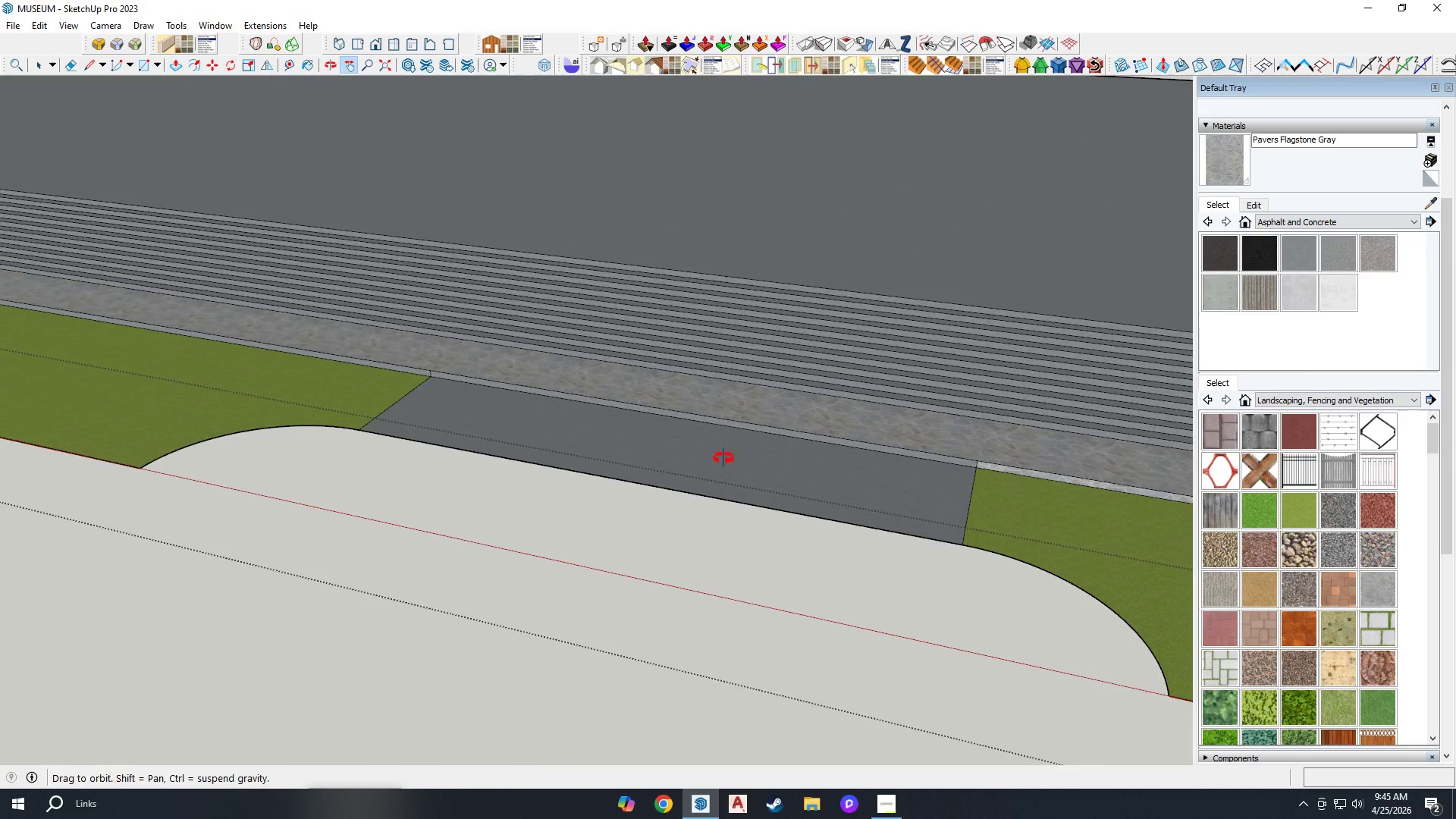 
key(B)
 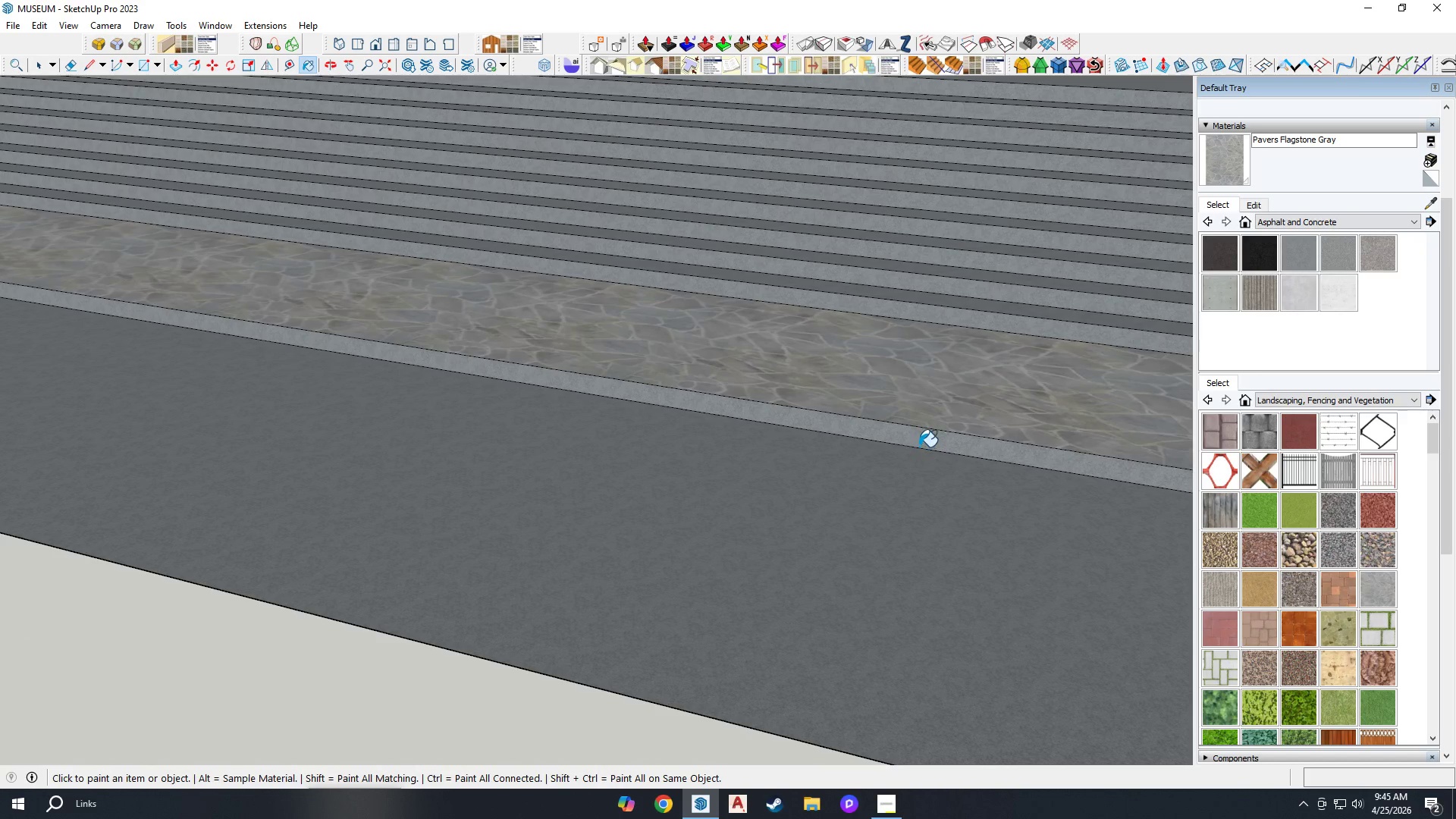 
left_click([918, 441])
 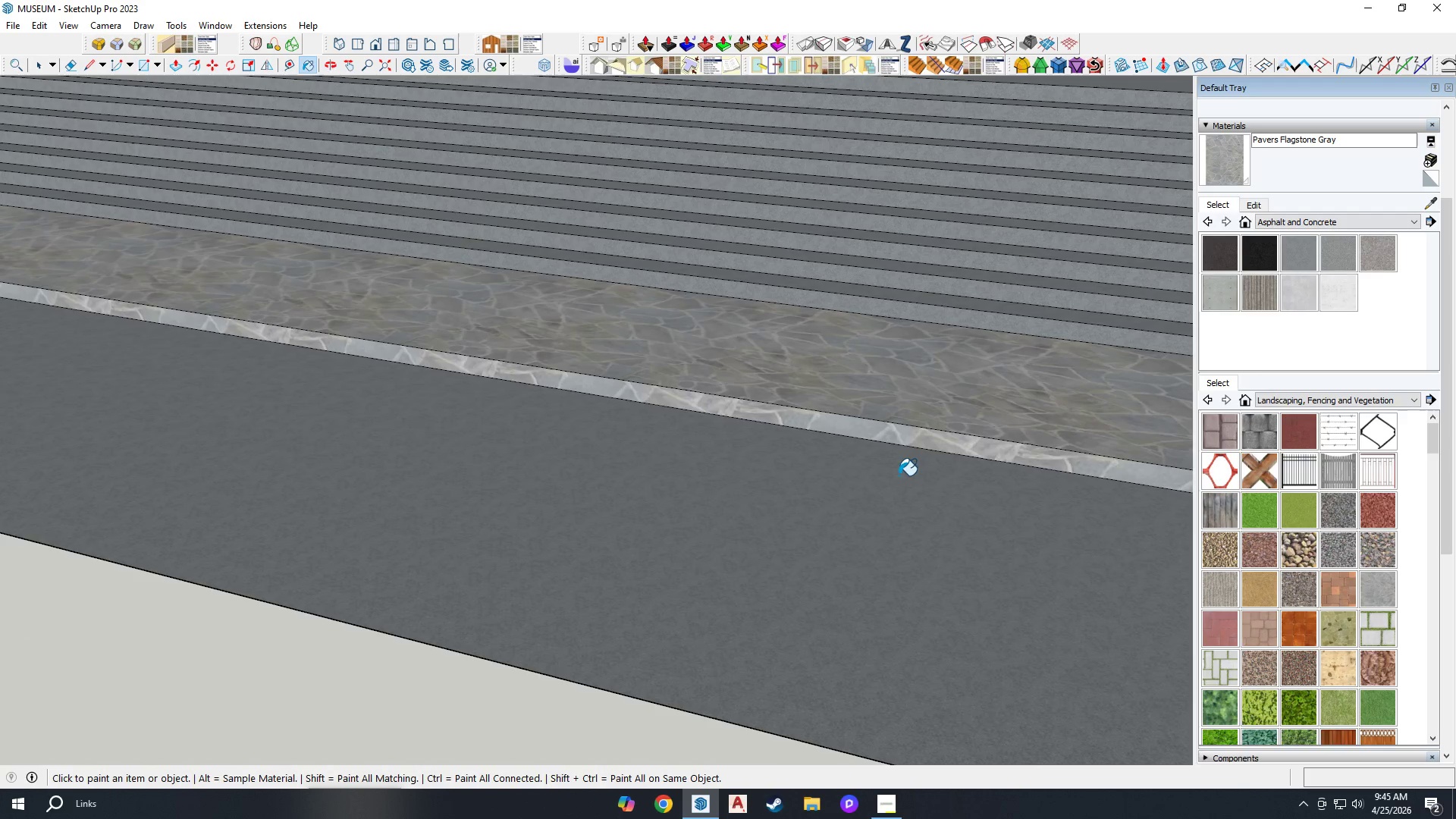 
scroll: coordinate [915, 450], scroll_direction: up, amount: 11.0
 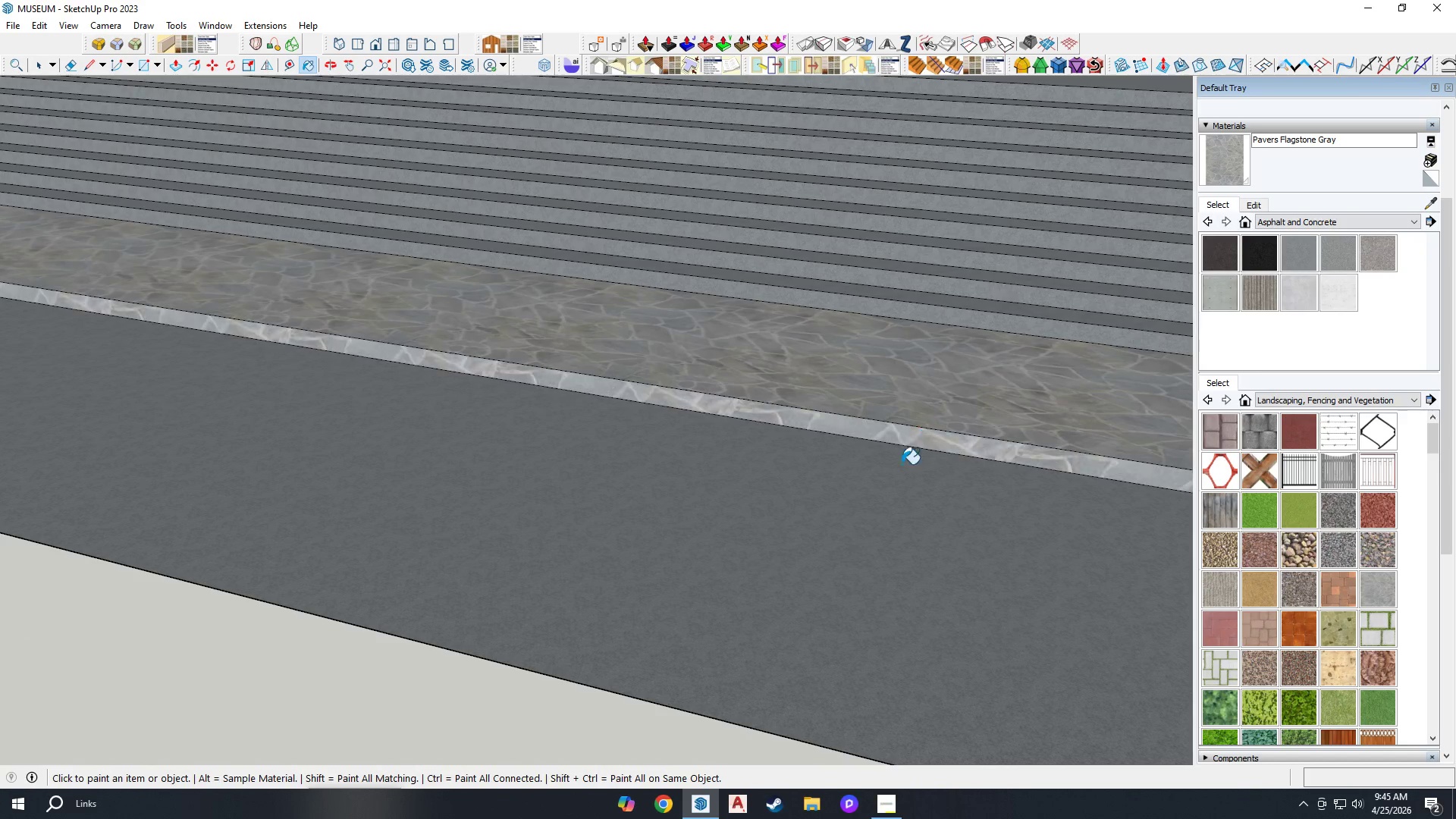 
double_click([899, 475])
 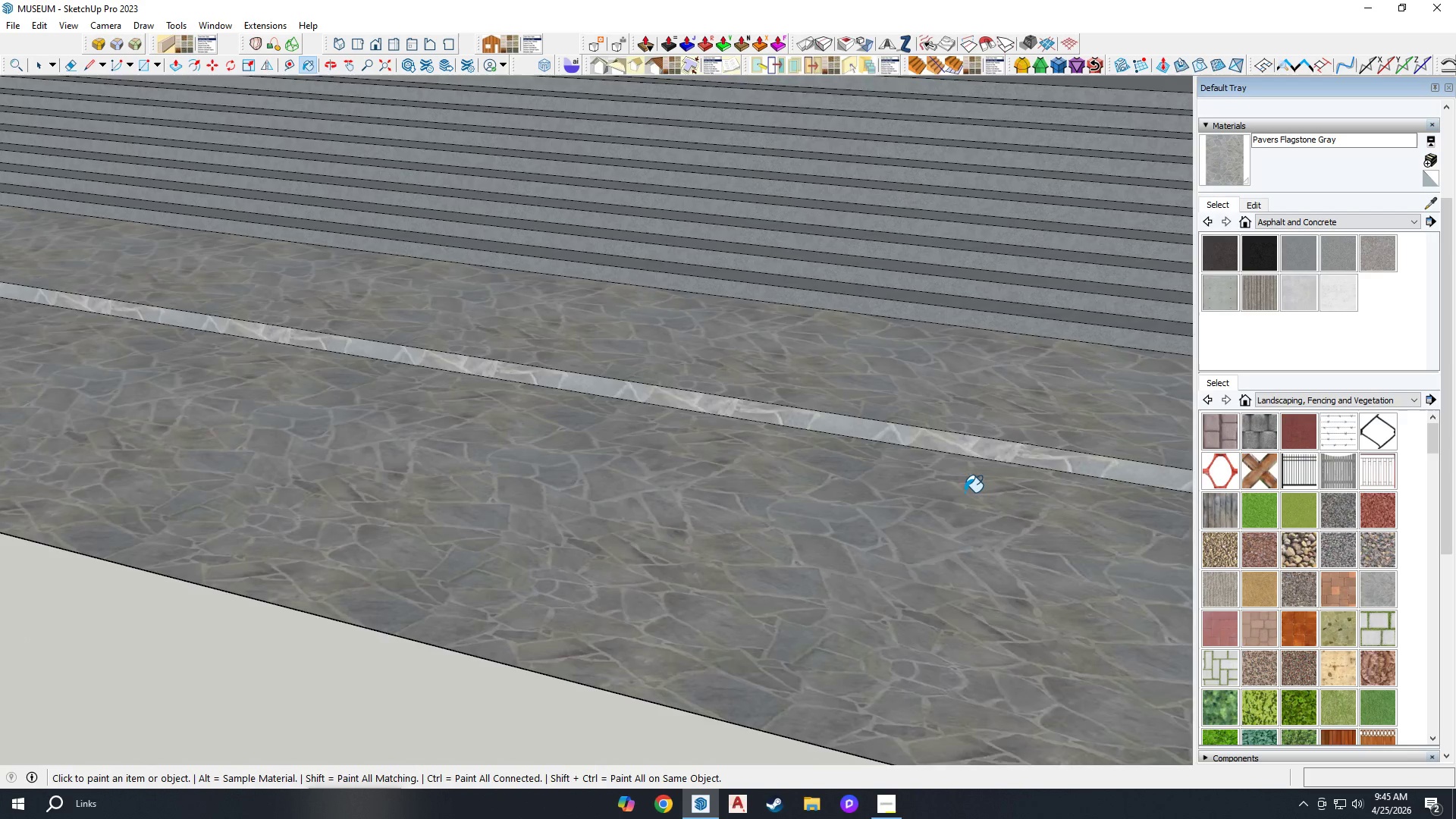 
scroll: coordinate [385, 376], scroll_direction: down, amount: 3.0
 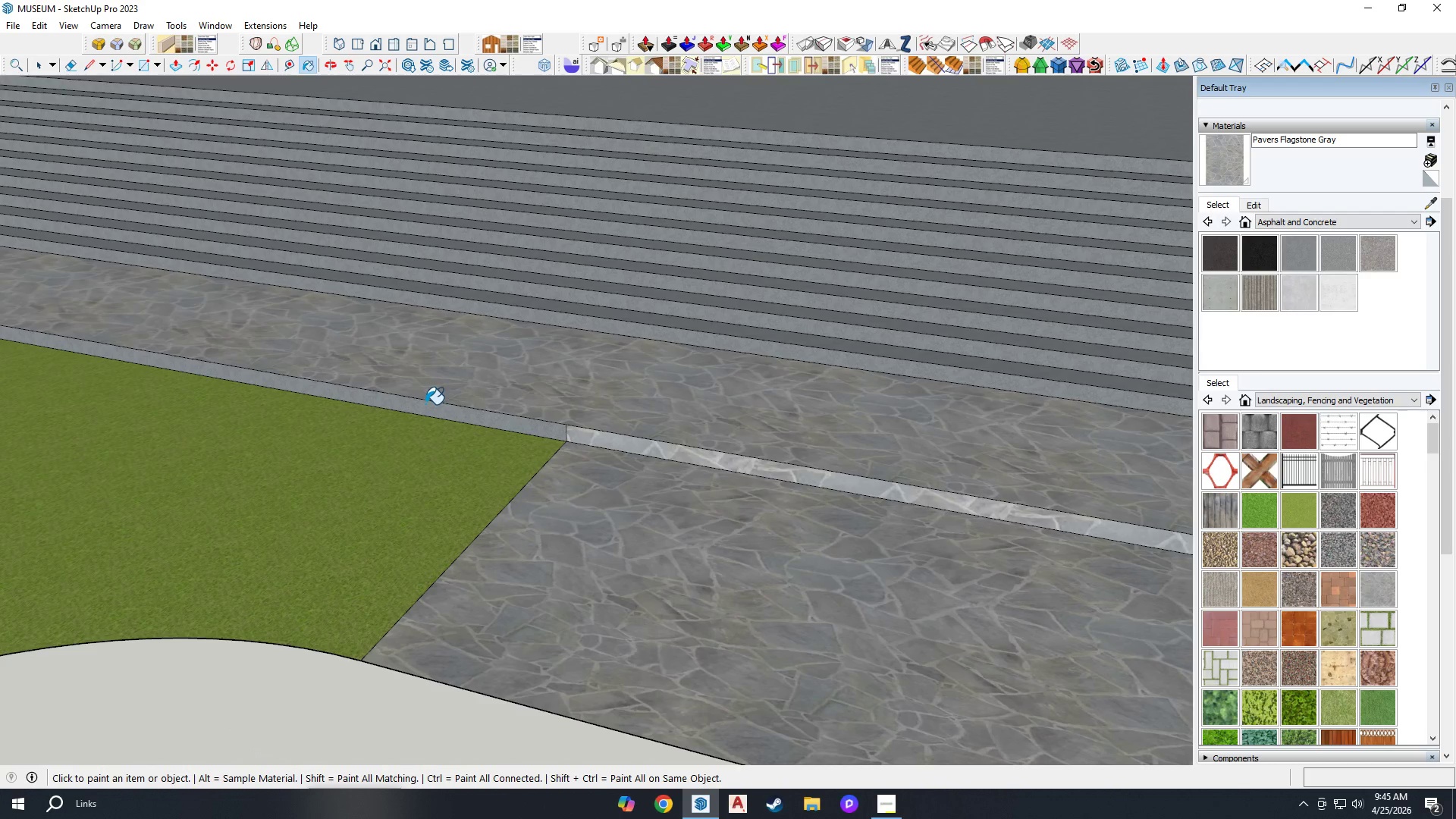 
left_click([426, 407])
 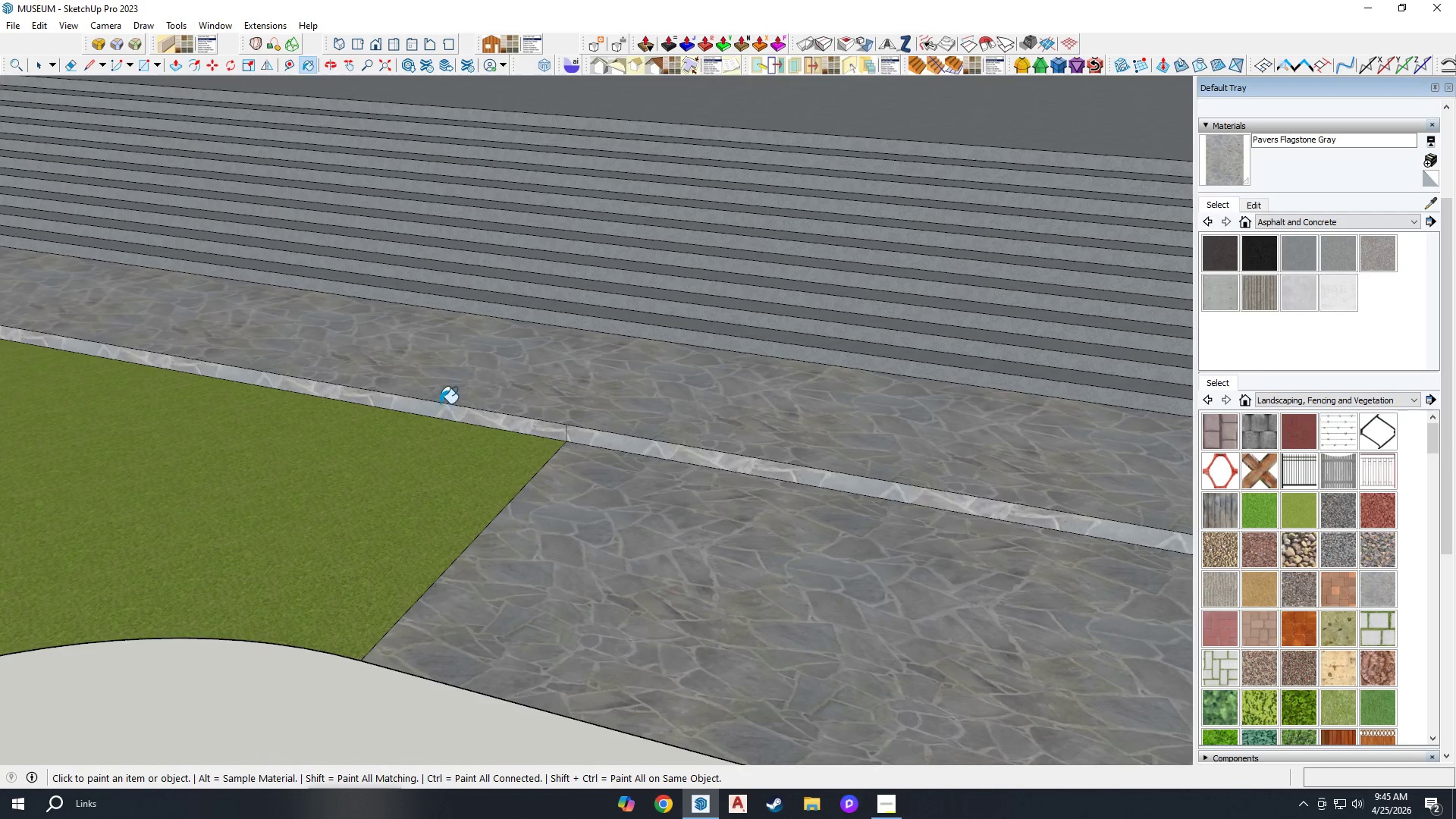 
scroll: coordinate [532, 416], scroll_direction: down, amount: 9.0
 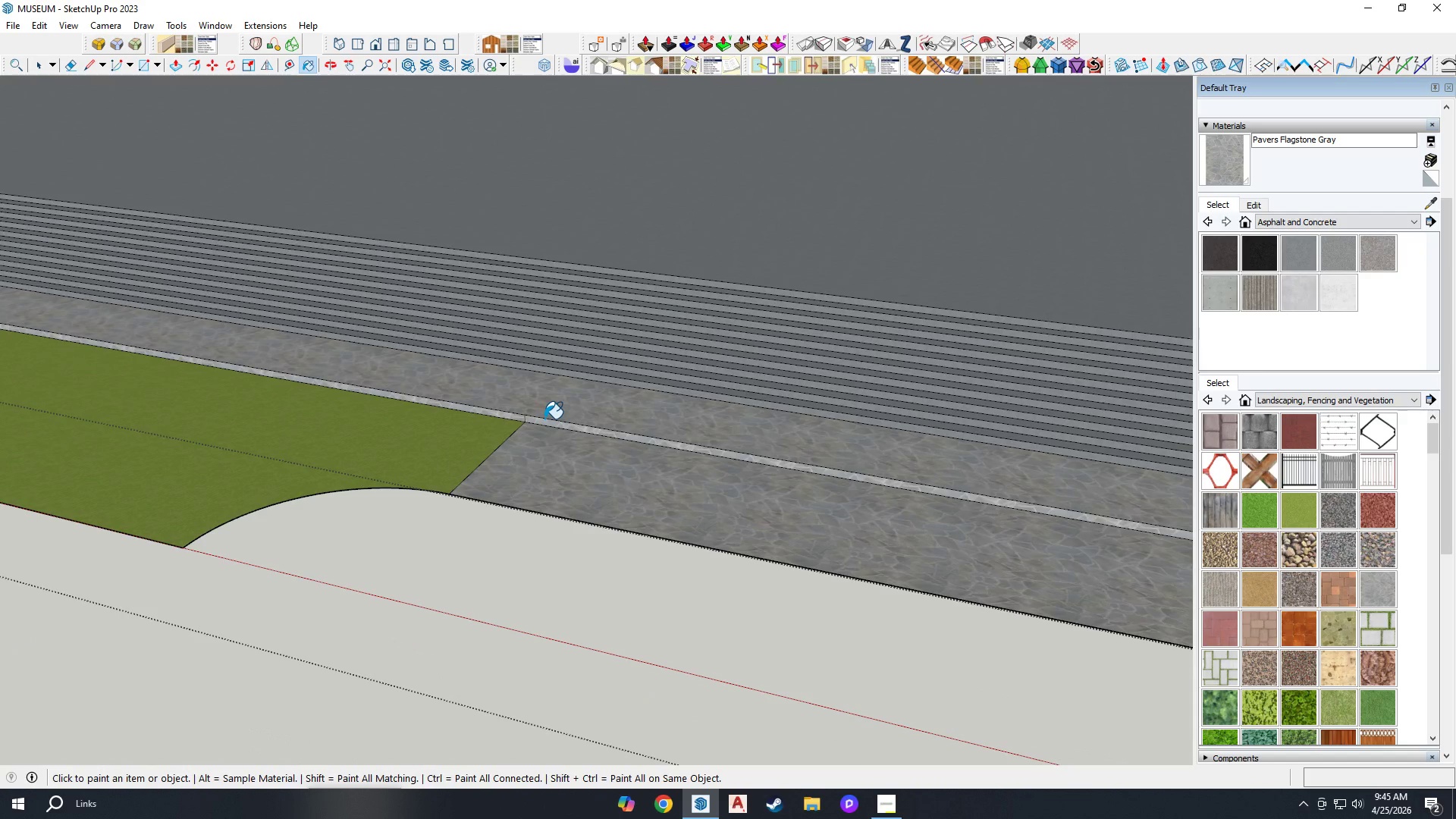 
scroll: coordinate [367, 608], scroll_direction: up, amount: 7.0
 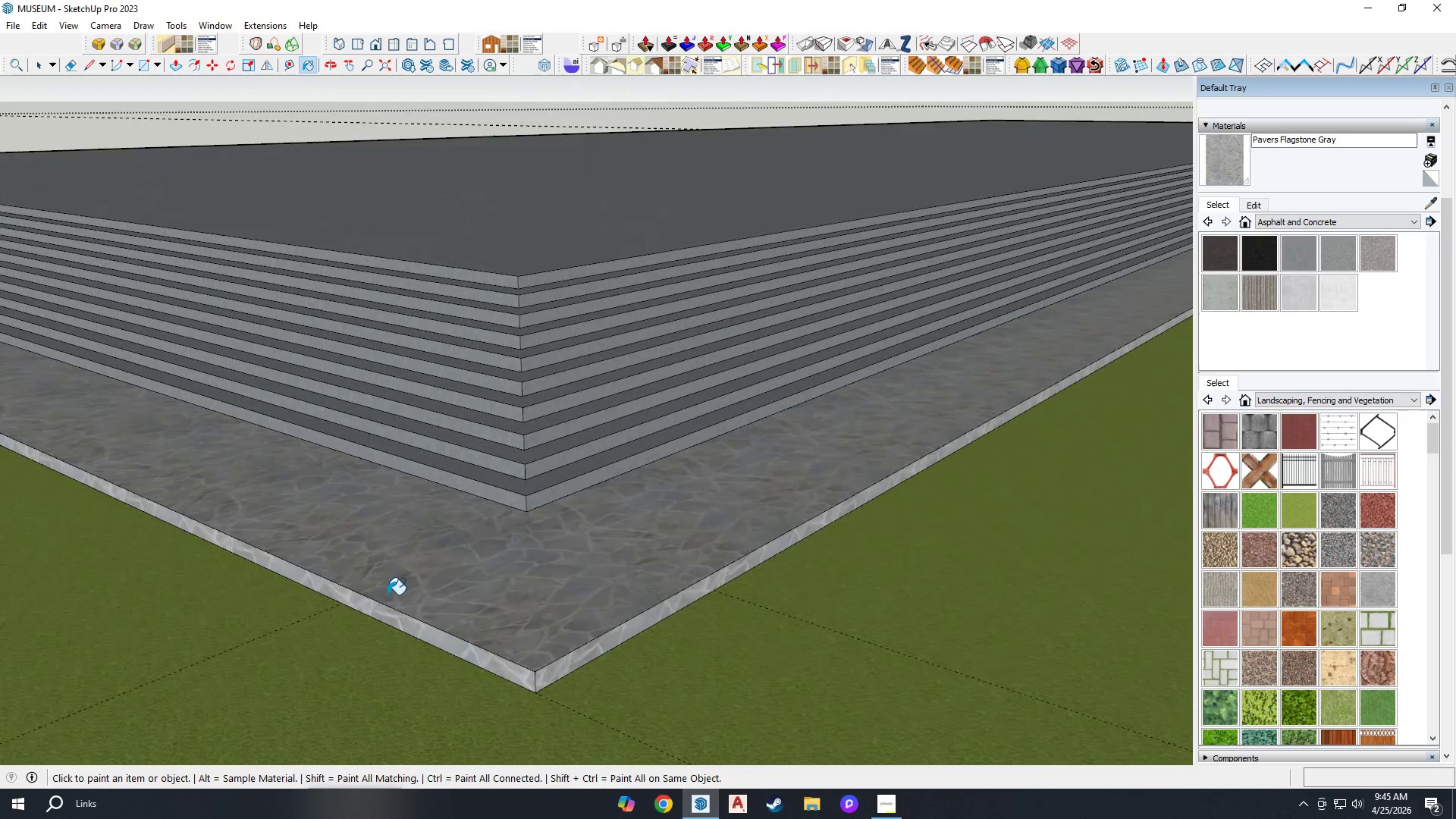 
scroll: coordinate [686, 508], scroll_direction: down, amount: 26.0
 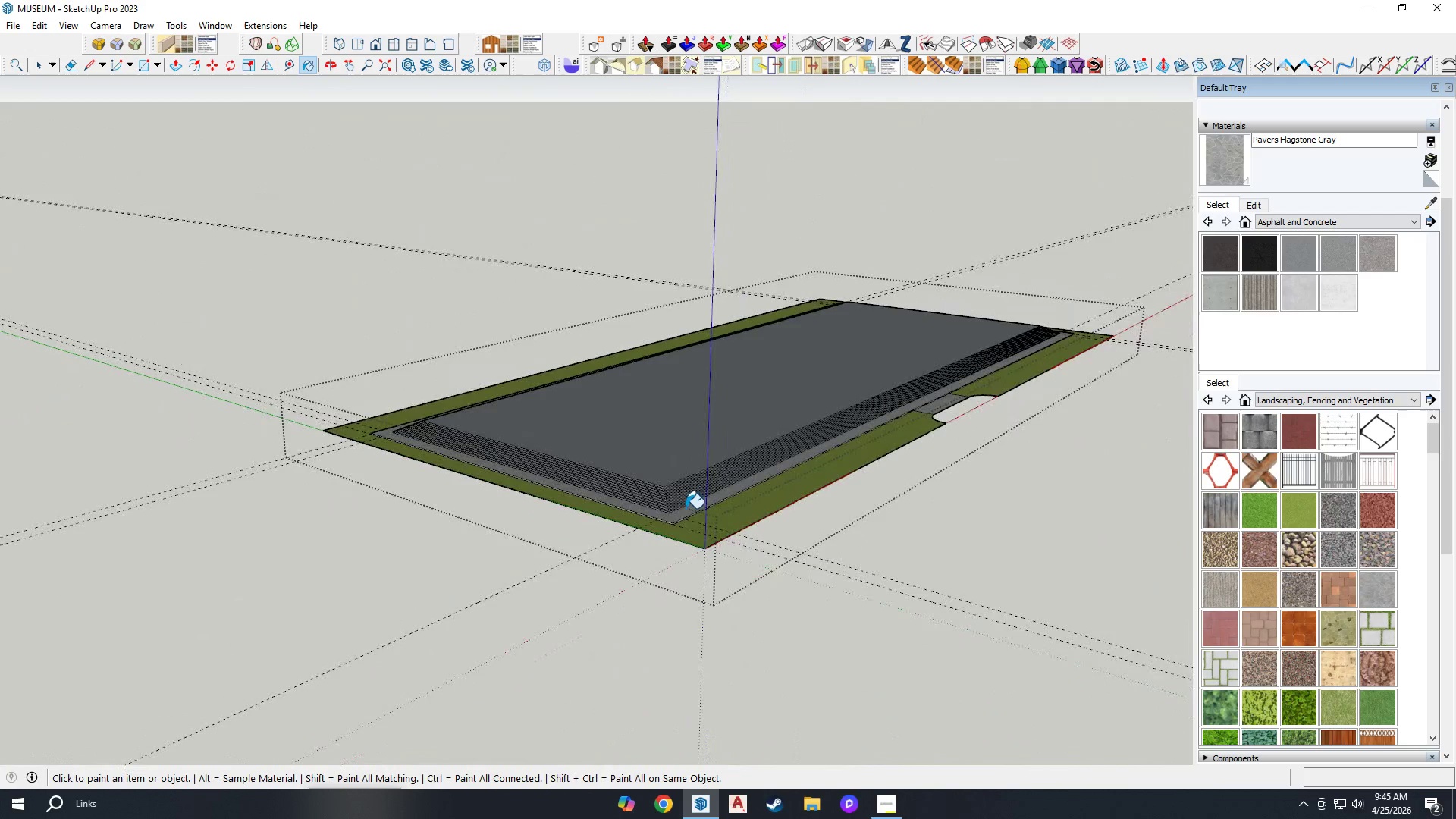 
scroll: coordinate [487, 582], scroll_direction: up, amount: 27.0
 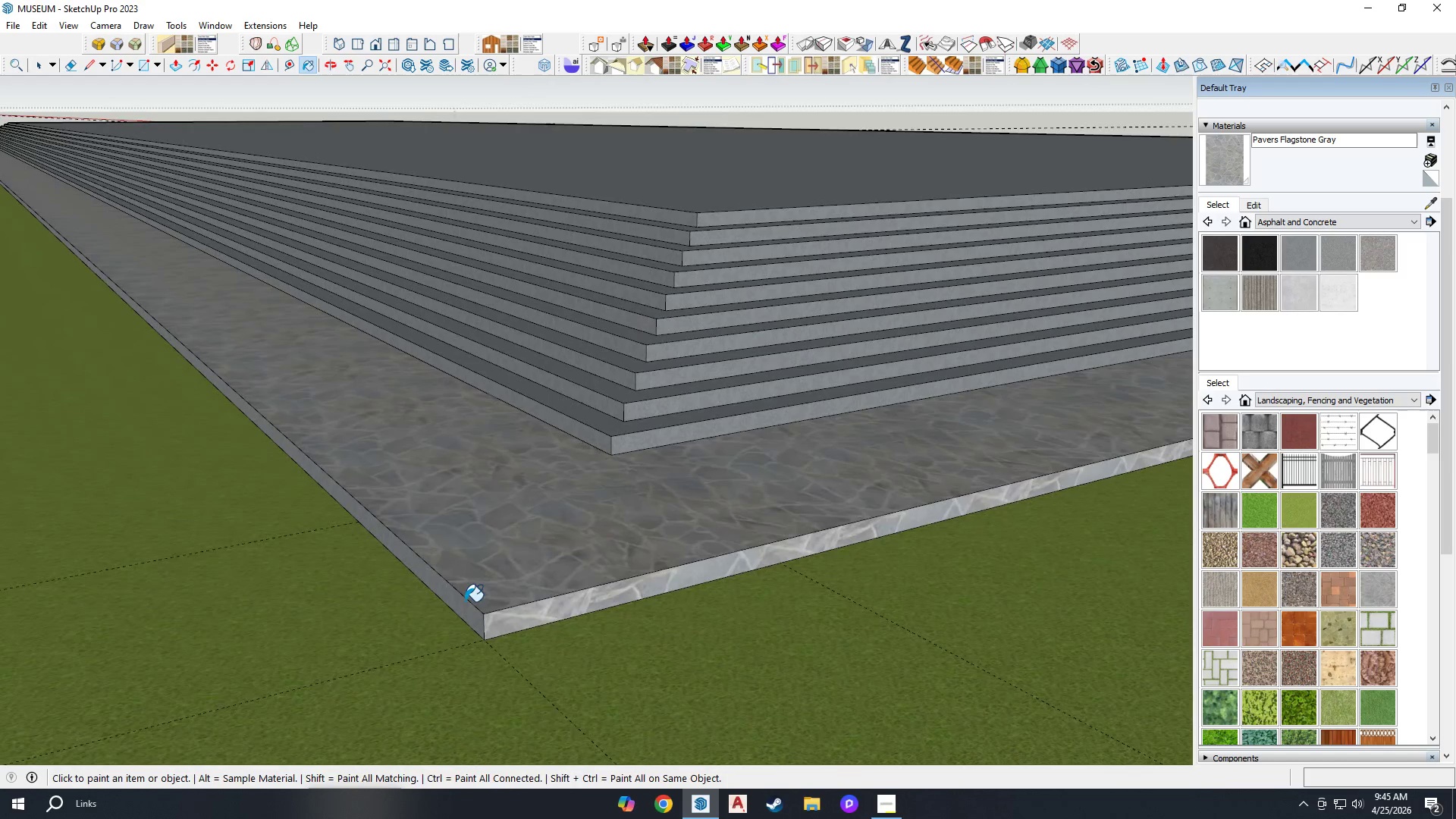 
left_click([463, 604])
 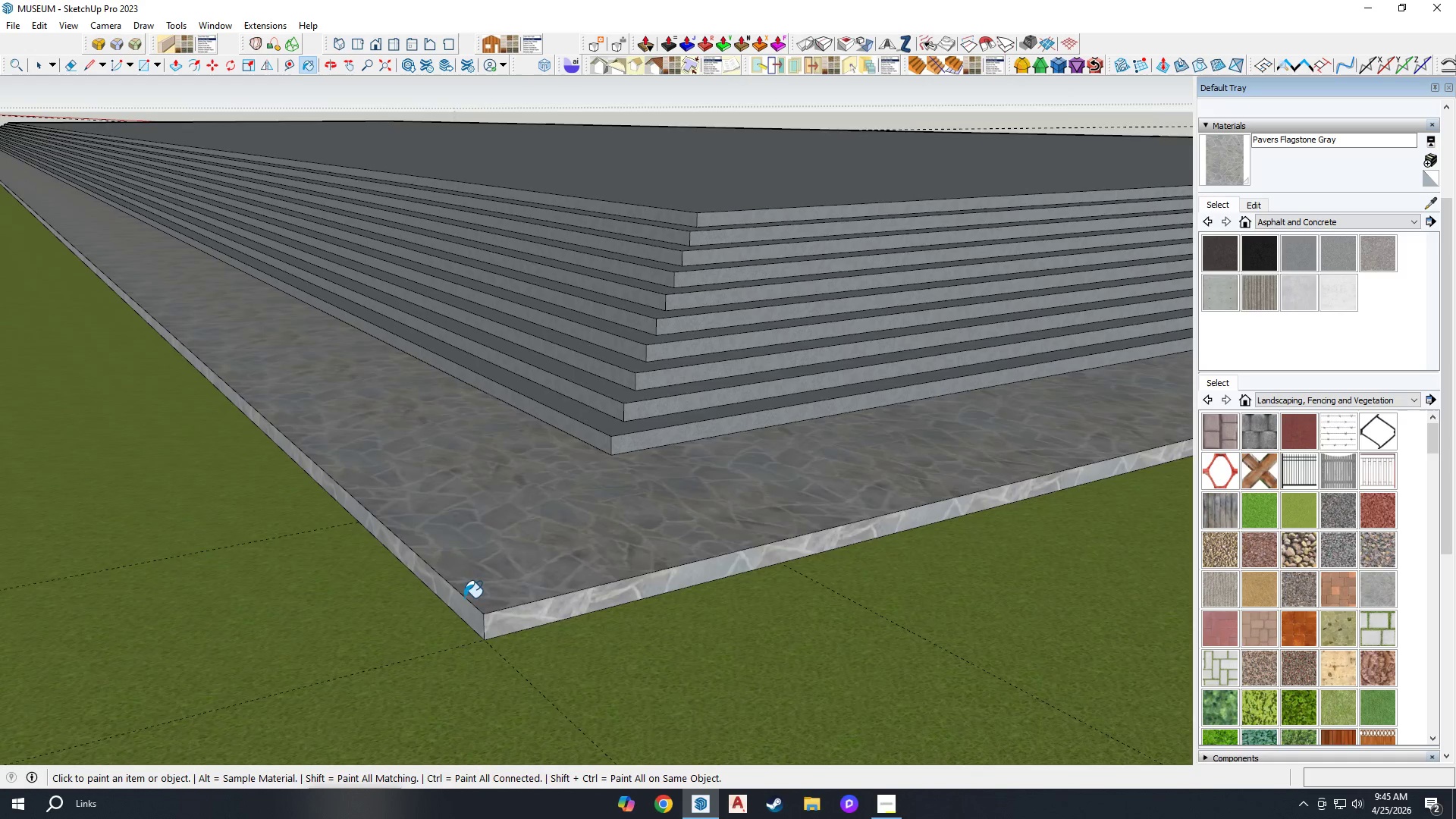 
key(H)
 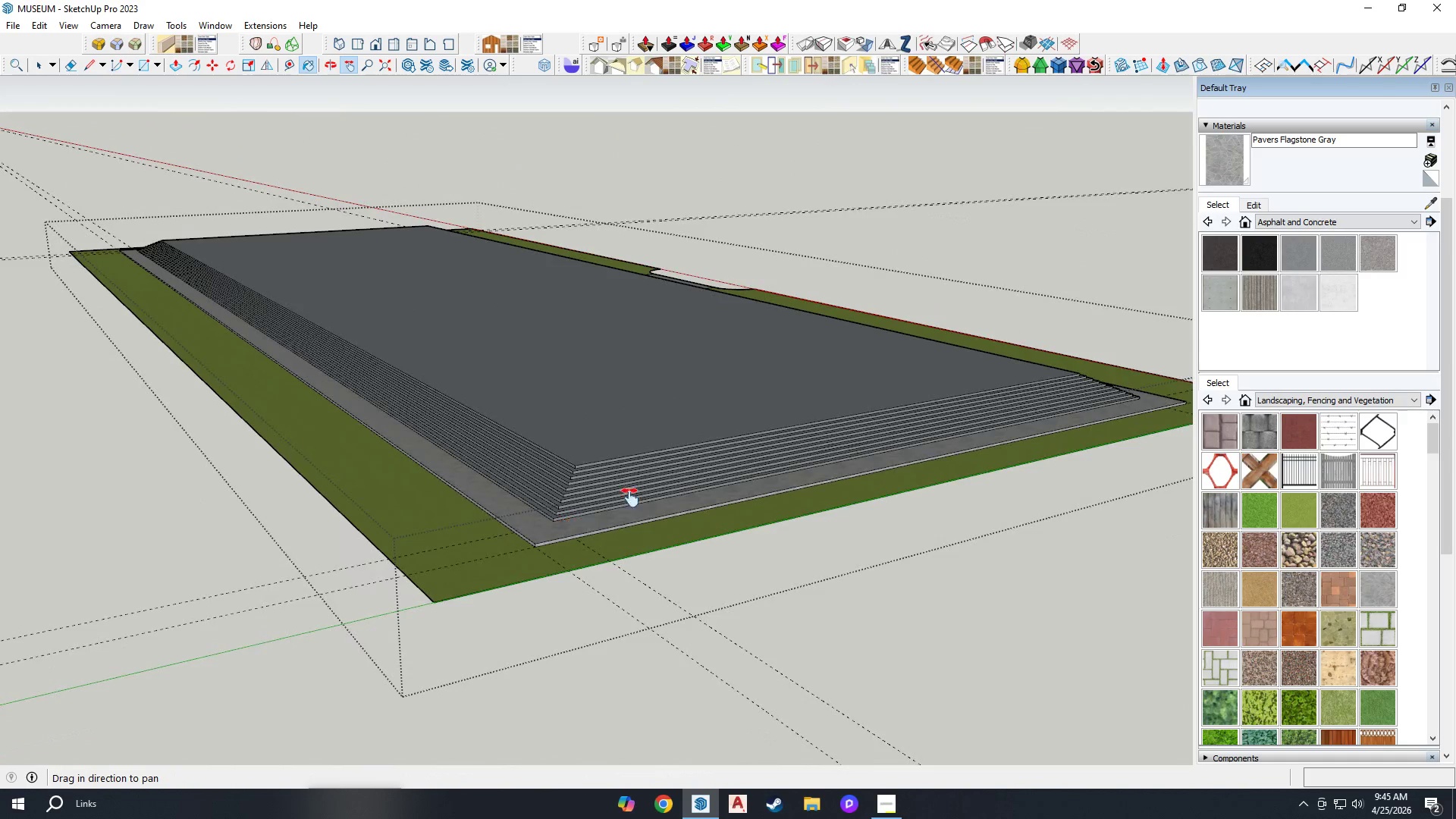 
left_click_drag(start_coordinate=[676, 477], to_coordinate=[844, 574])
 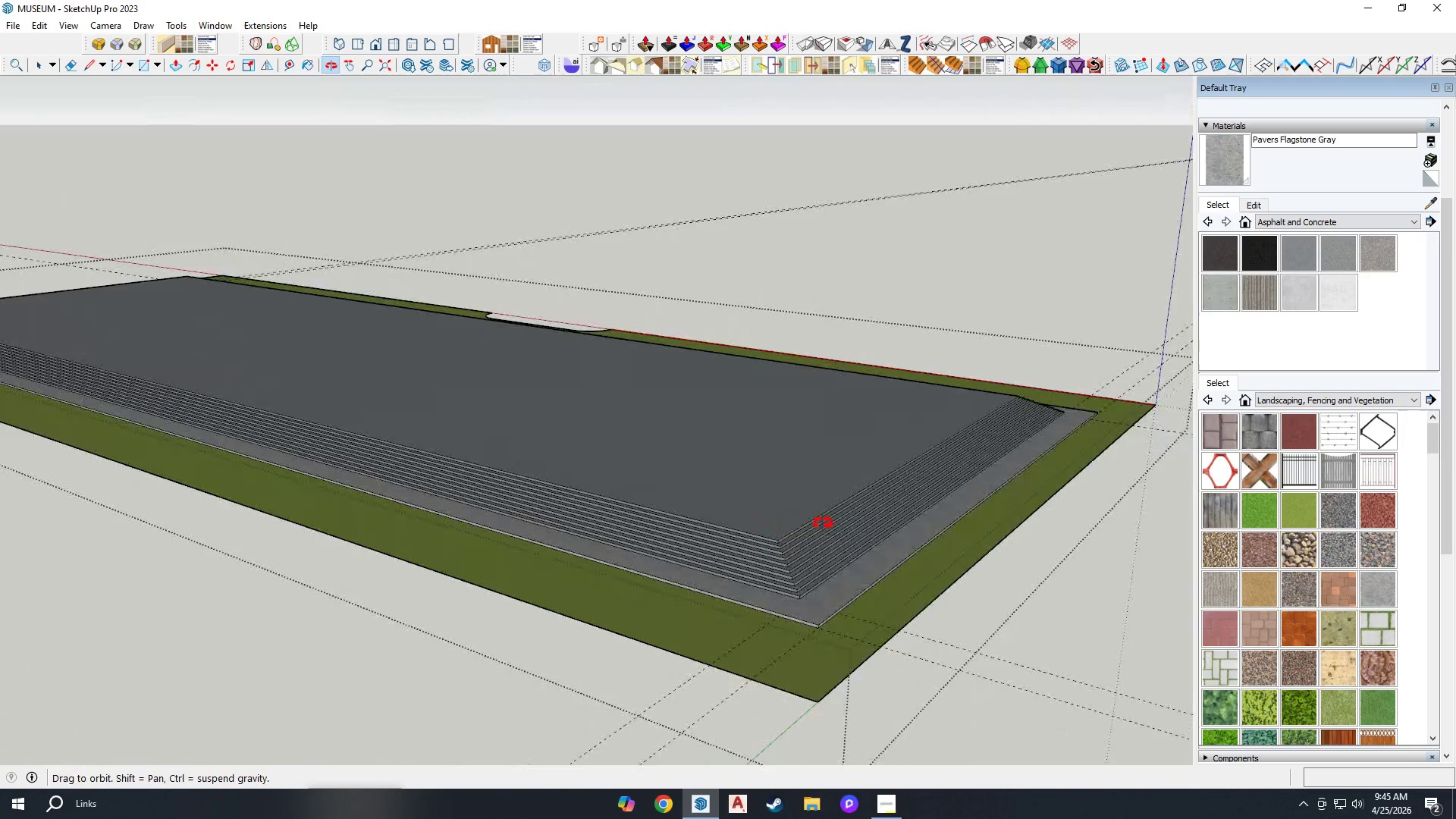 
scroll: coordinate [557, 523], scroll_direction: down, amount: 21.0
 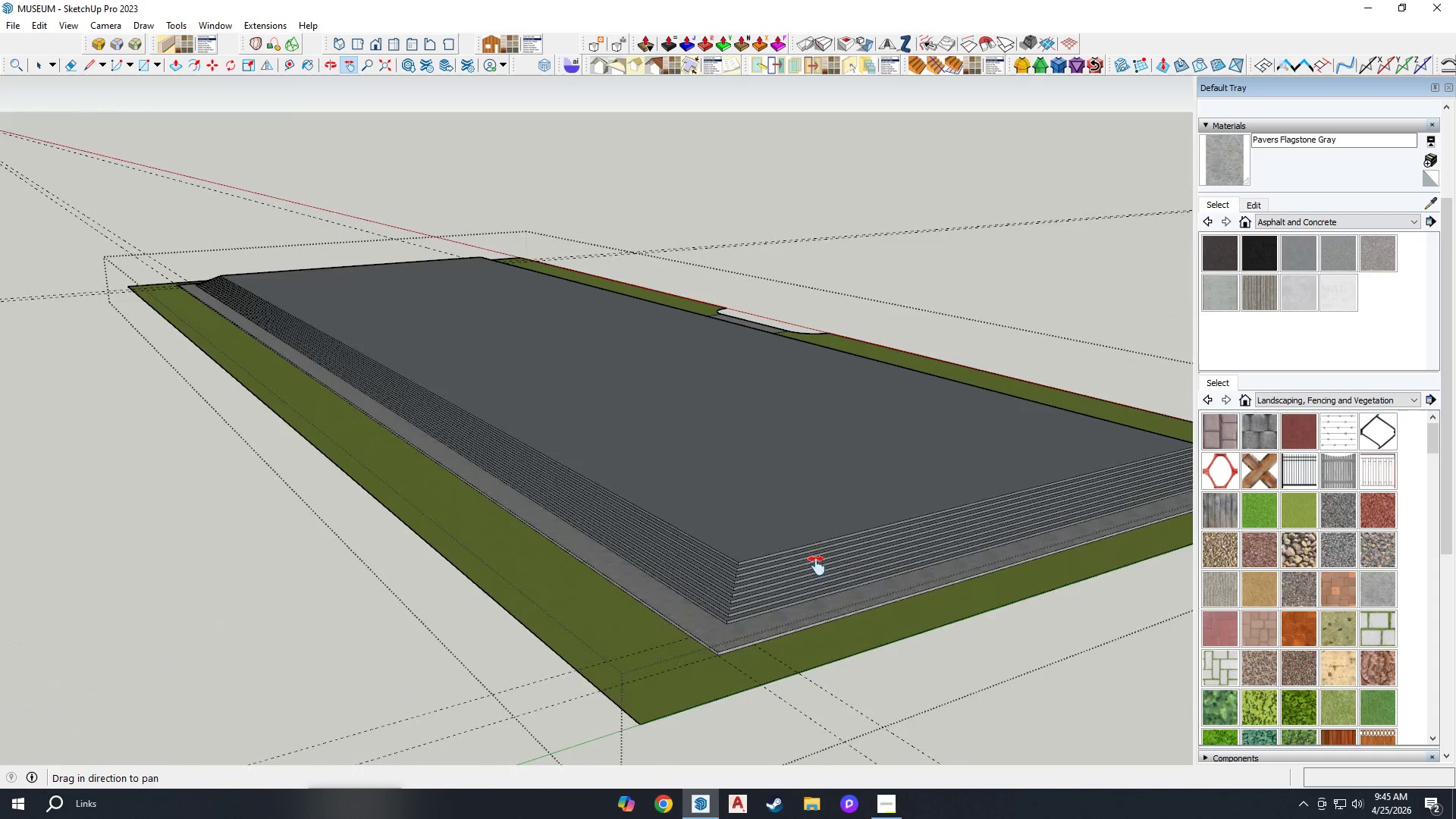 
left_click_drag(start_coordinate=[720, 482], to_coordinate=[491, 536])
 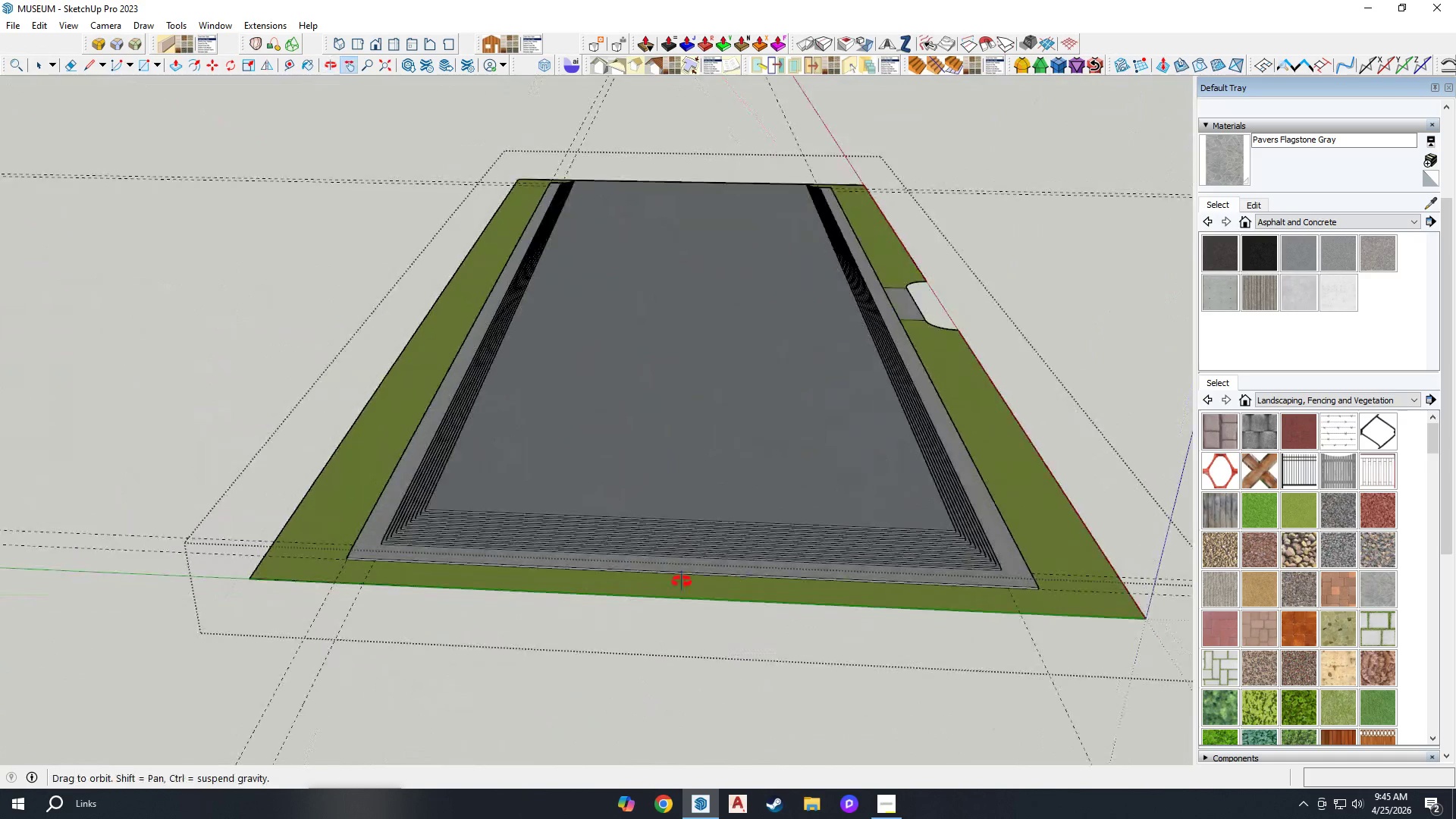 
left_click_drag(start_coordinate=[851, 506], to_coordinate=[365, 501])
 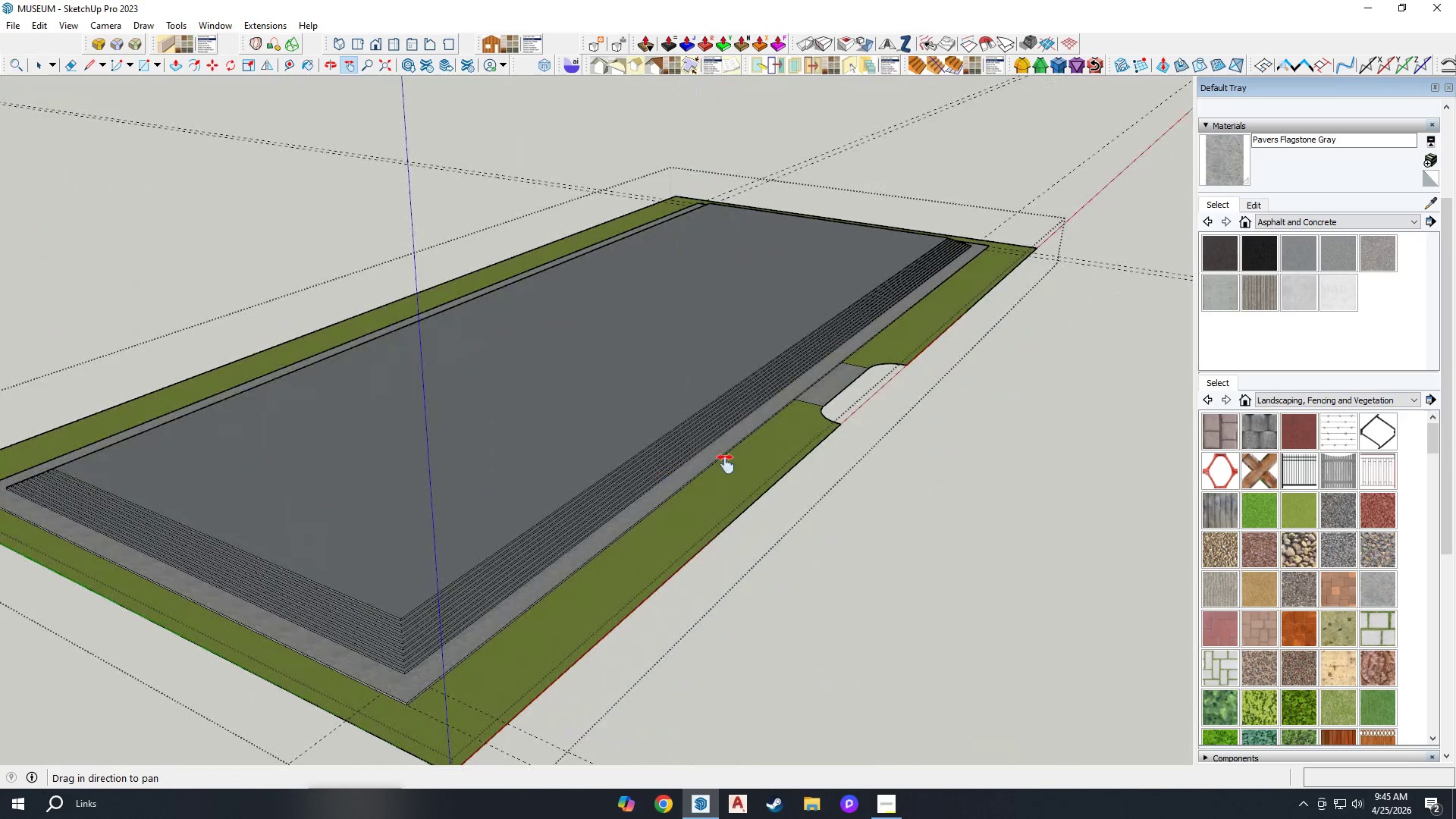 
scroll: coordinate [668, 456], scroll_direction: up, amount: 1.0
 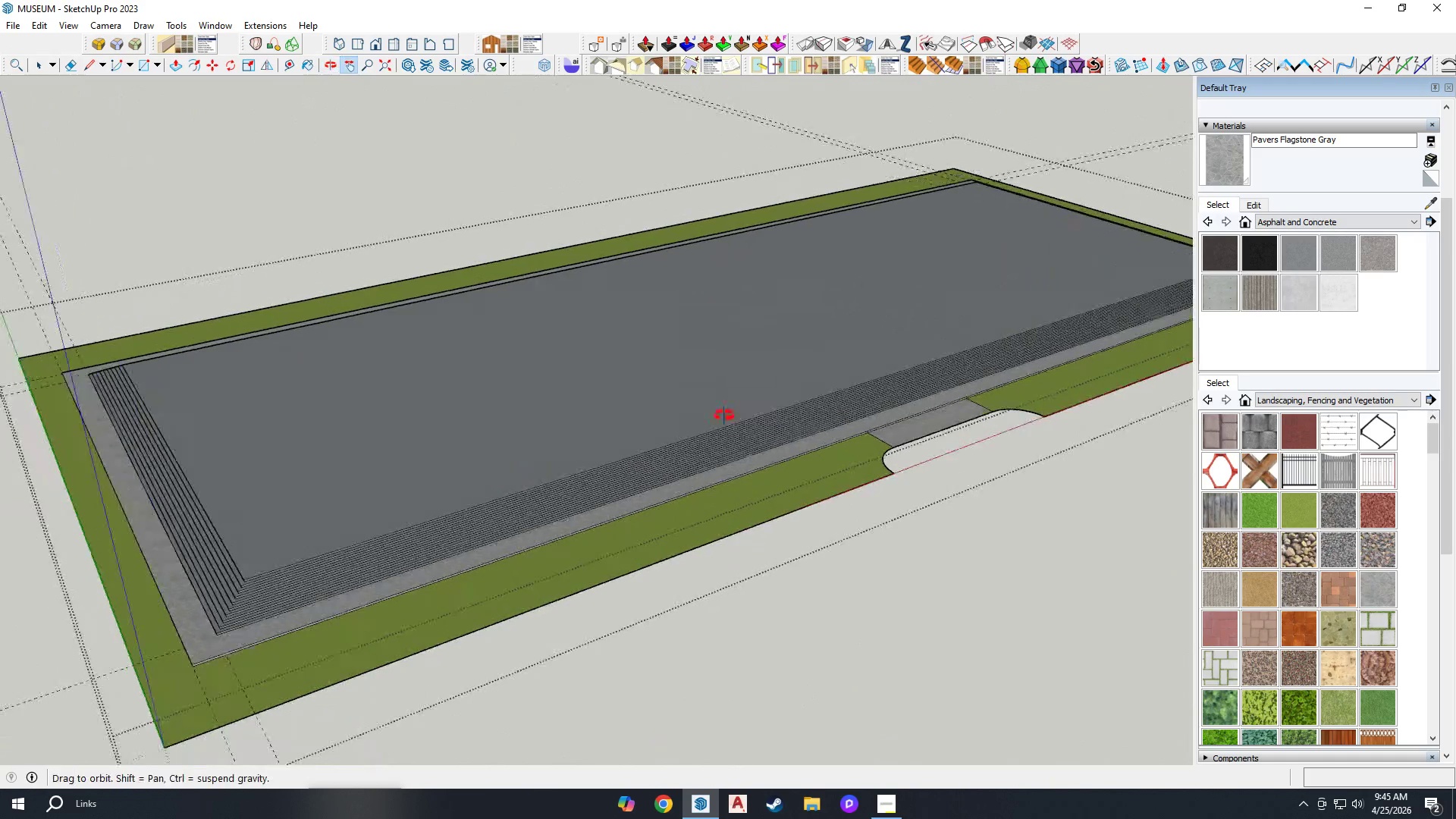 
key(Space)
 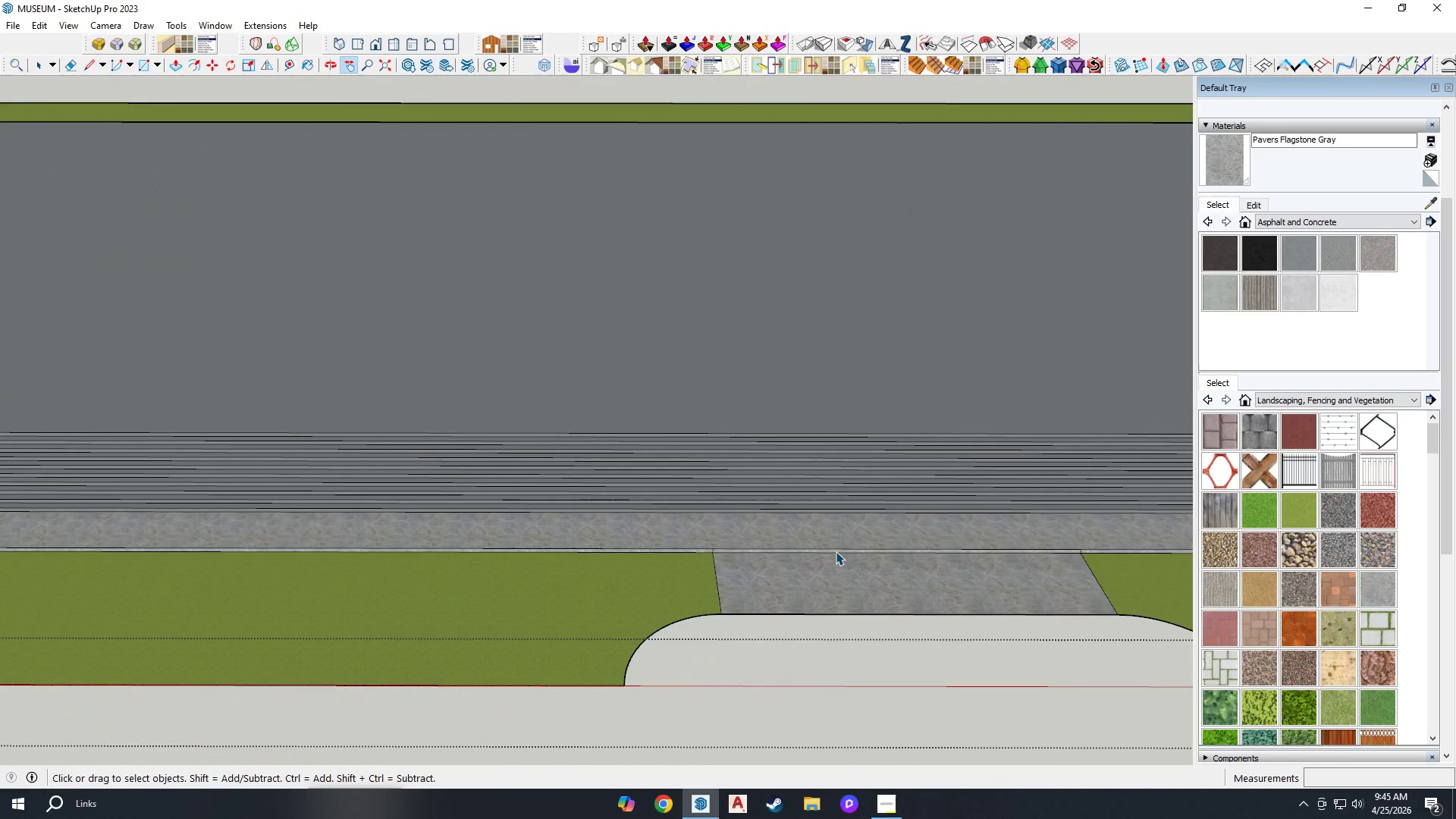 
scroll: coordinate [946, 438], scroll_direction: up, amount: 9.0
 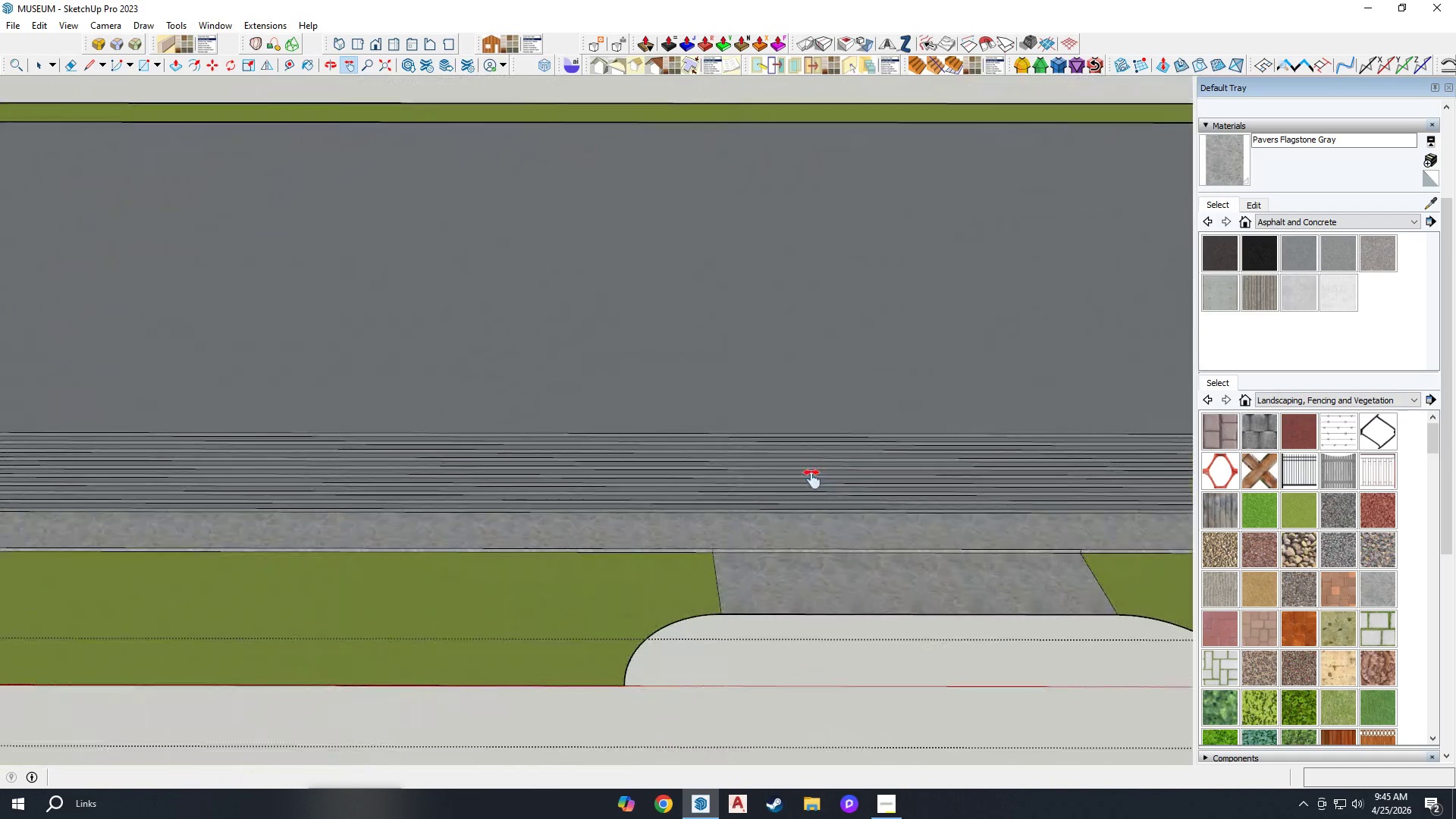 
key(Escape)
 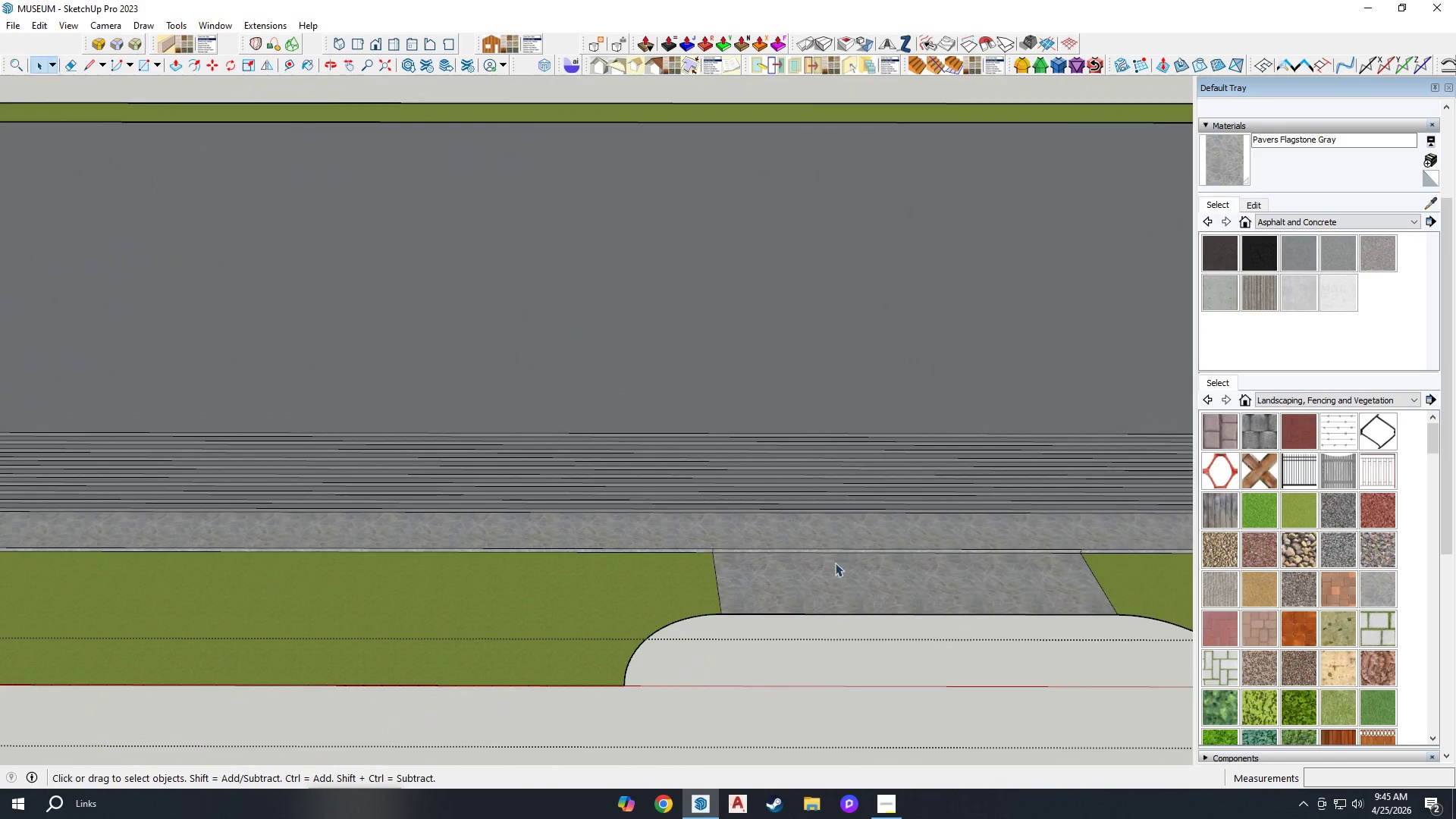 
scroll: coordinate [698, 449], scroll_direction: down, amount: 9.0
 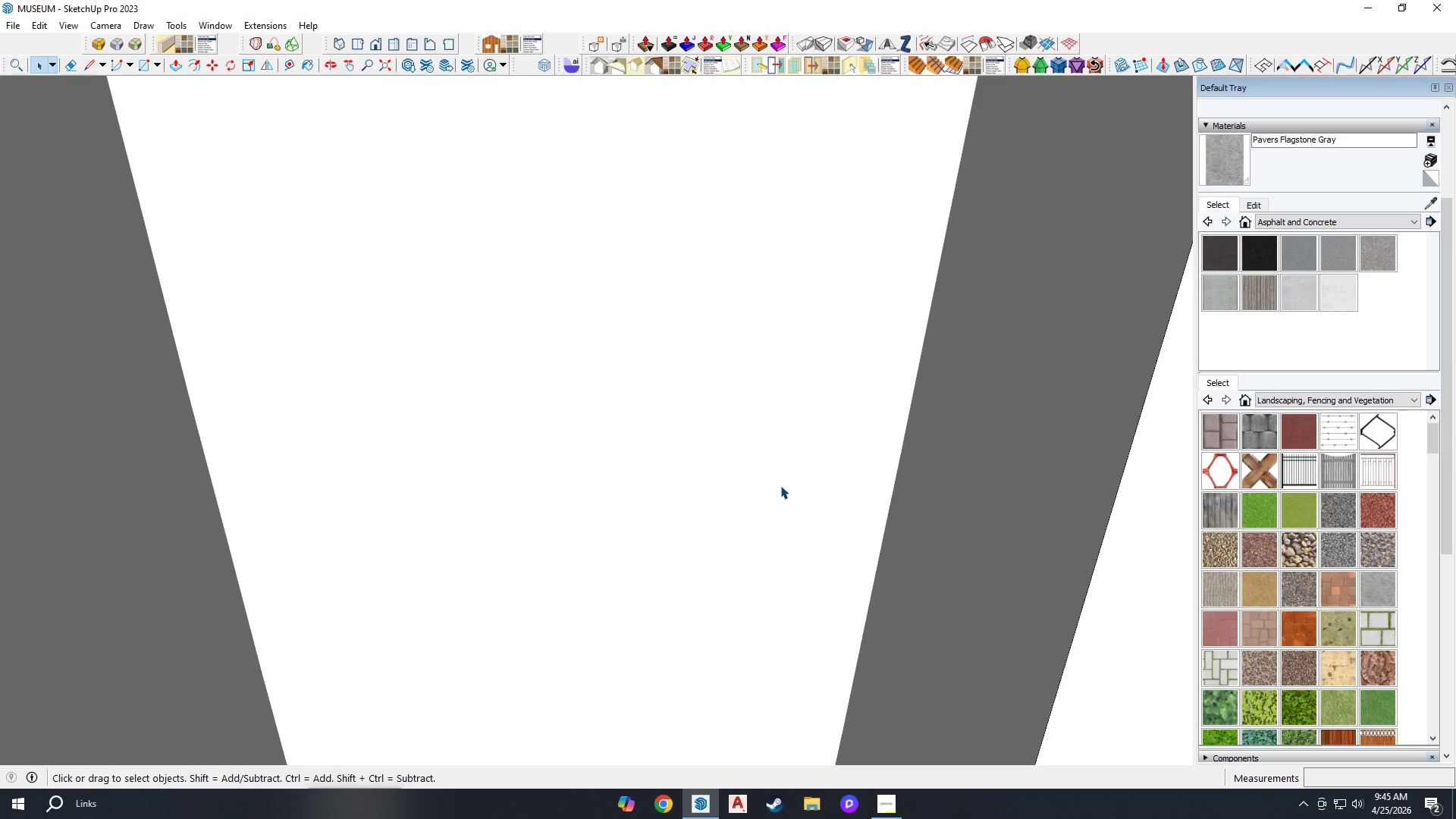 
key(H)
 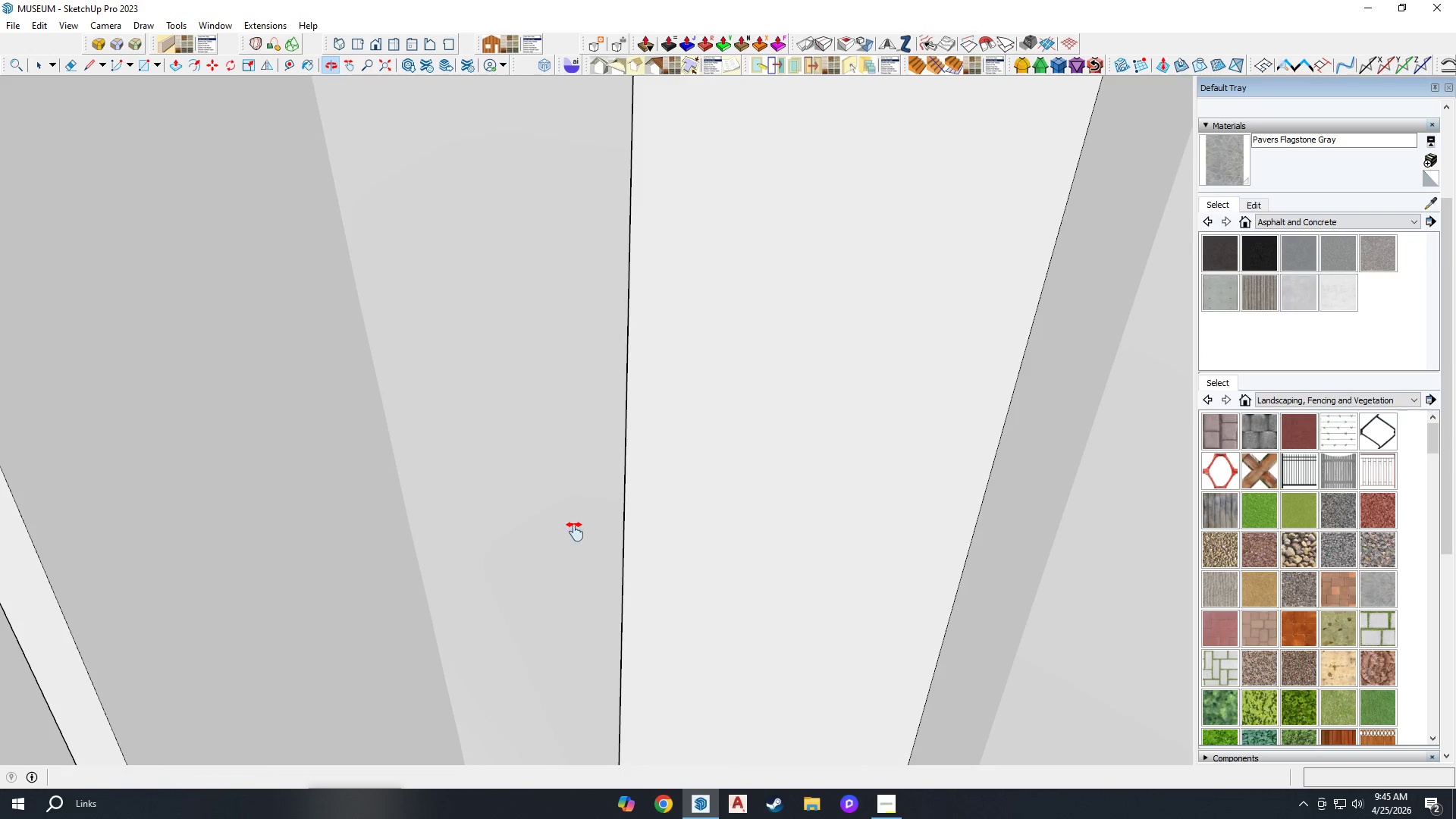 
left_click_drag(start_coordinate=[877, 537], to_coordinate=[24, 535])
 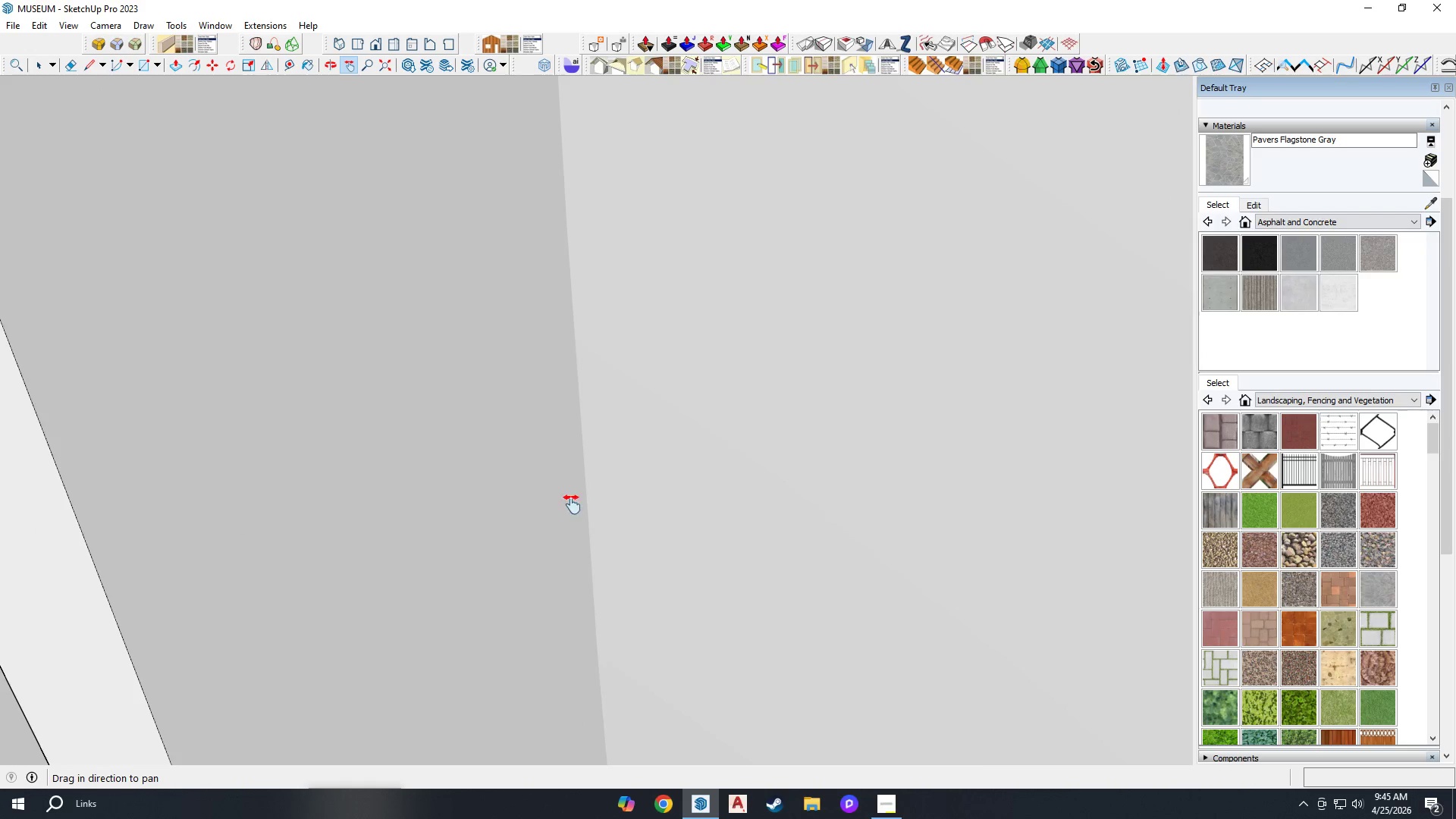 
left_click_drag(start_coordinate=[610, 500], to_coordinate=[218, 501])
 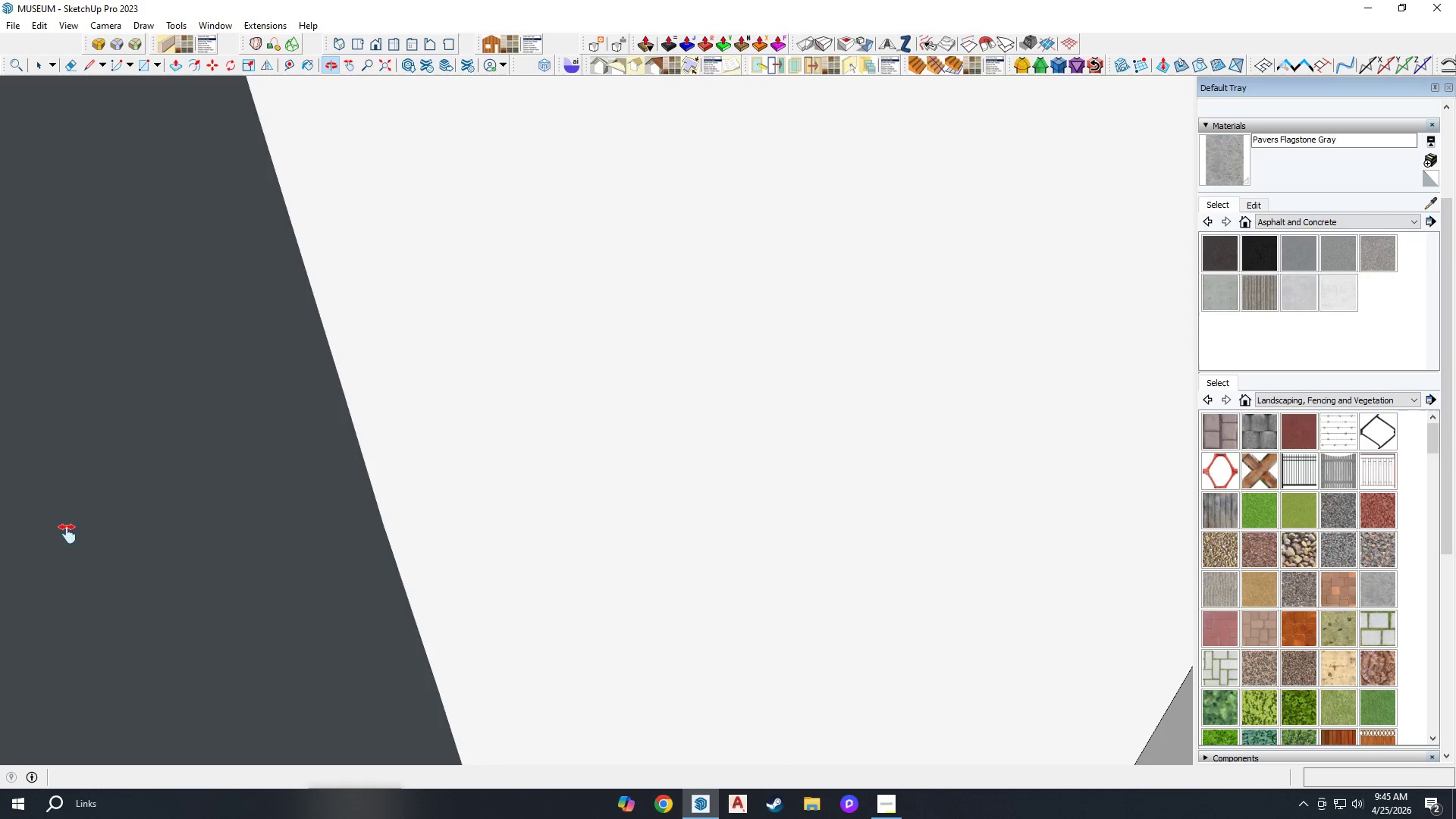 
left_click_drag(start_coordinate=[636, 459], to_coordinate=[0, 479])
 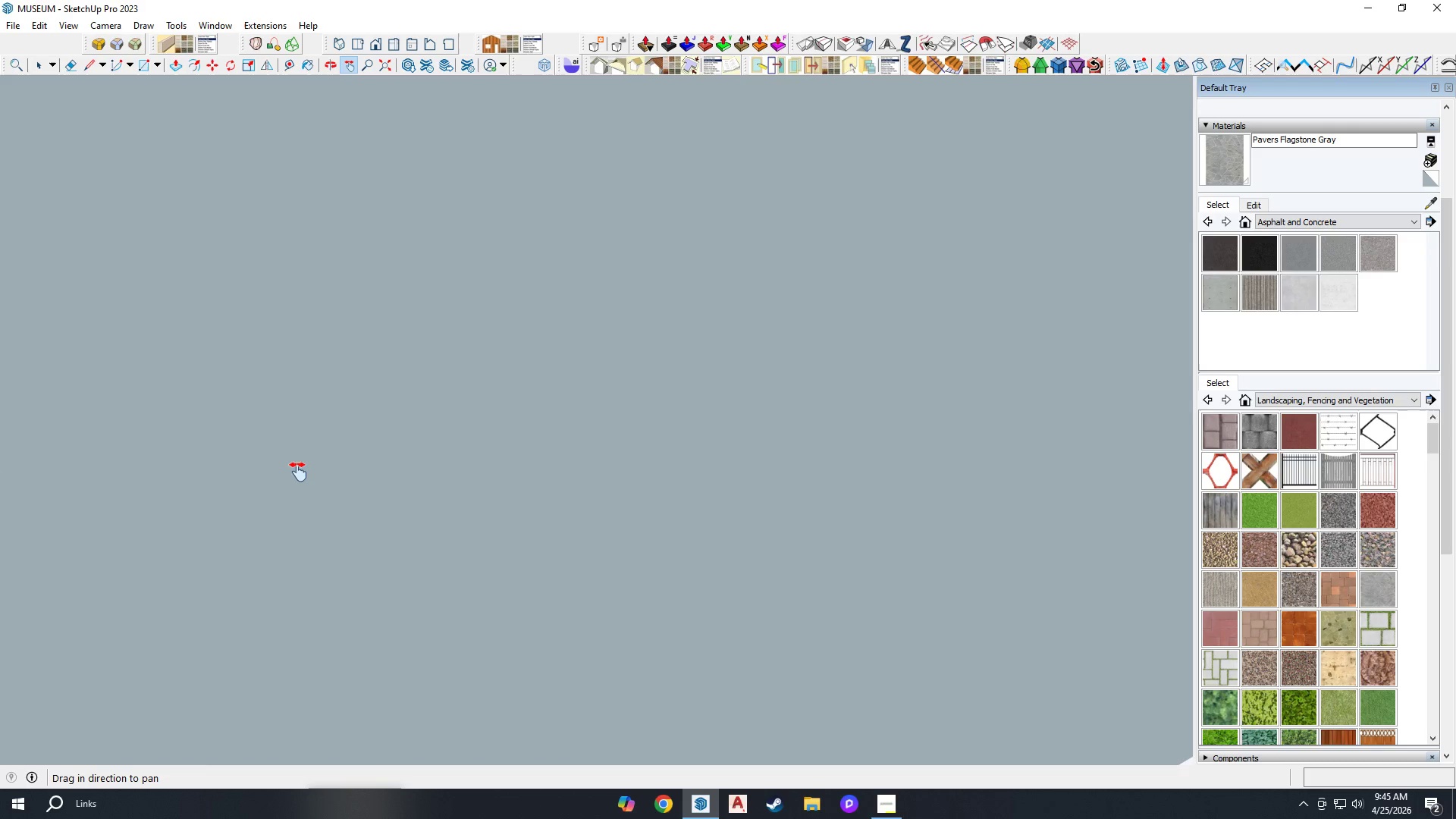 
left_click_drag(start_coordinate=[699, 457], to_coordinate=[0, 467])
 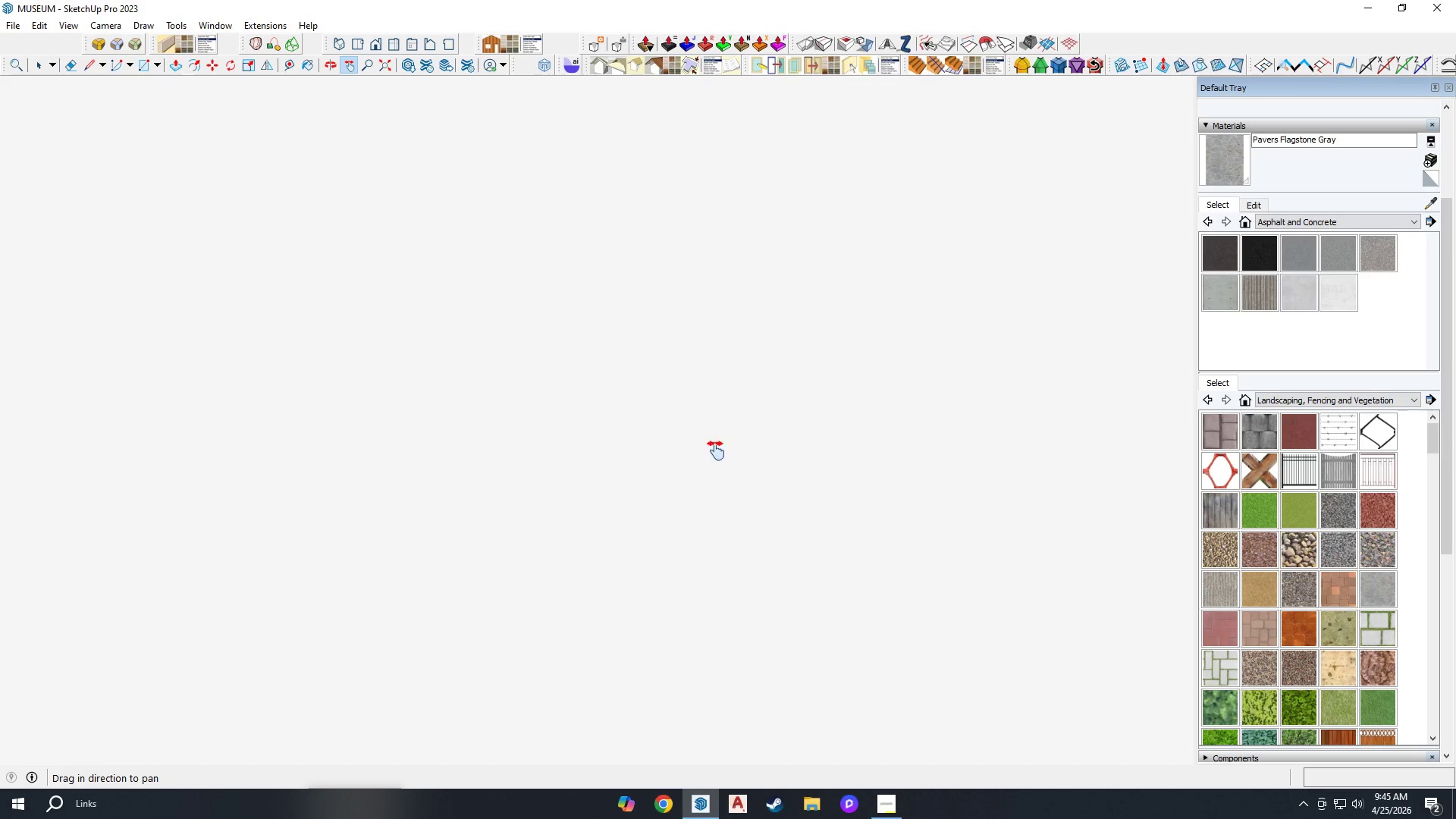 
left_click_drag(start_coordinate=[842, 447], to_coordinate=[95, 450])
 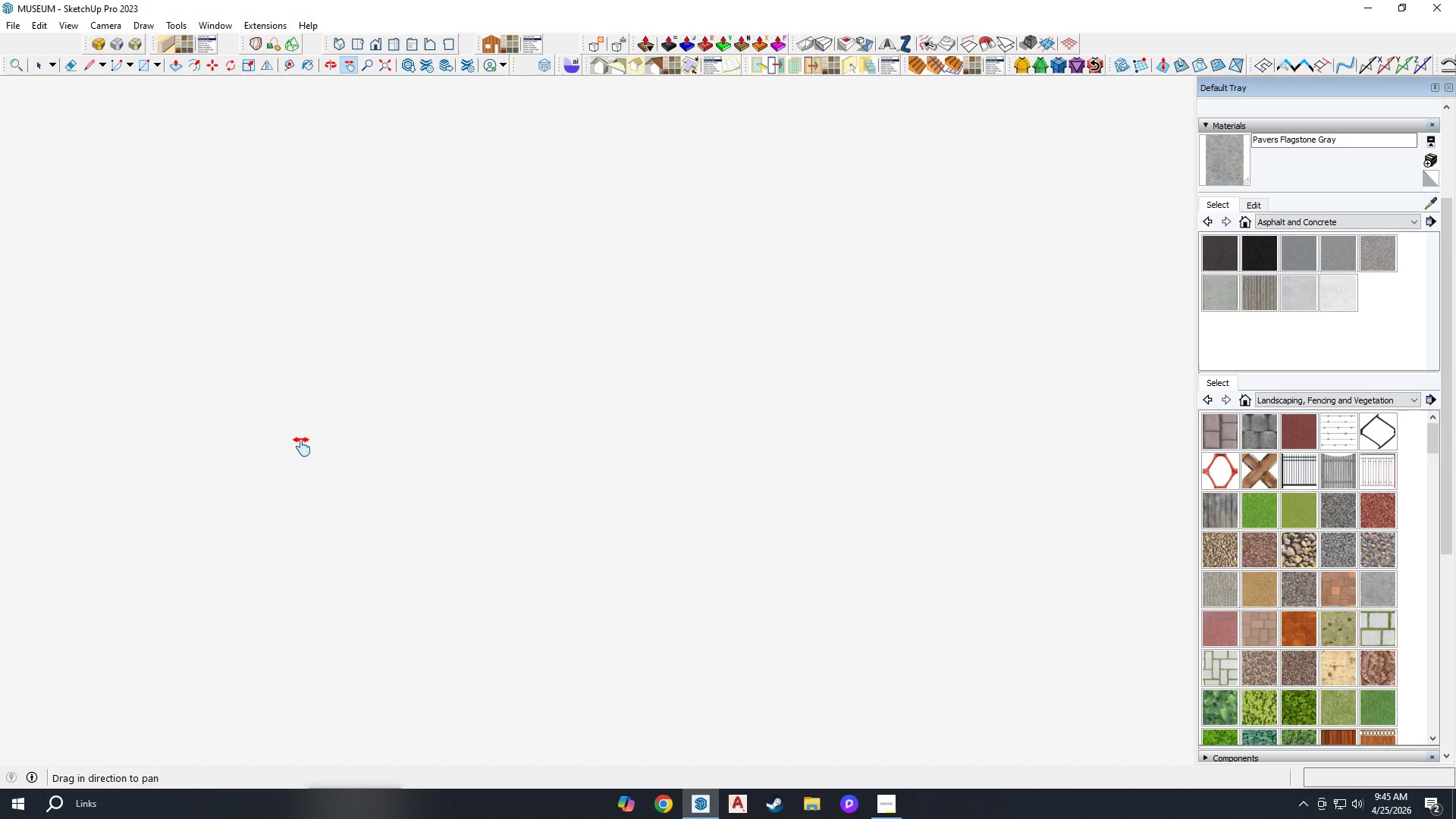 
left_click_drag(start_coordinate=[984, 441], to_coordinate=[0, 466])
 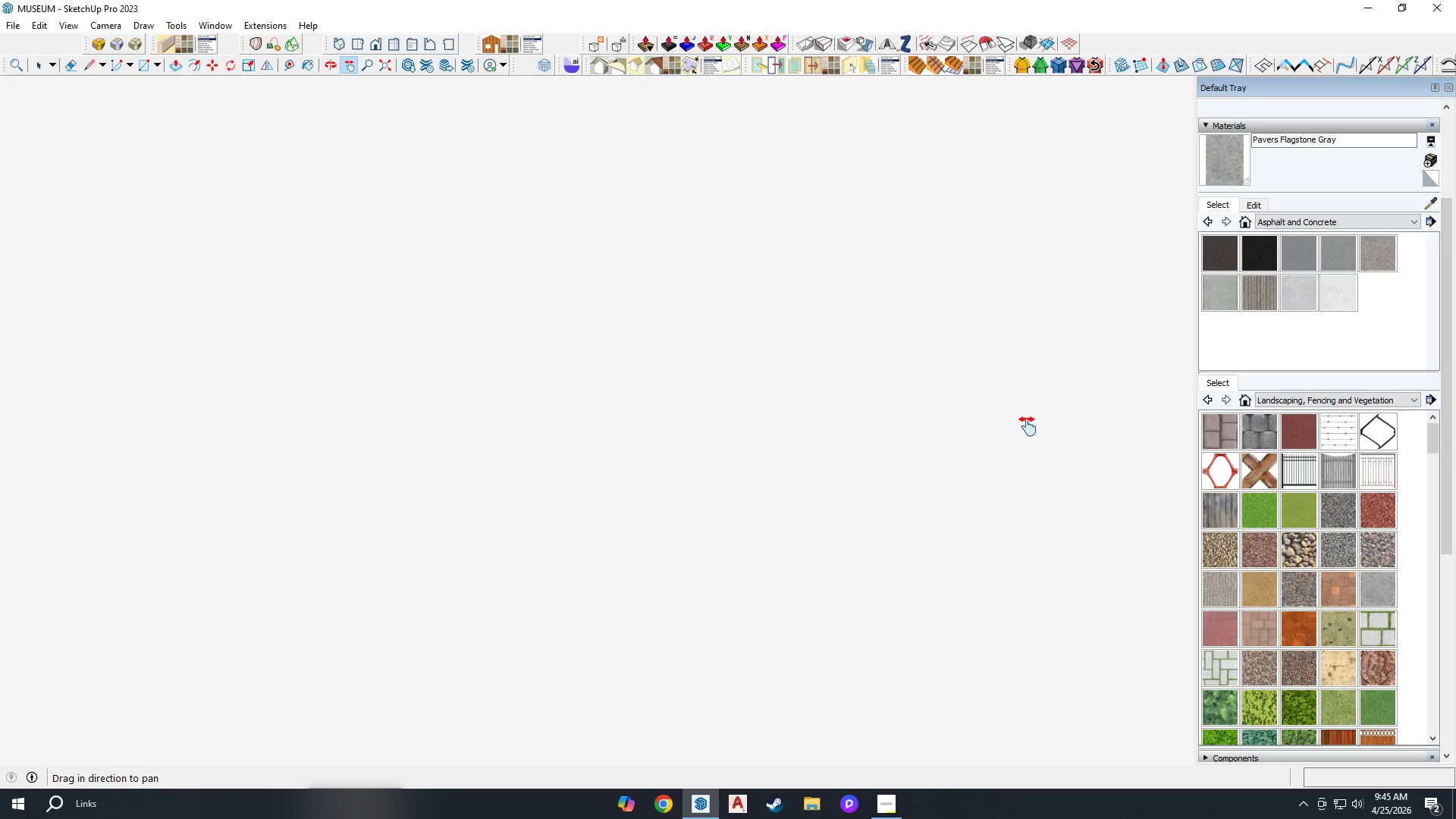 
left_click_drag(start_coordinate=[1112, 429], to_coordinate=[367, 453])
 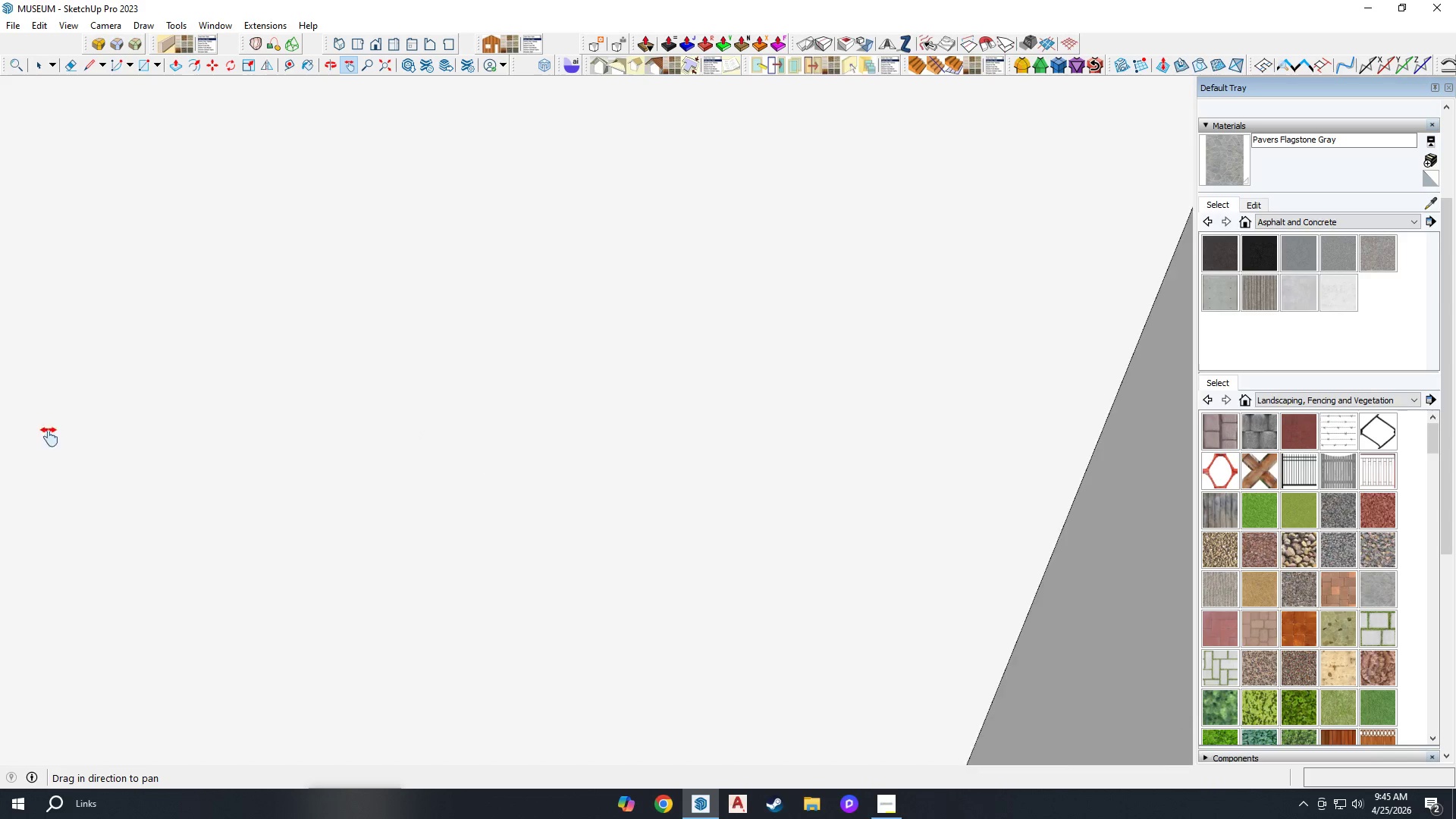 
left_click_drag(start_coordinate=[1015, 313], to_coordinate=[585, 435])
 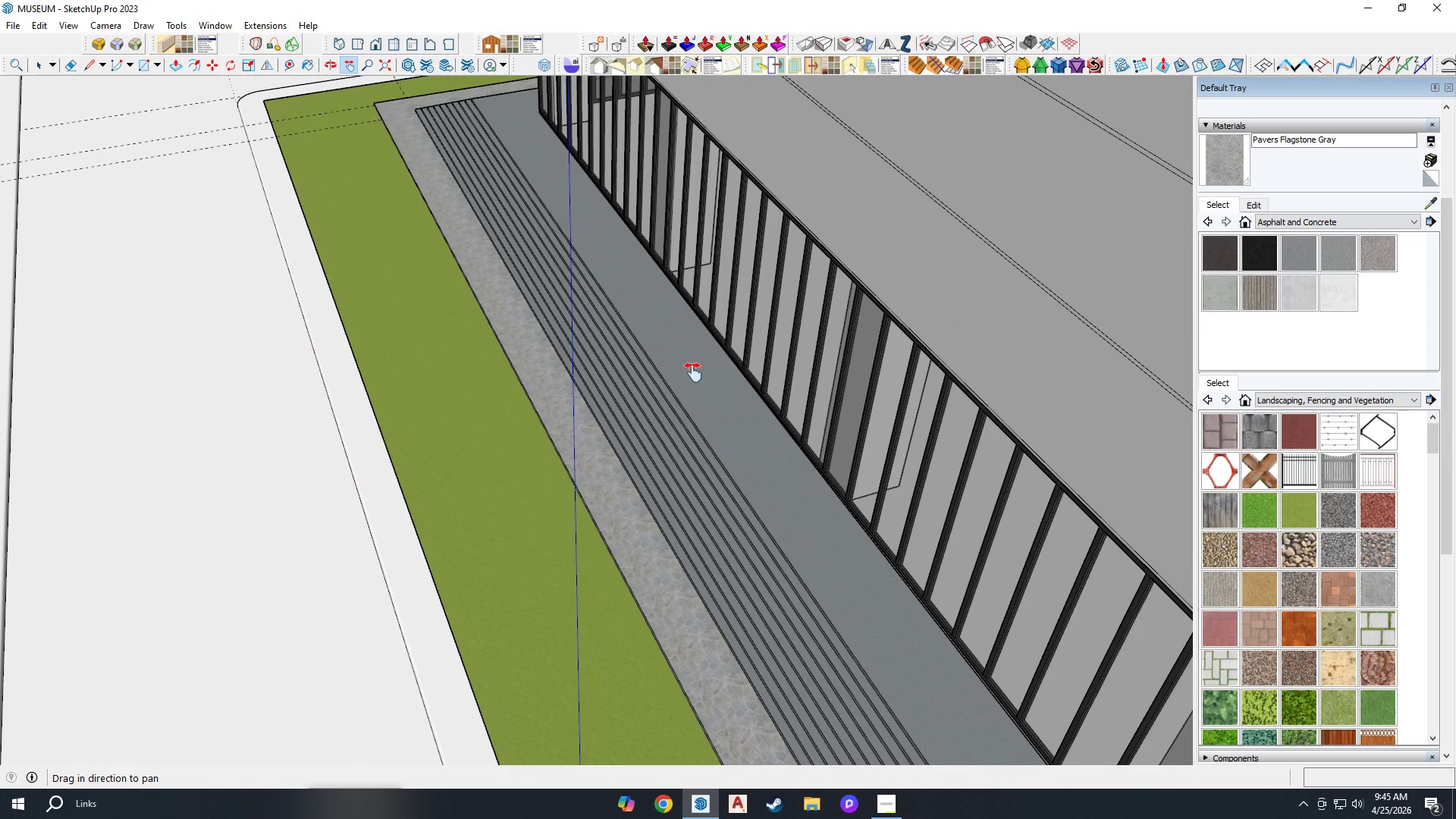 
scroll: coordinate [776, 459], scroll_direction: down, amount: 87.0
 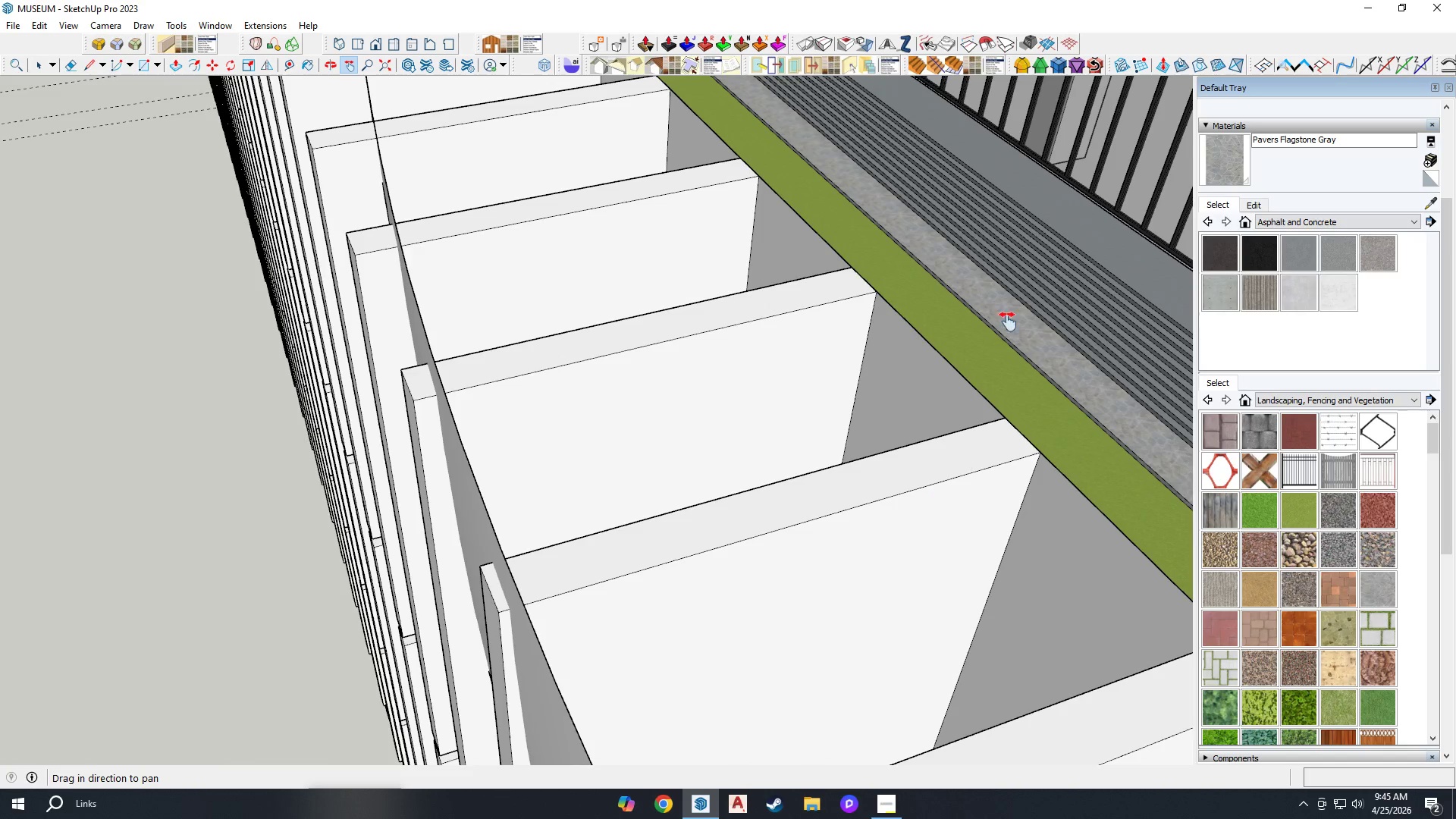 
left_click_drag(start_coordinate=[759, 344], to_coordinate=[695, 461])
 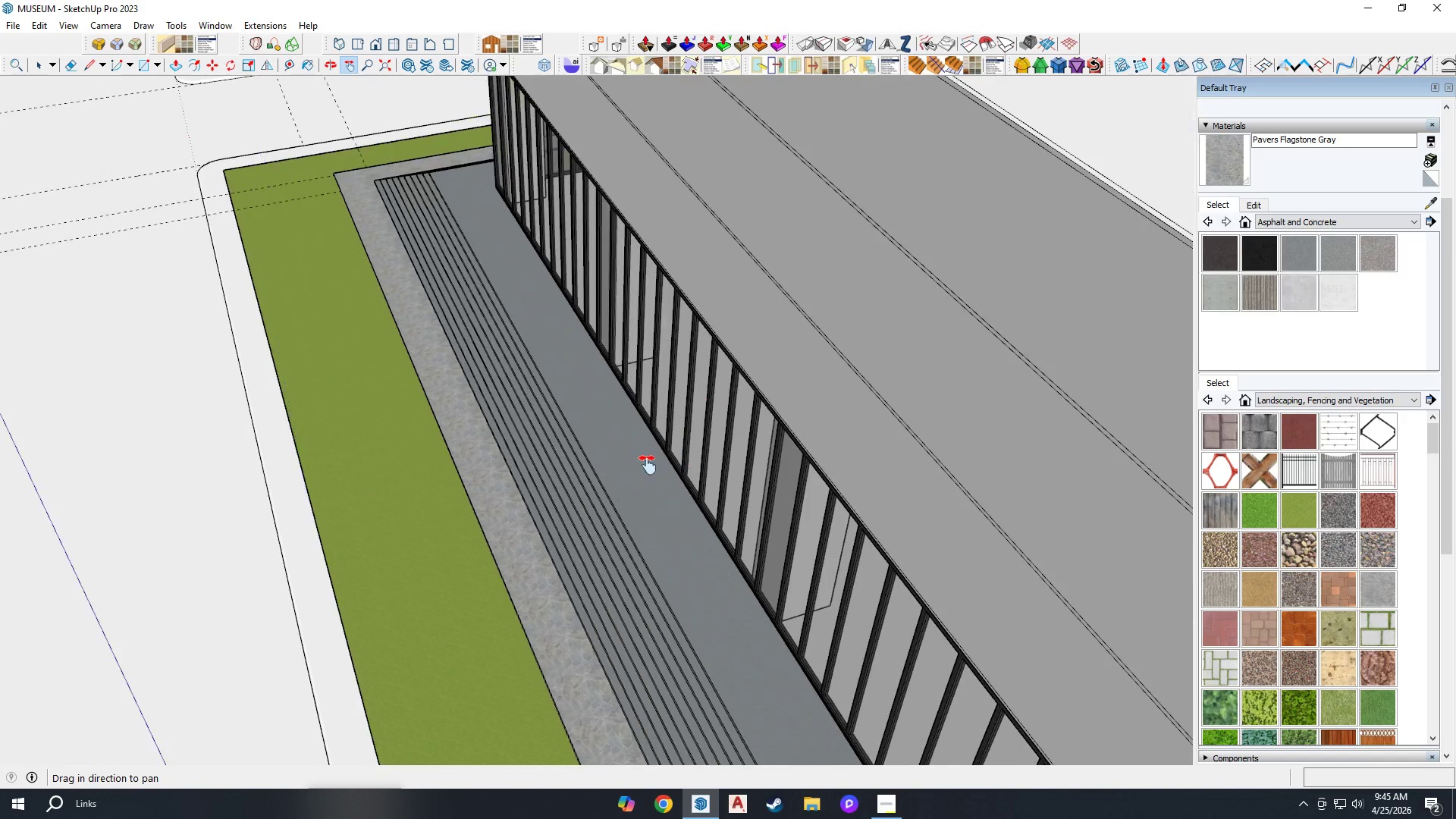 
scroll: coordinate [594, 391], scroll_direction: down, amount: 6.0
 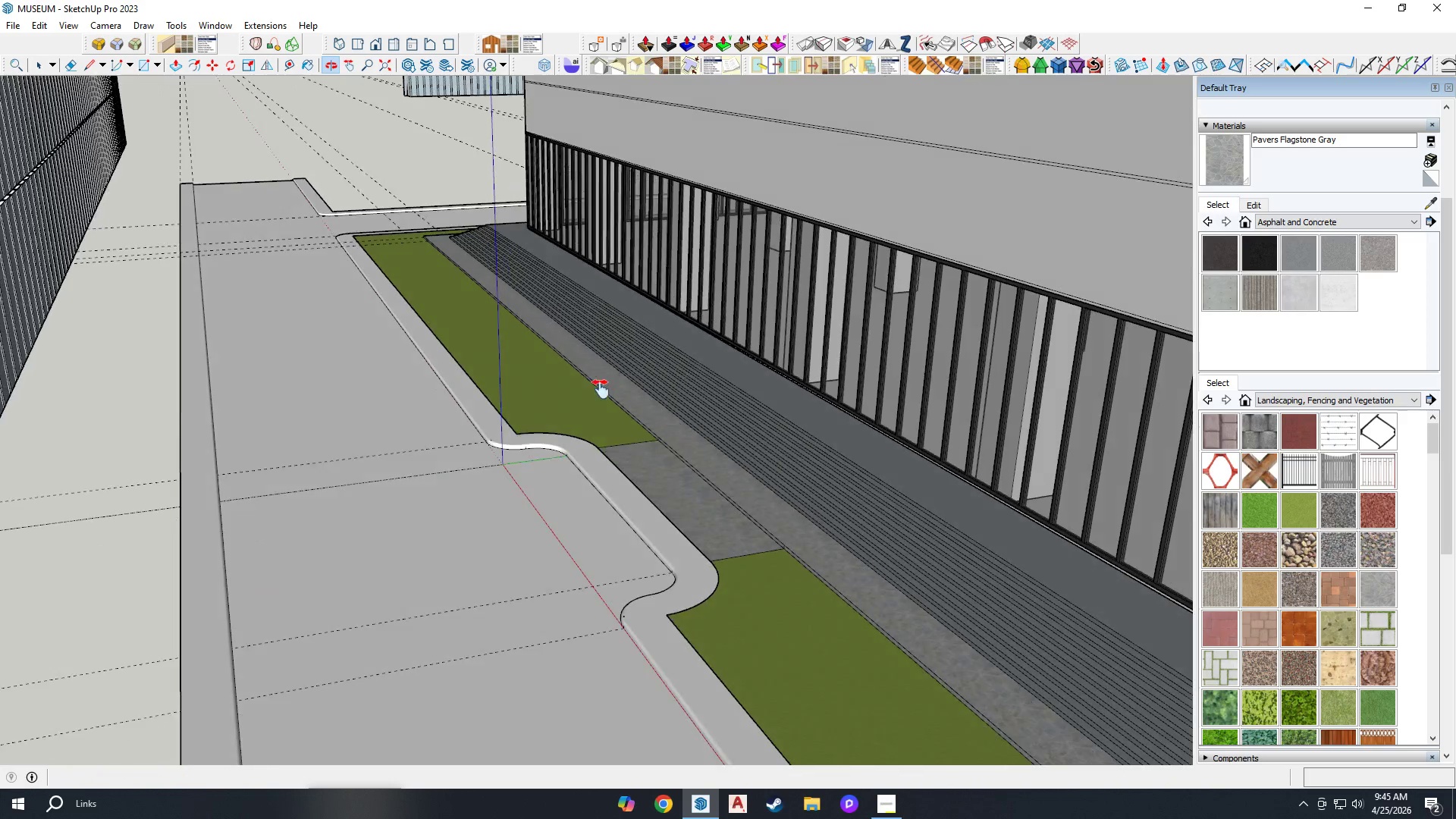 
left_click_drag(start_coordinate=[563, 497], to_coordinate=[559, 502])
 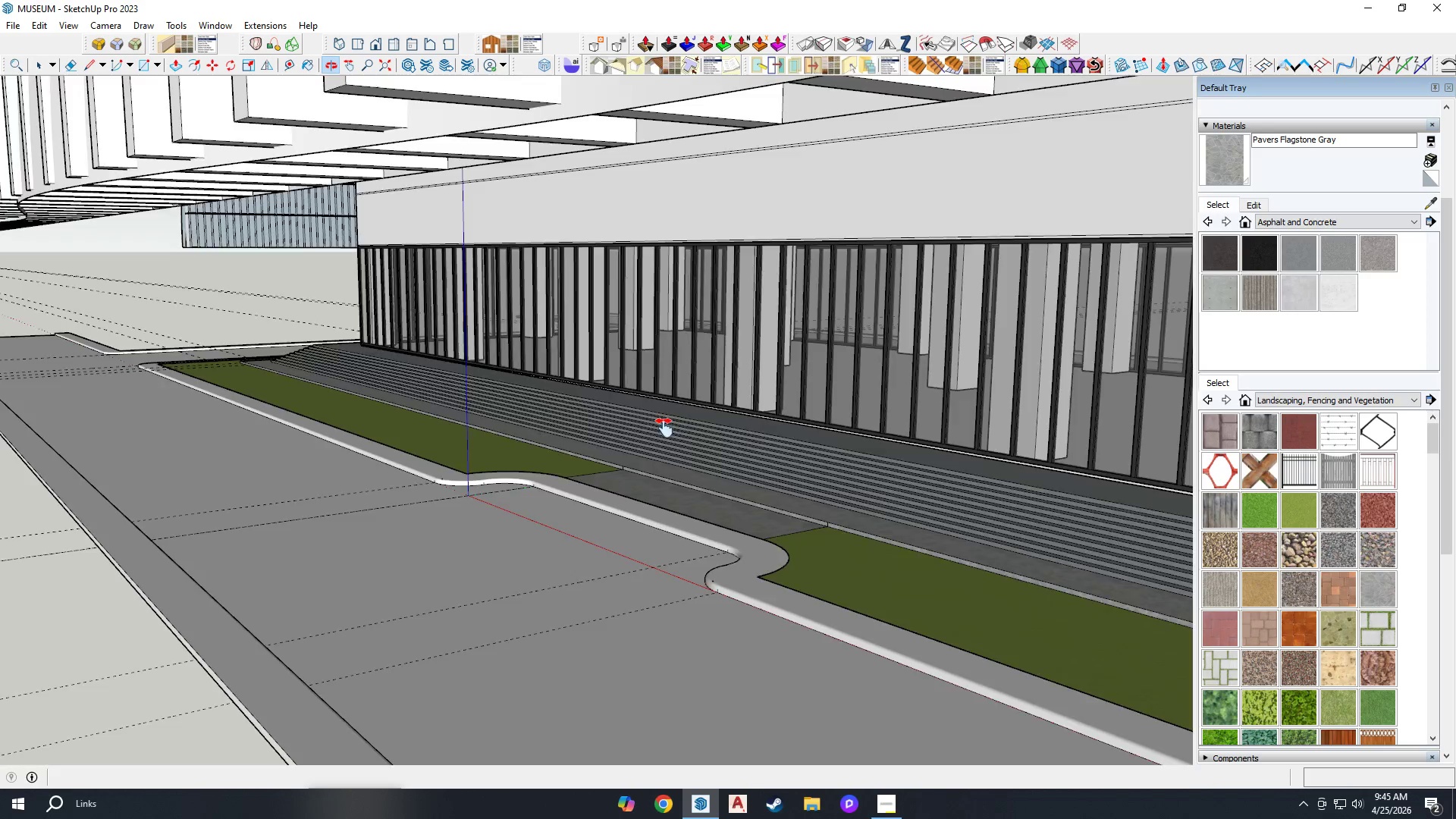 
scroll: coordinate [605, 446], scroll_direction: up, amount: 1.0
 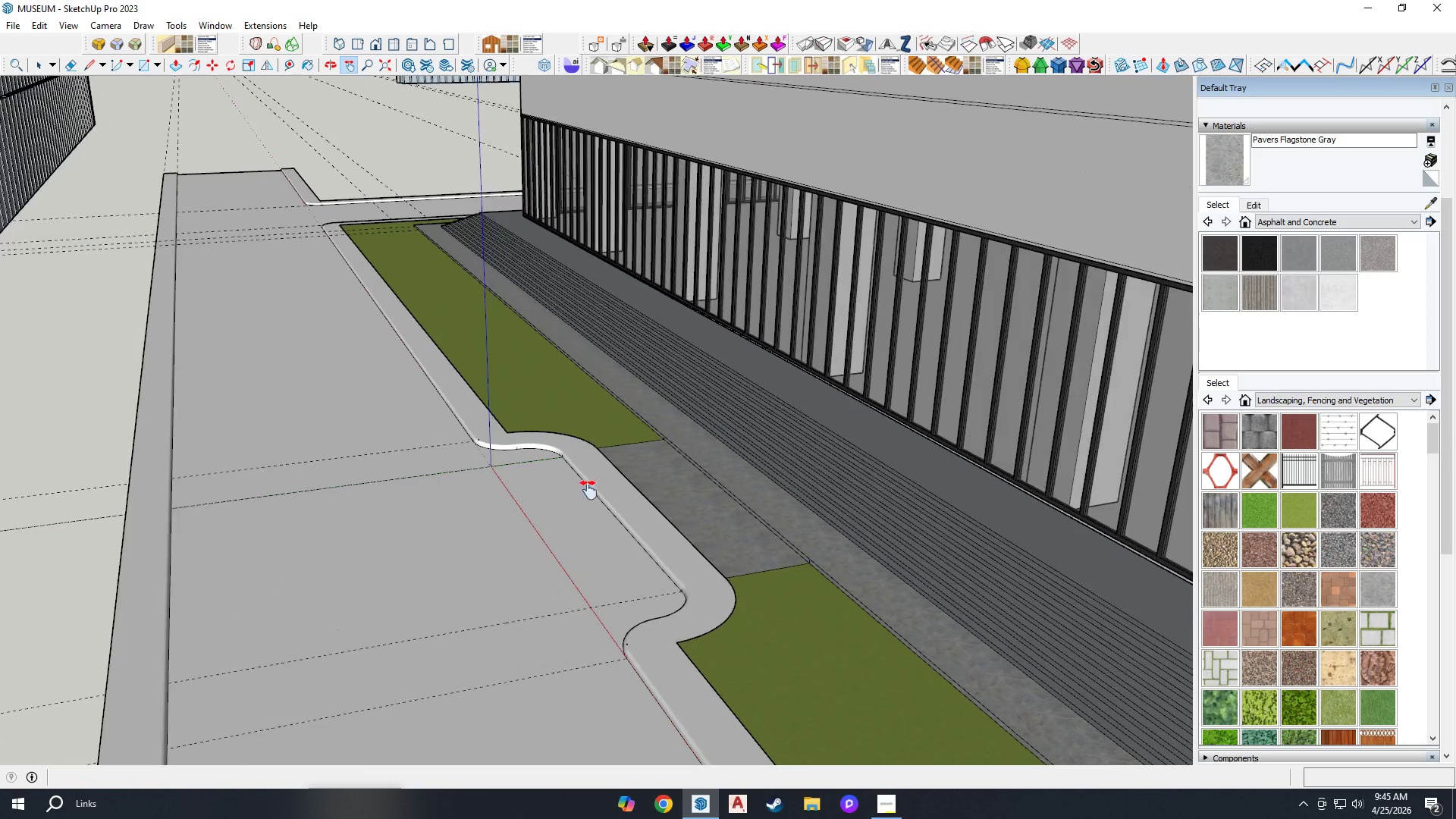 
left_click_drag(start_coordinate=[631, 510], to_coordinate=[561, 540])
 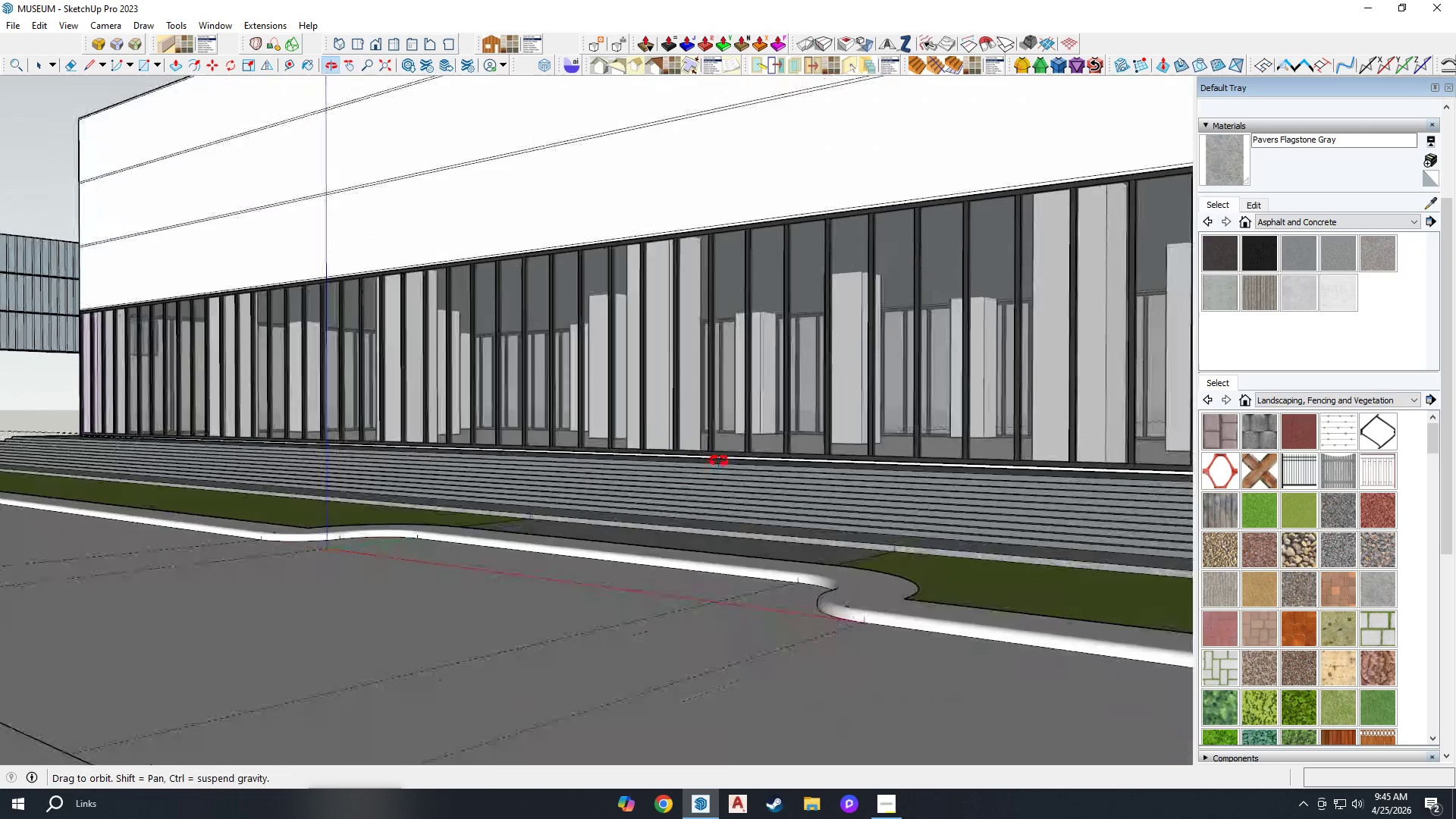 
scroll: coordinate [572, 544], scroll_direction: up, amount: 3.0
 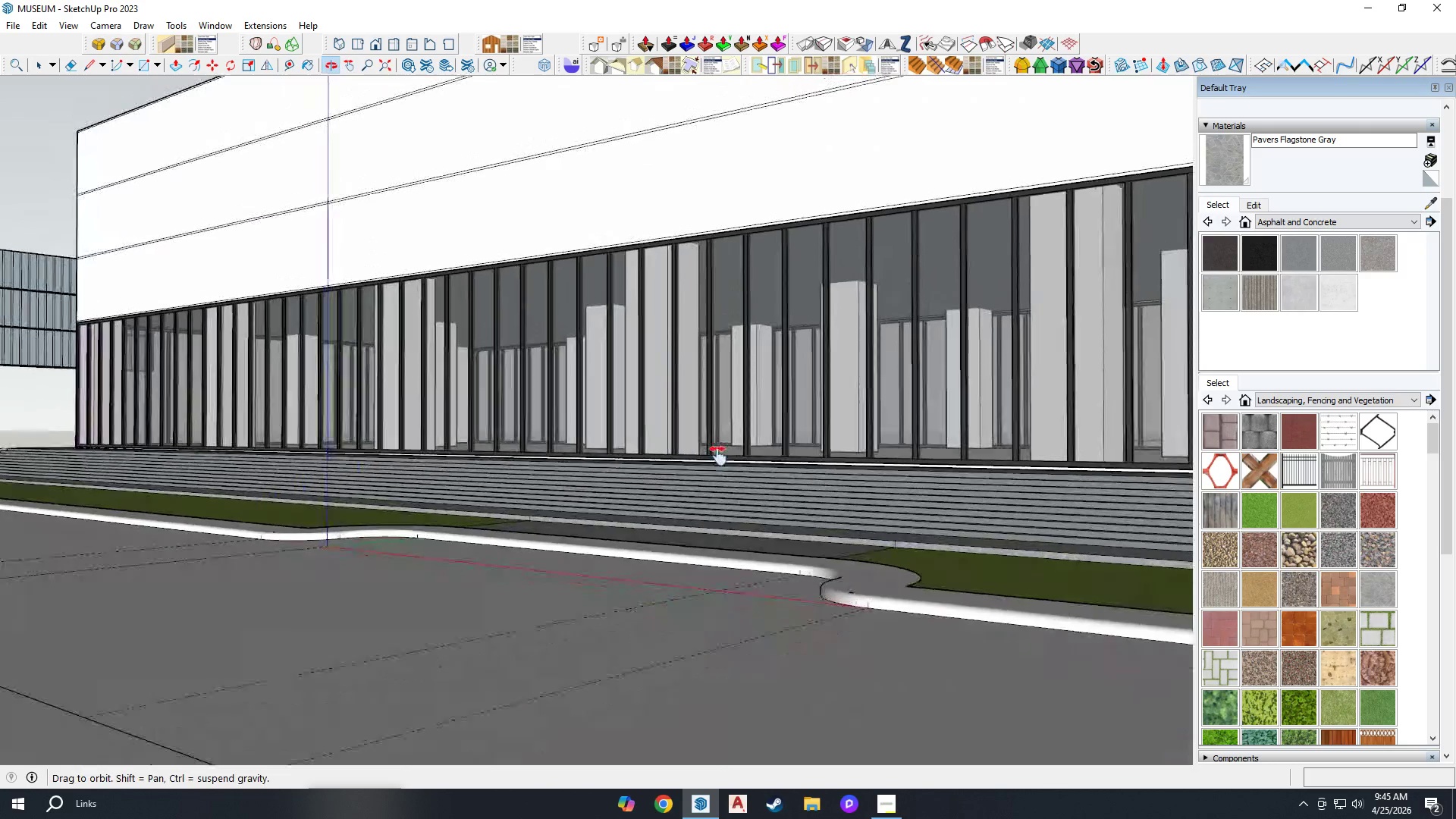 
scroll: coordinate [668, 451], scroll_direction: down, amount: 2.0
 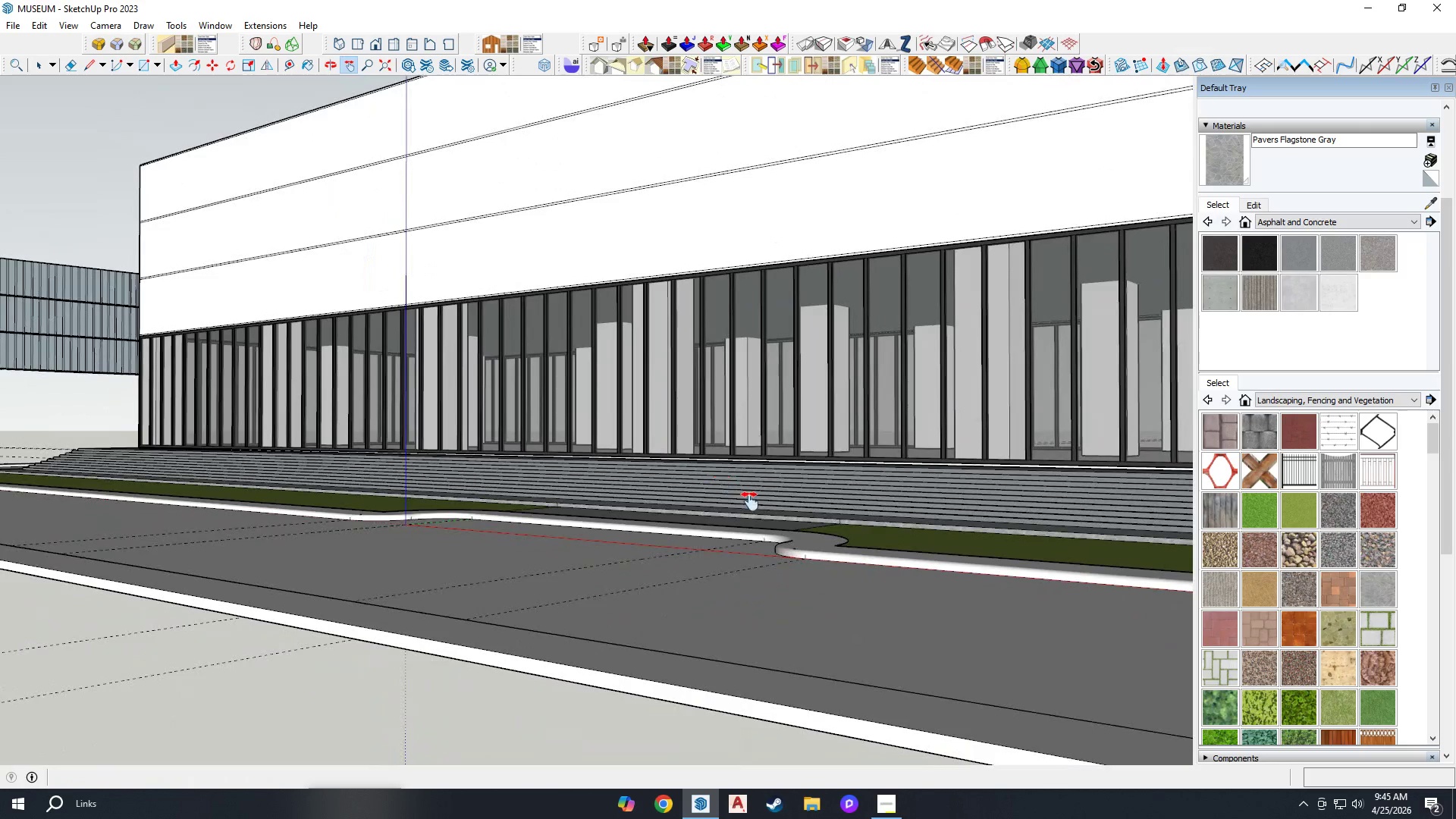 
left_click_drag(start_coordinate=[745, 512], to_coordinate=[579, 628])
 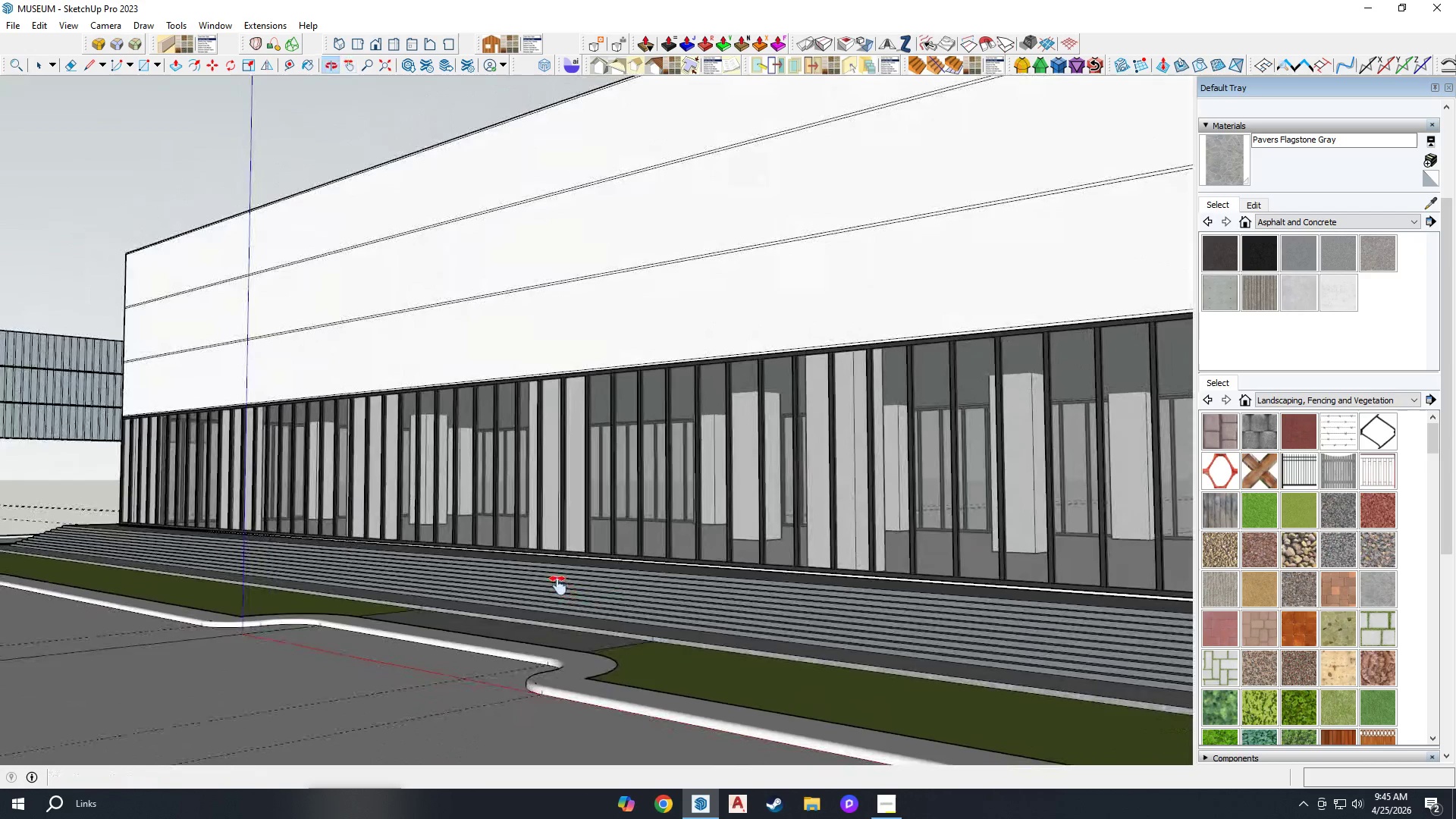 
scroll: coordinate [523, 576], scroll_direction: down, amount: 4.0
 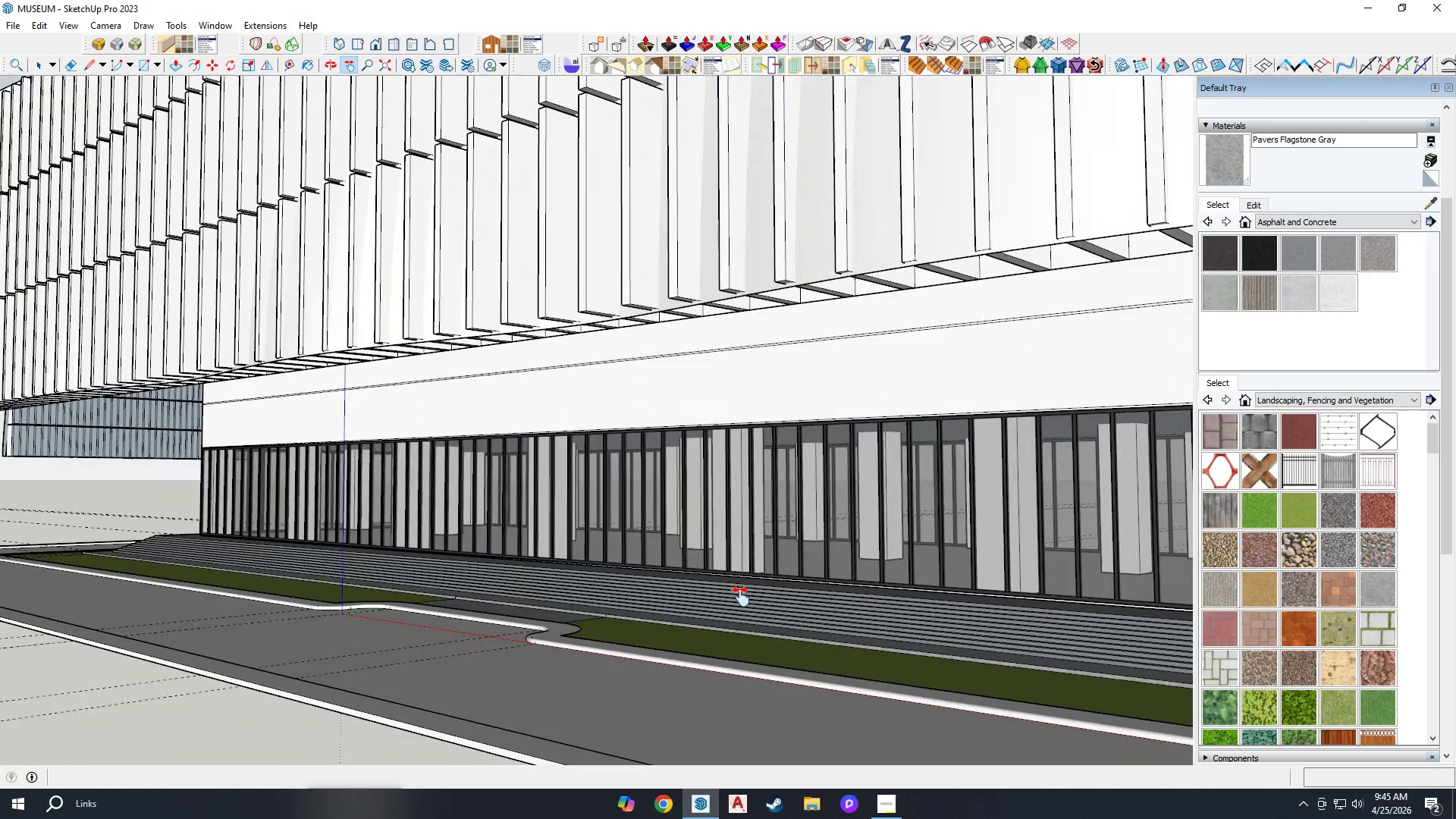 
left_click_drag(start_coordinate=[650, 609], to_coordinate=[199, 569])
 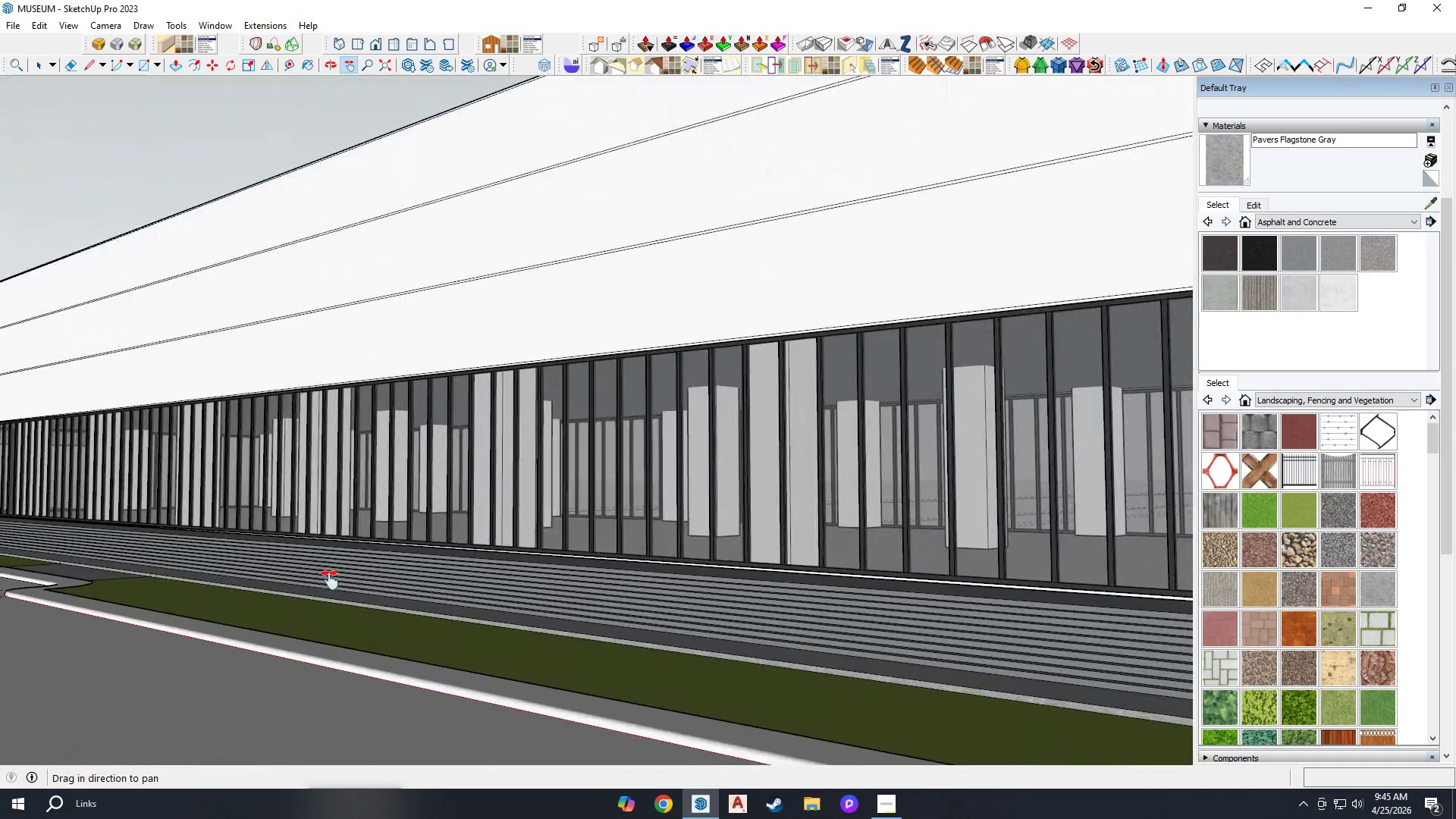 
scroll: coordinate [544, 581], scroll_direction: down, amount: 2.0
 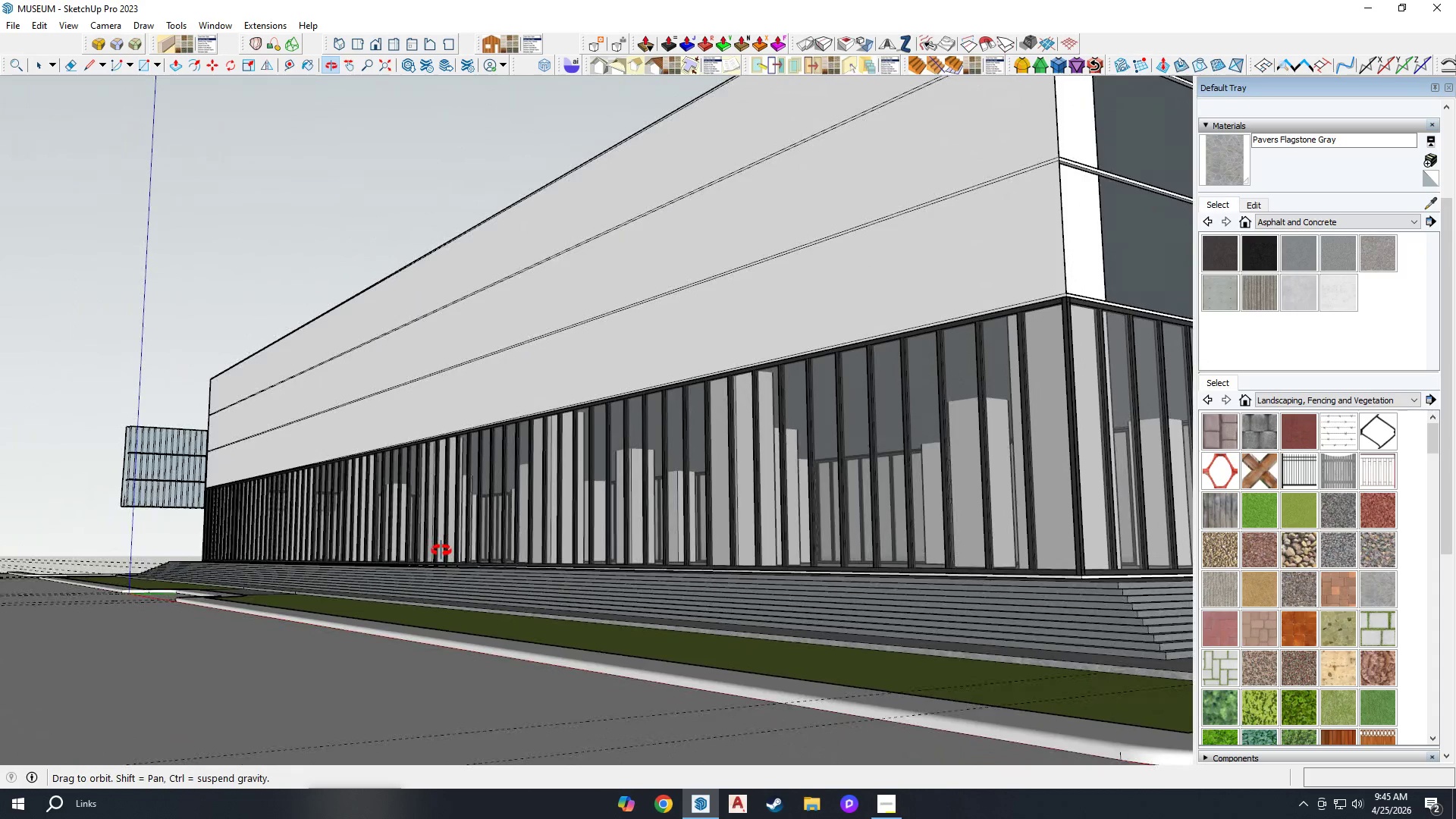 
left_click_drag(start_coordinate=[426, 558], to_coordinate=[410, 568])
 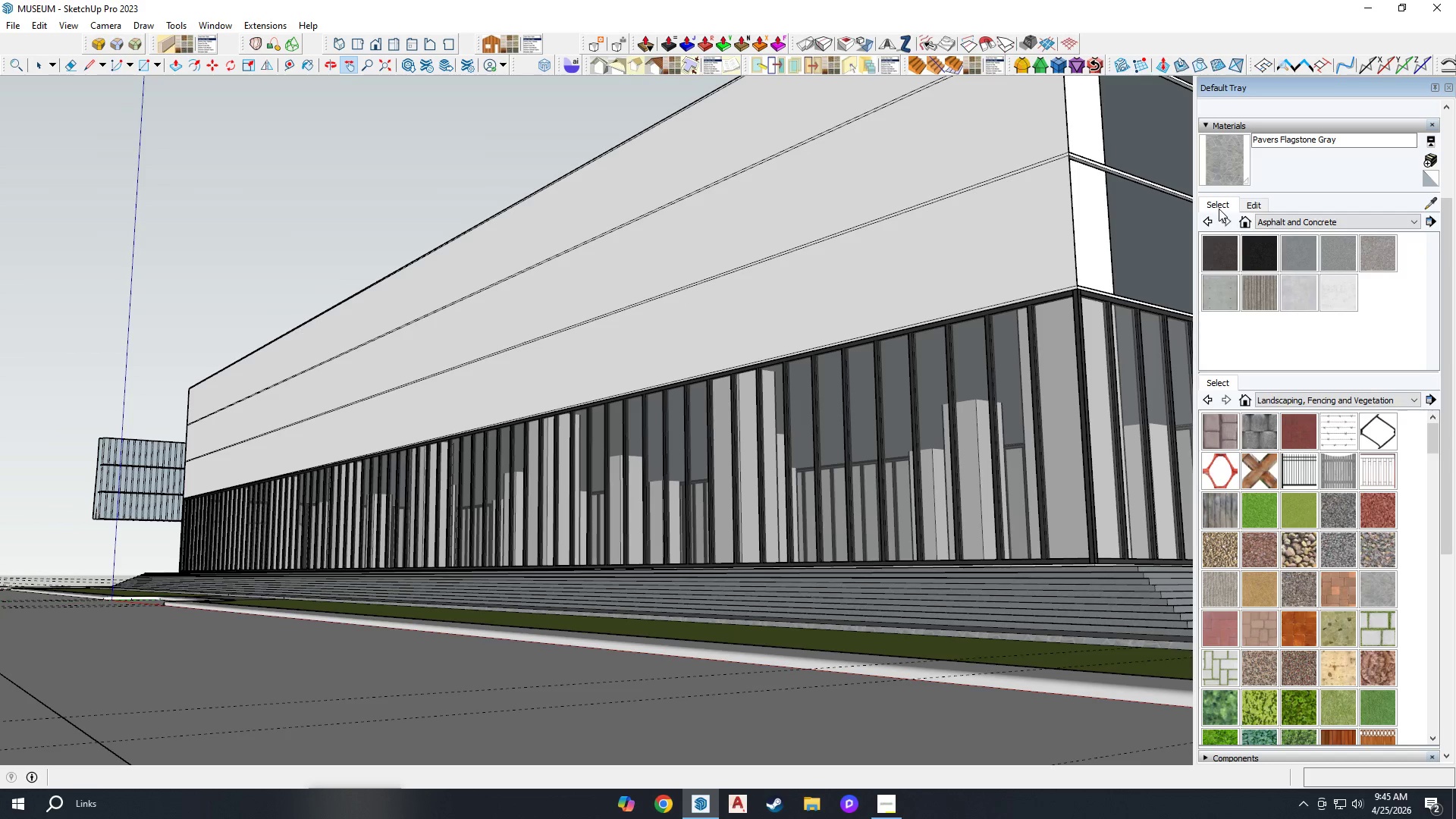 
wait(5.86)
 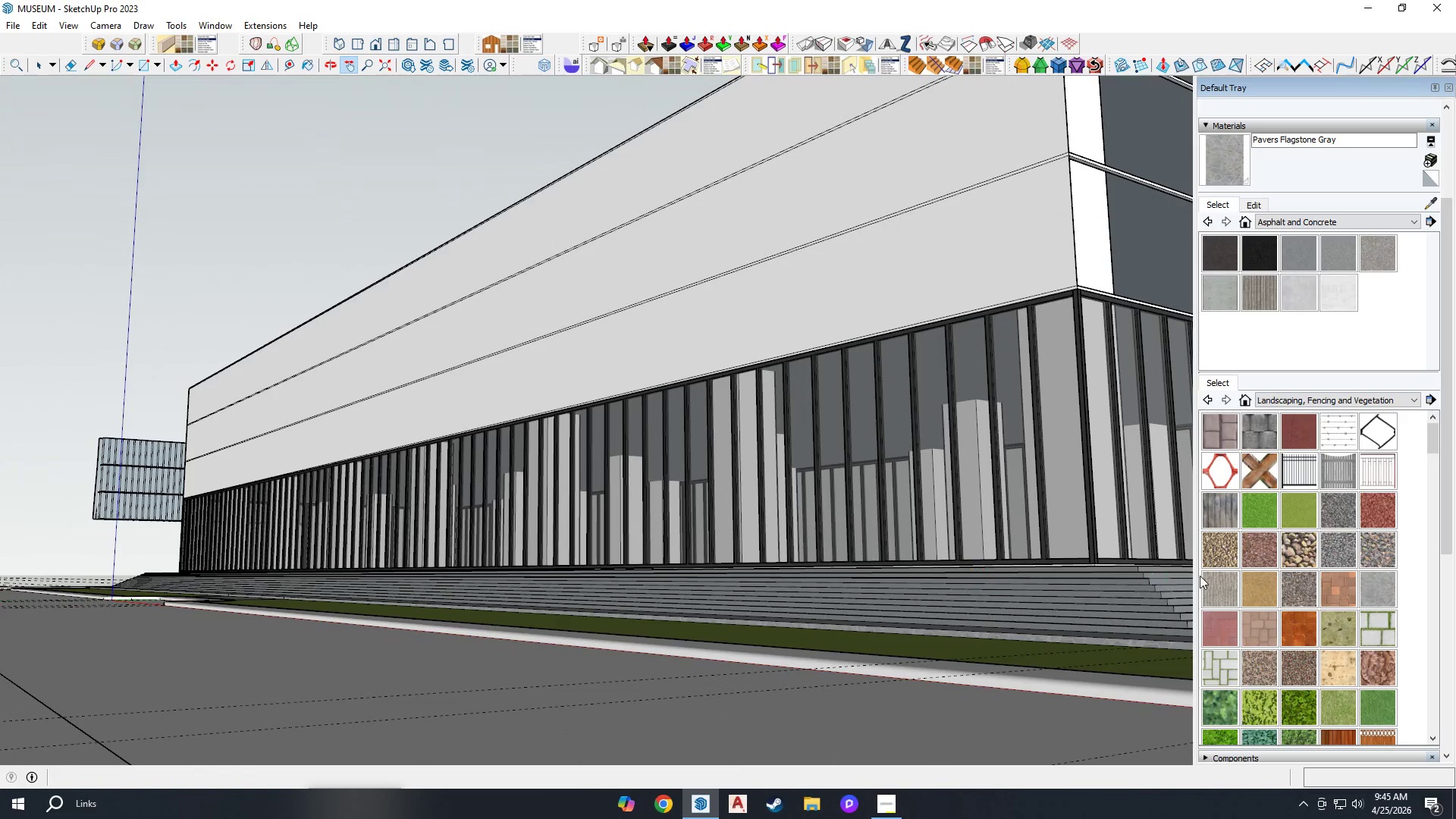 
left_click([1205, 127])
 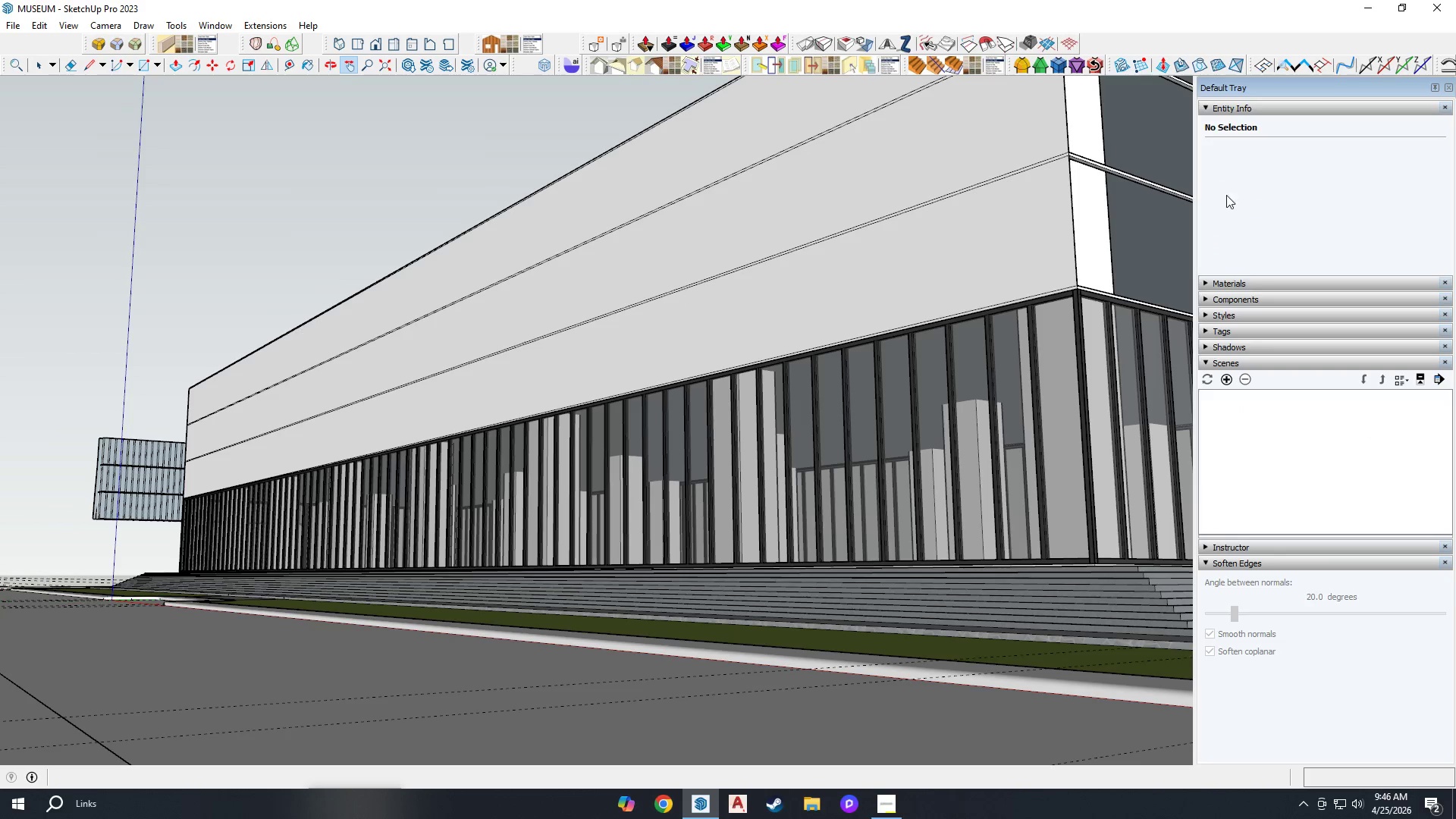 
scroll: coordinate [1250, 307], scroll_direction: down, amount: 1.0
 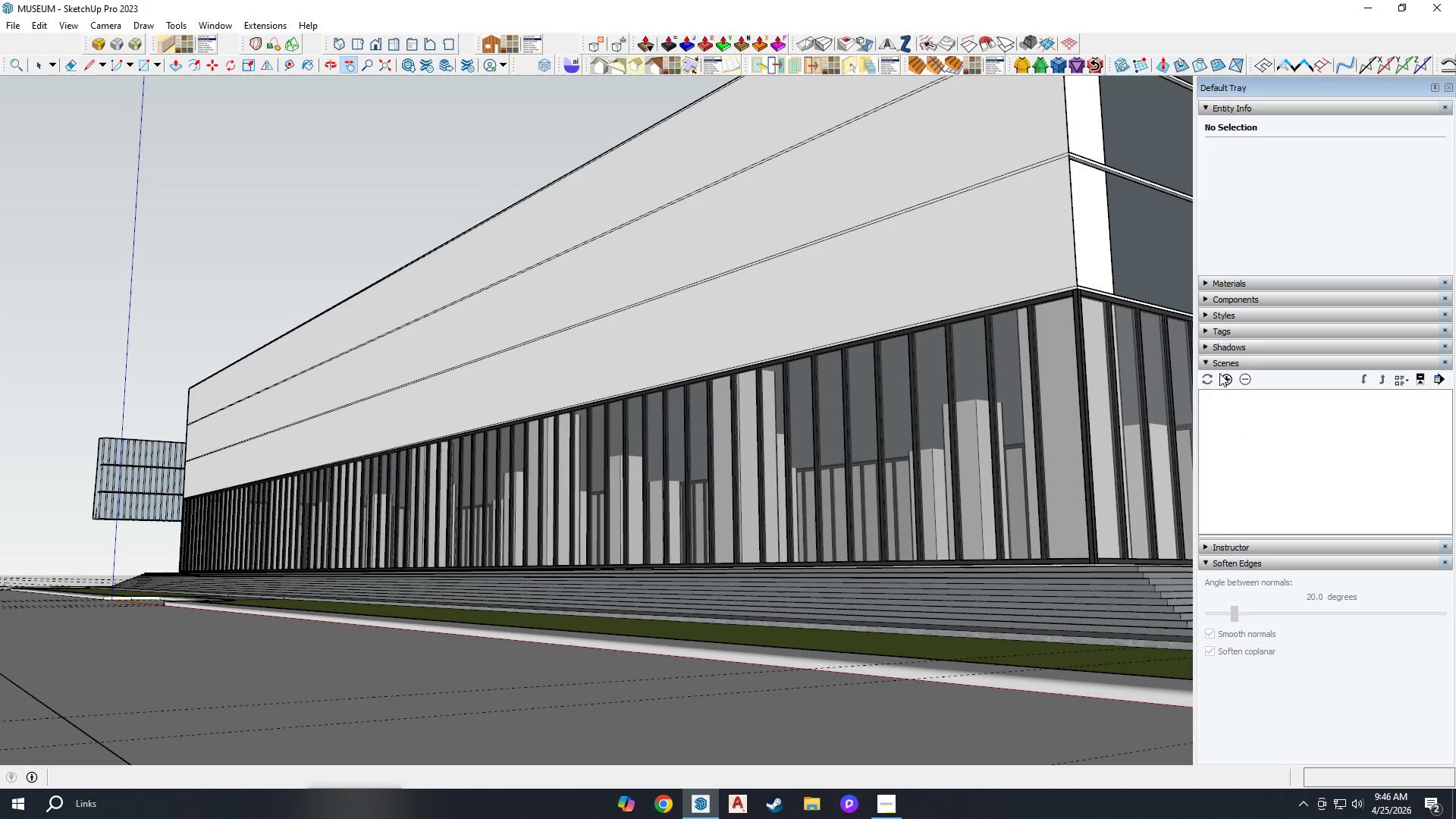 
left_click([1223, 376])
 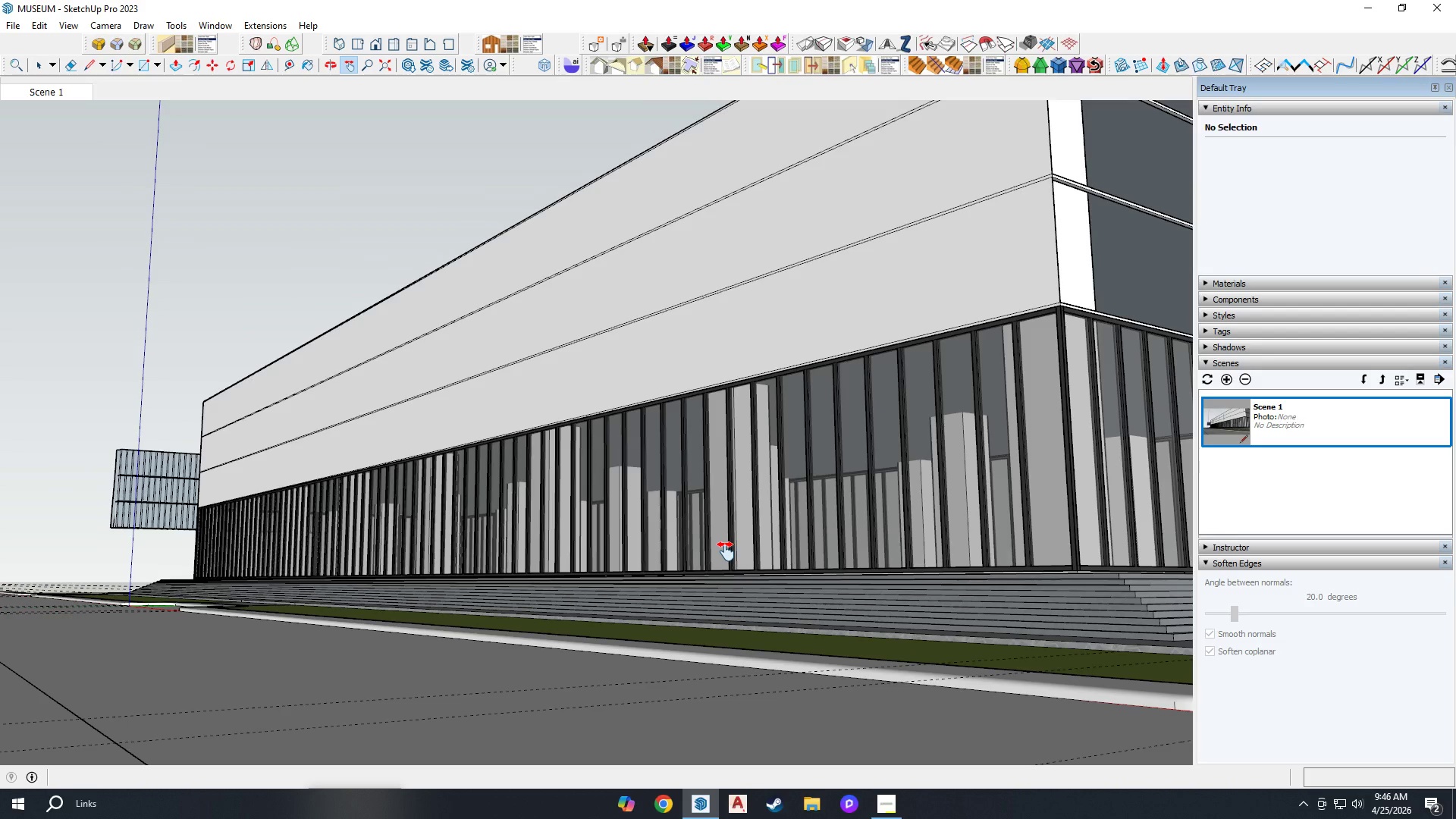 
wait(51.41)
 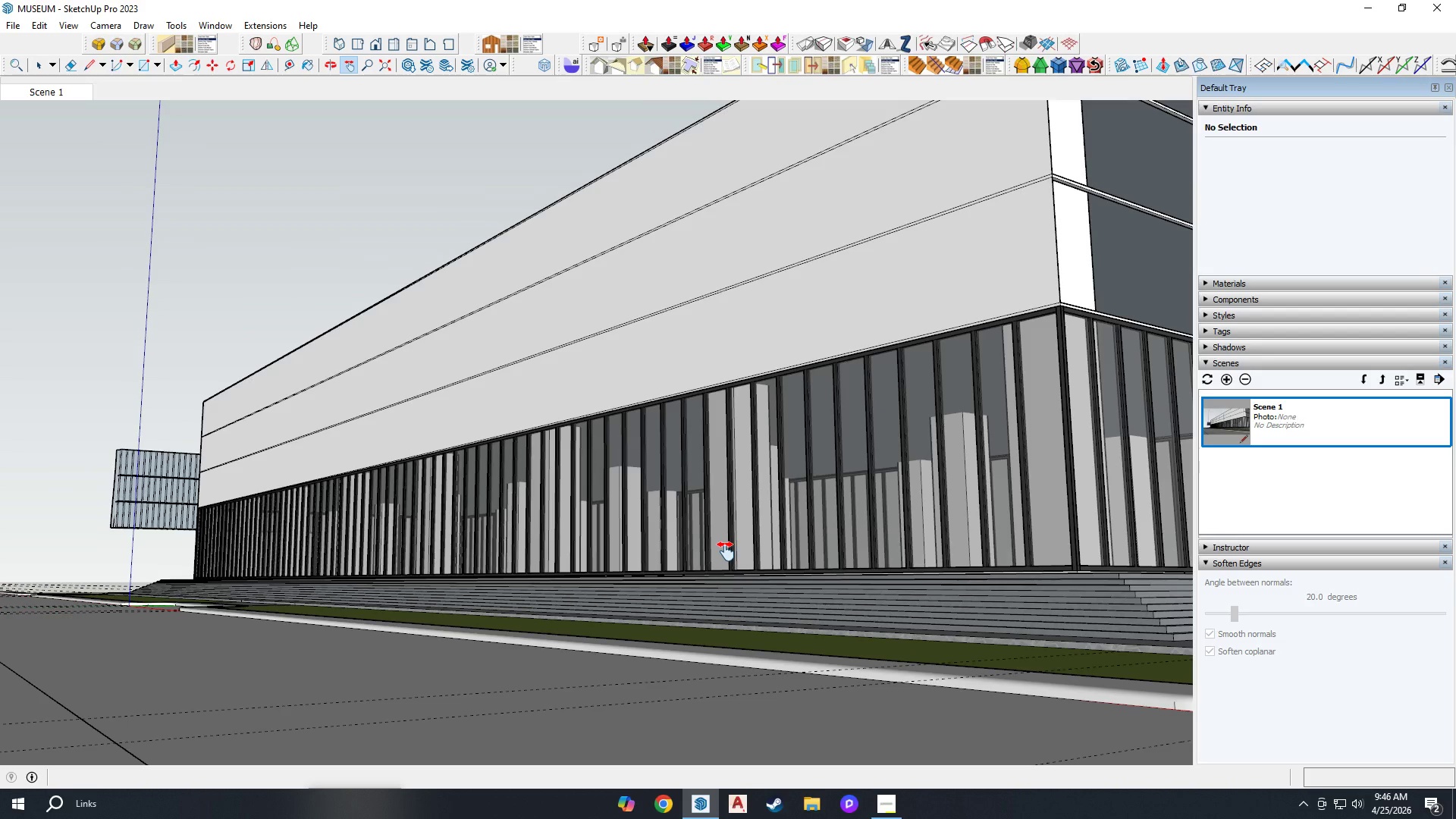 
scroll: coordinate [764, 474], scroll_direction: down, amount: 2.0
 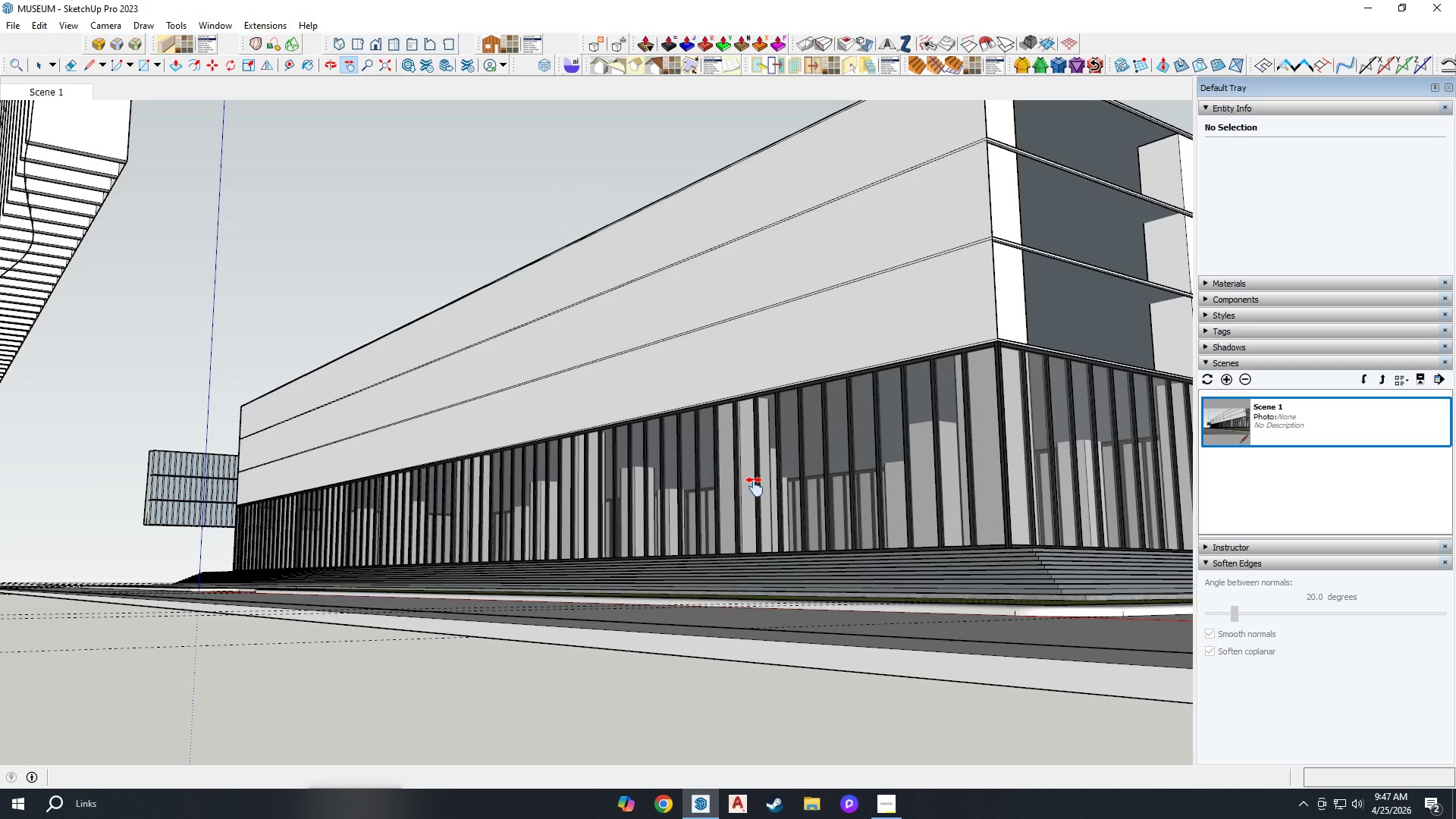 
wait(14.62)
 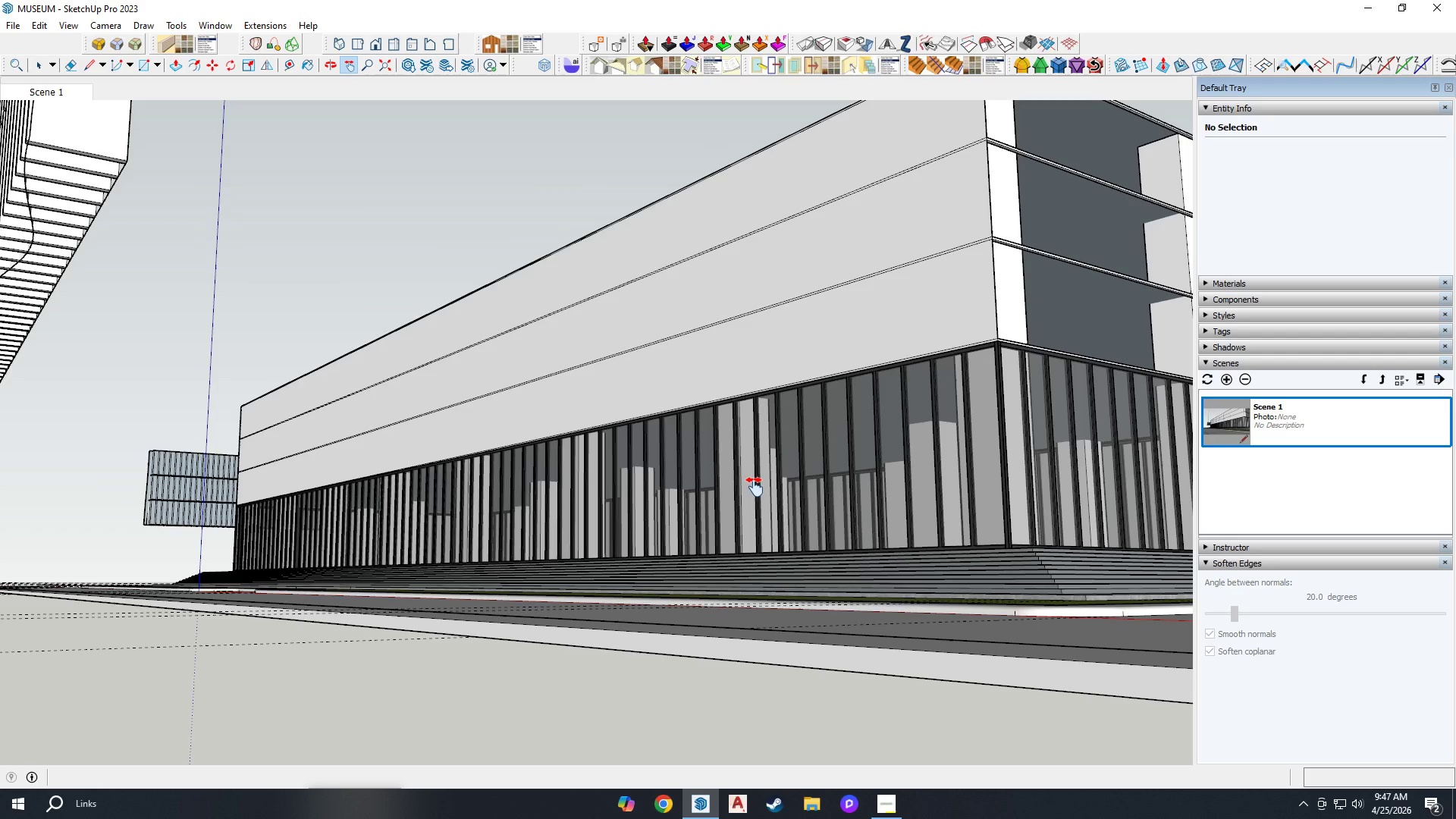 
scroll: coordinate [1010, 328], scroll_direction: up, amount: 8.0
 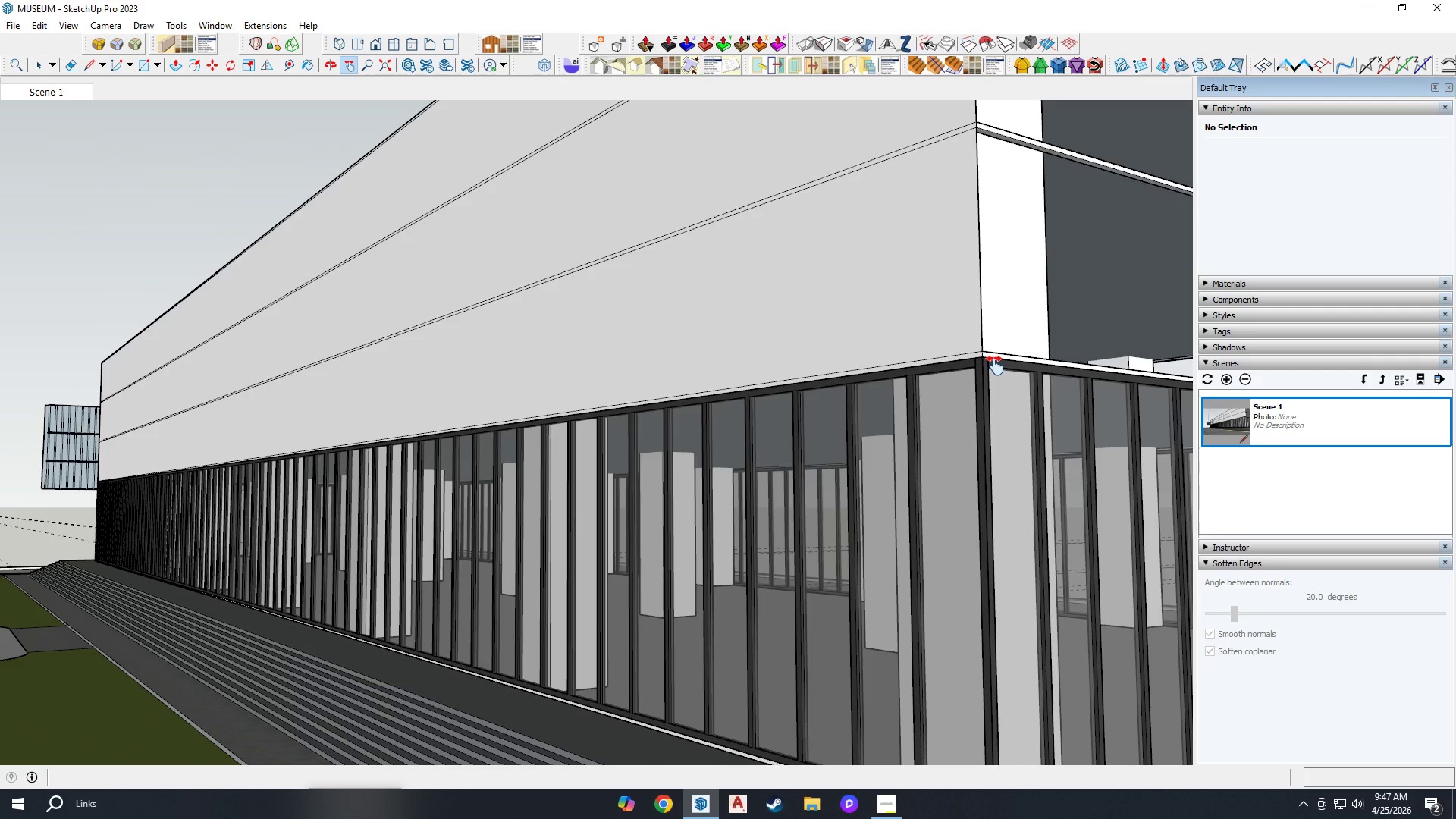 
wait(5.83)
 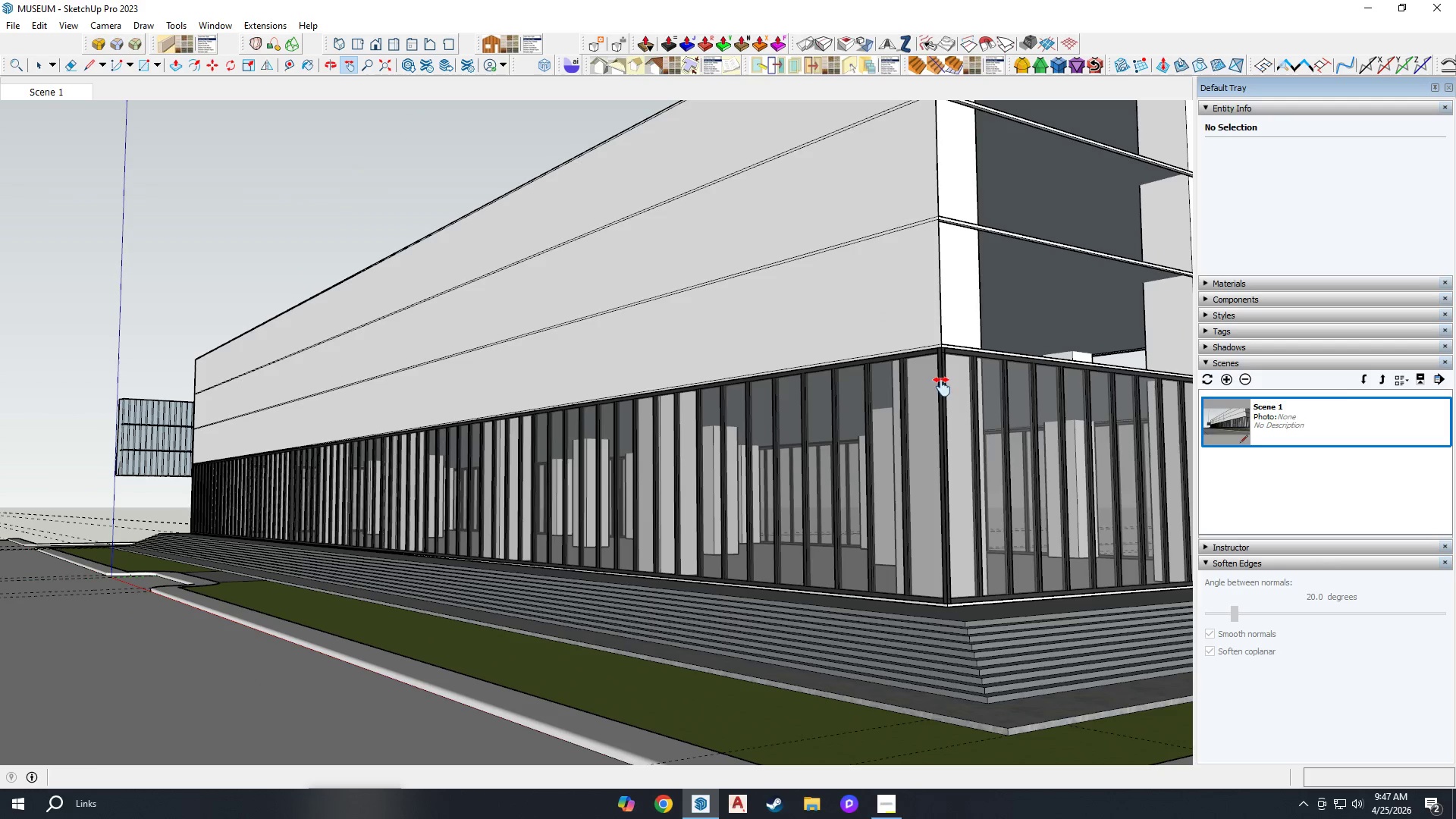 
key(H)
 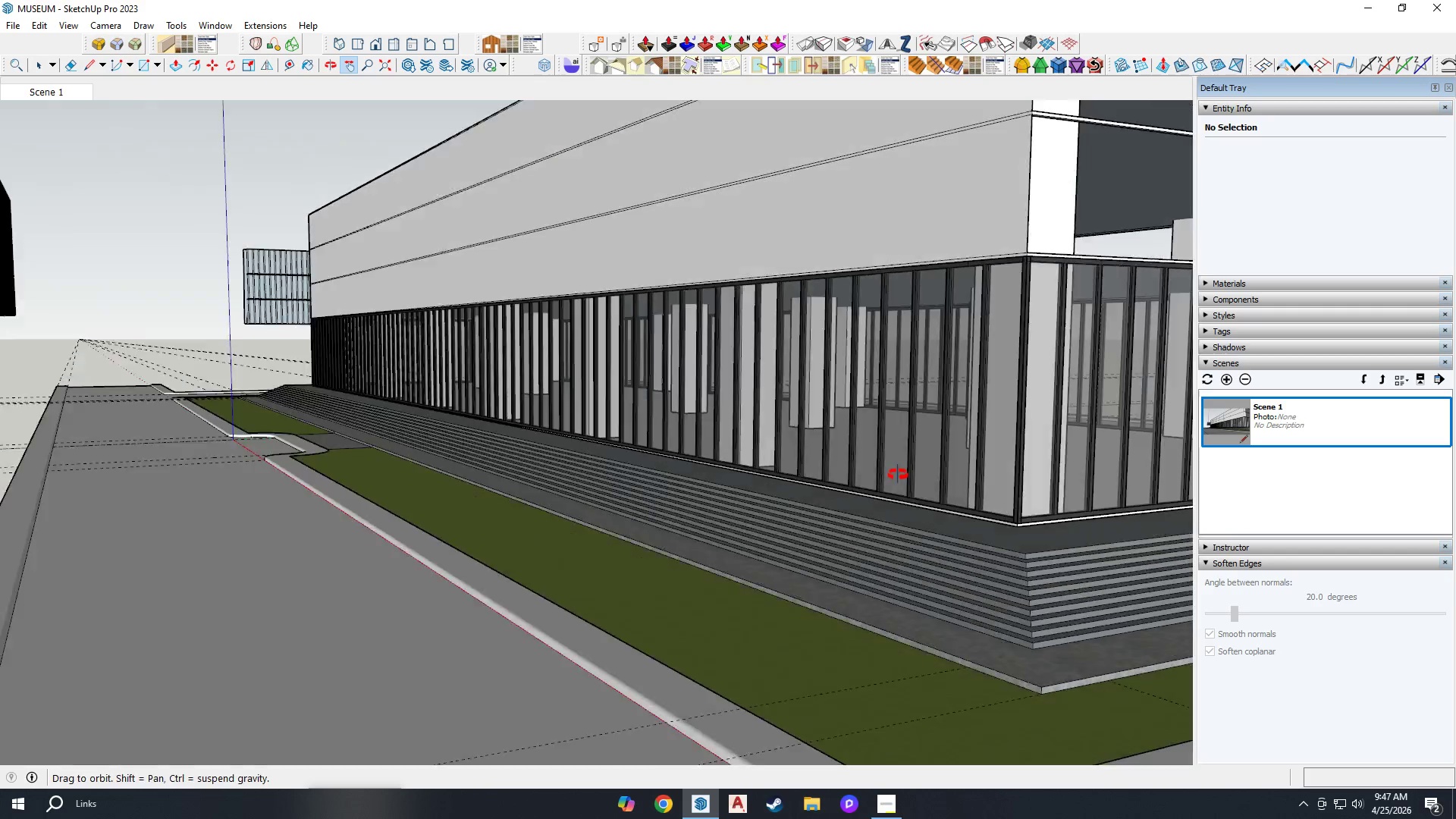 
scroll: coordinate [890, 364], scroll_direction: down, amount: 6.0
 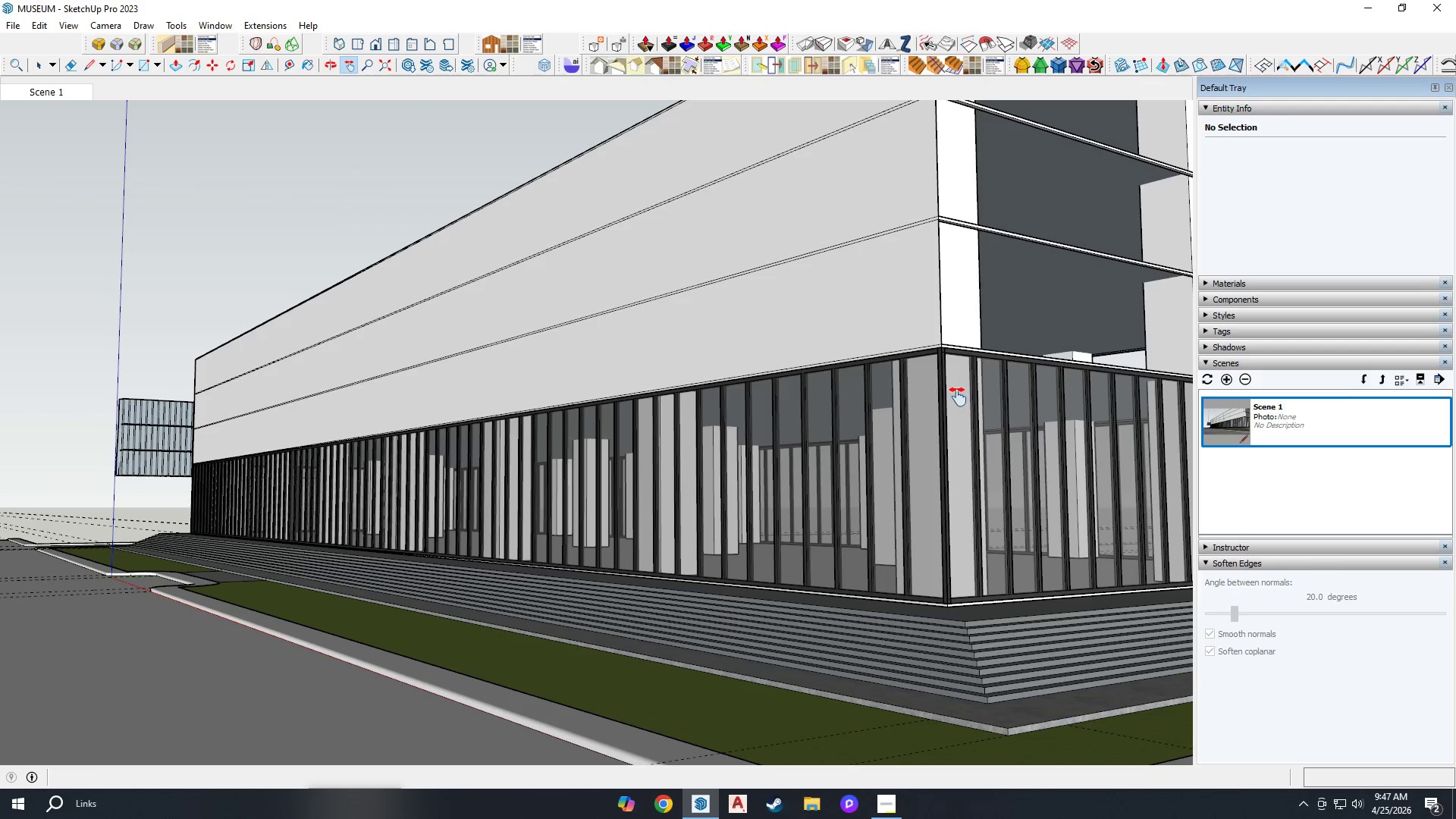 
left_click_drag(start_coordinate=[1024, 400], to_coordinate=[783, 488])
 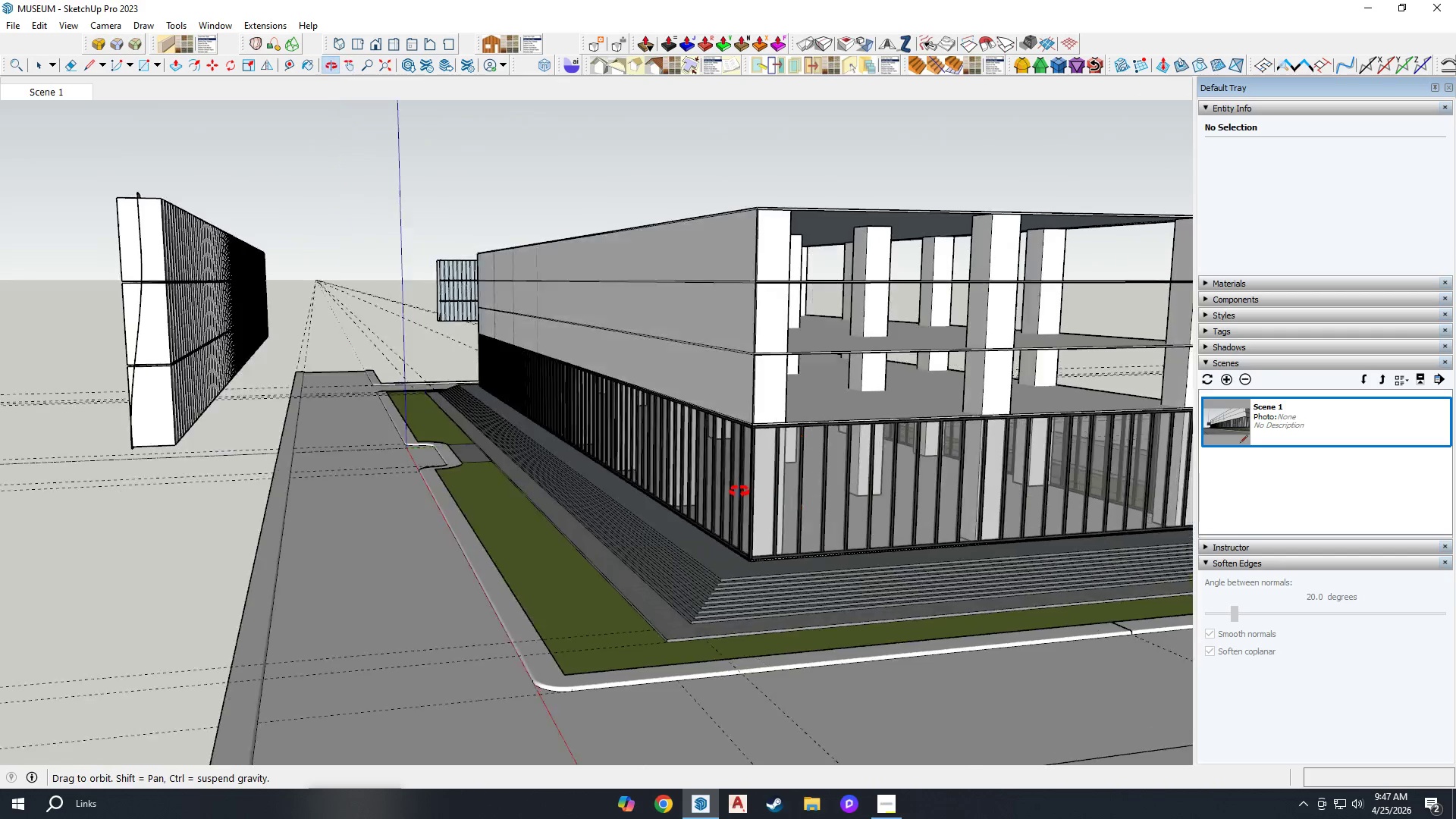 
scroll: coordinate [912, 434], scroll_direction: down, amount: 7.0
 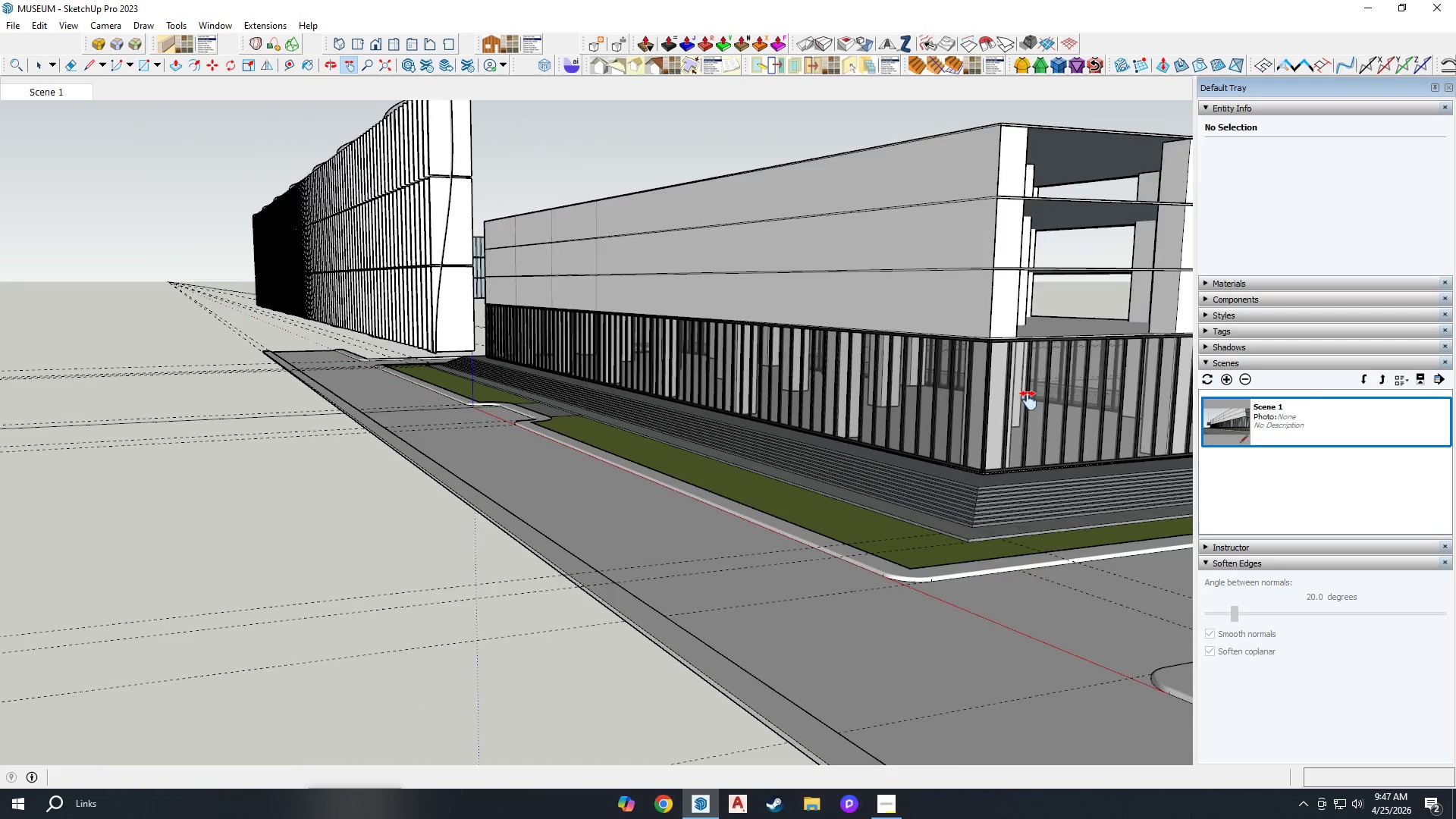 
left_click_drag(start_coordinate=[841, 491], to_coordinate=[645, 535])
 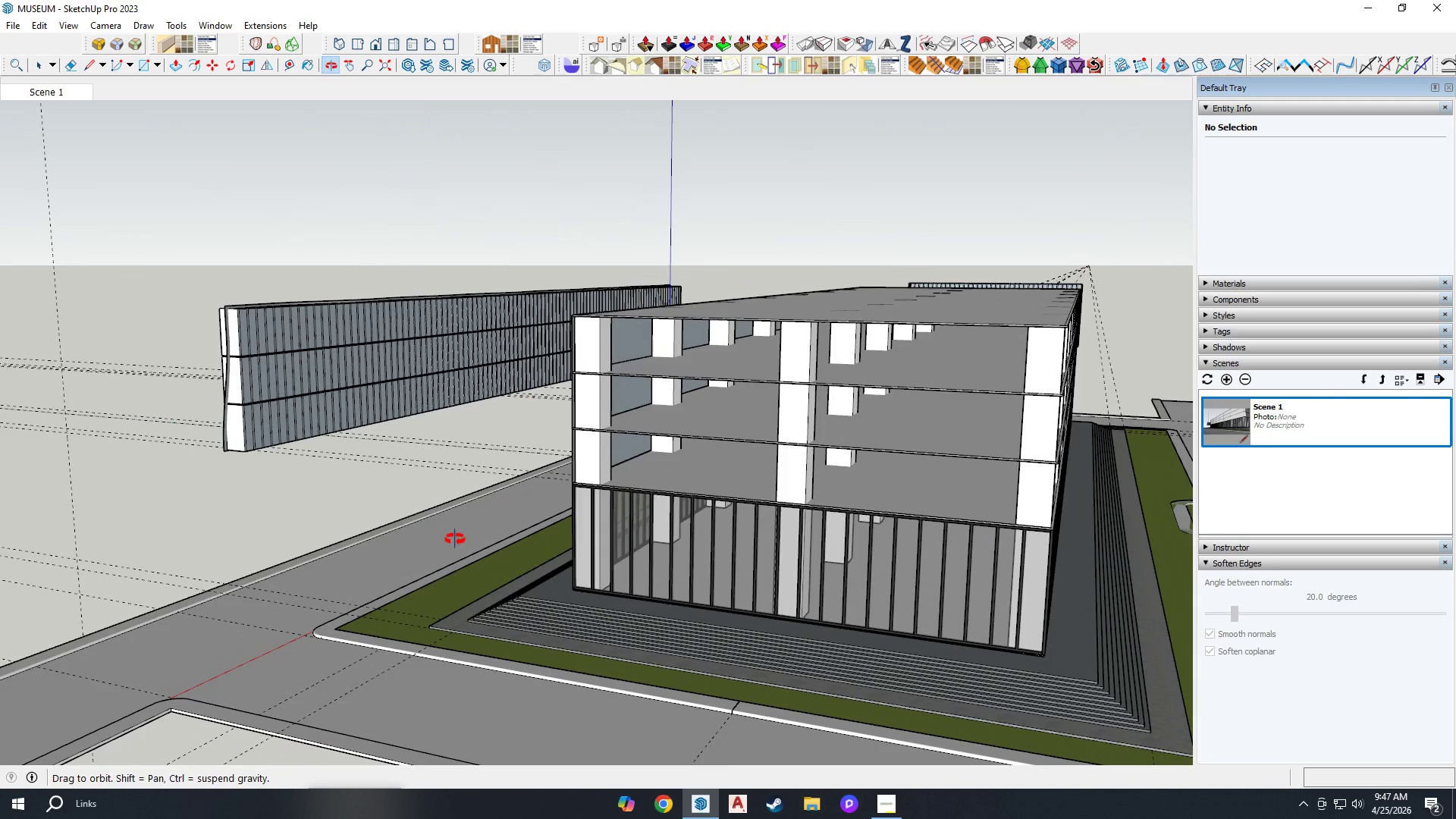 
scroll: coordinate [696, 493], scroll_direction: down, amount: 2.0
 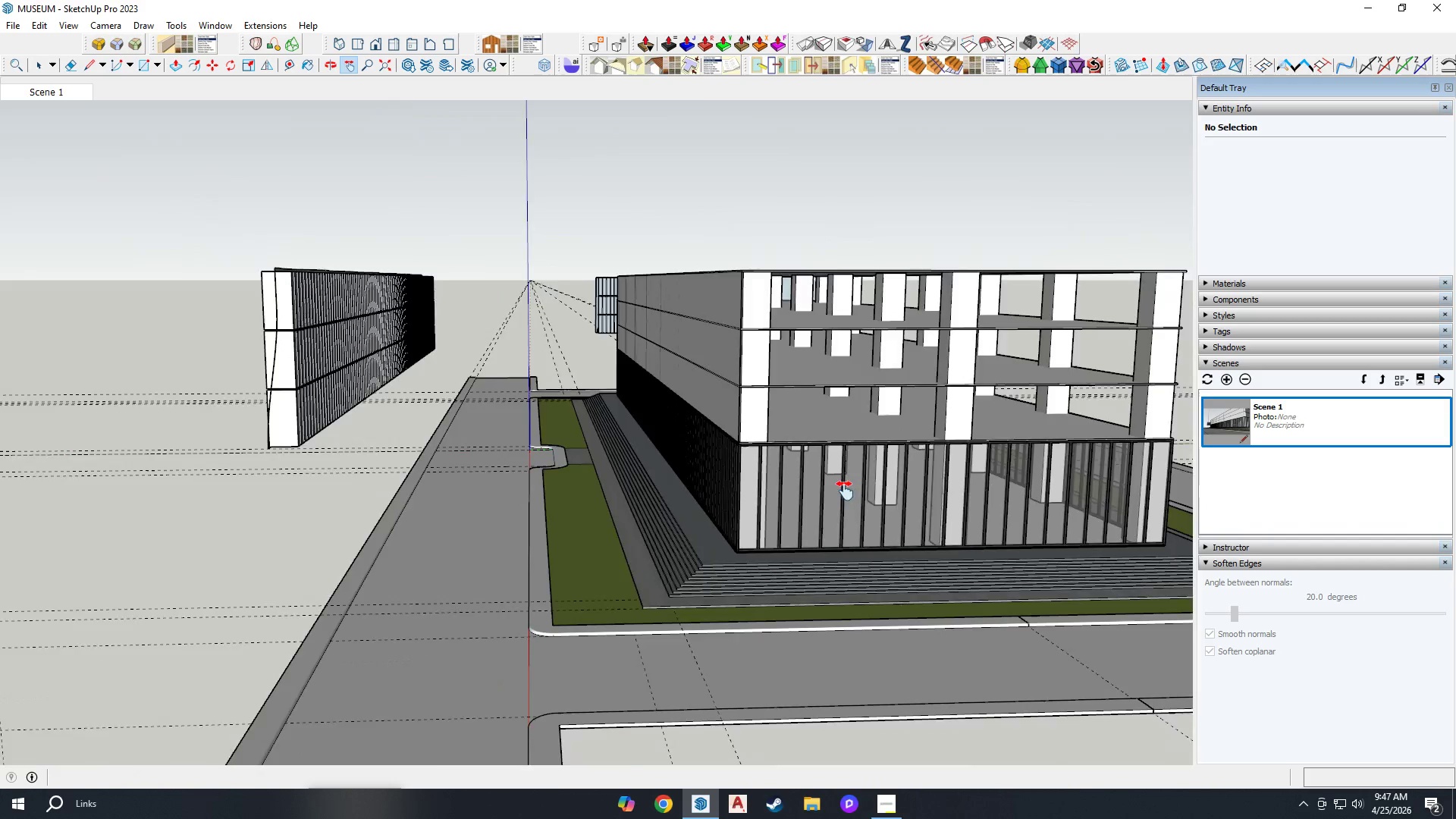 
wait(5.02)
 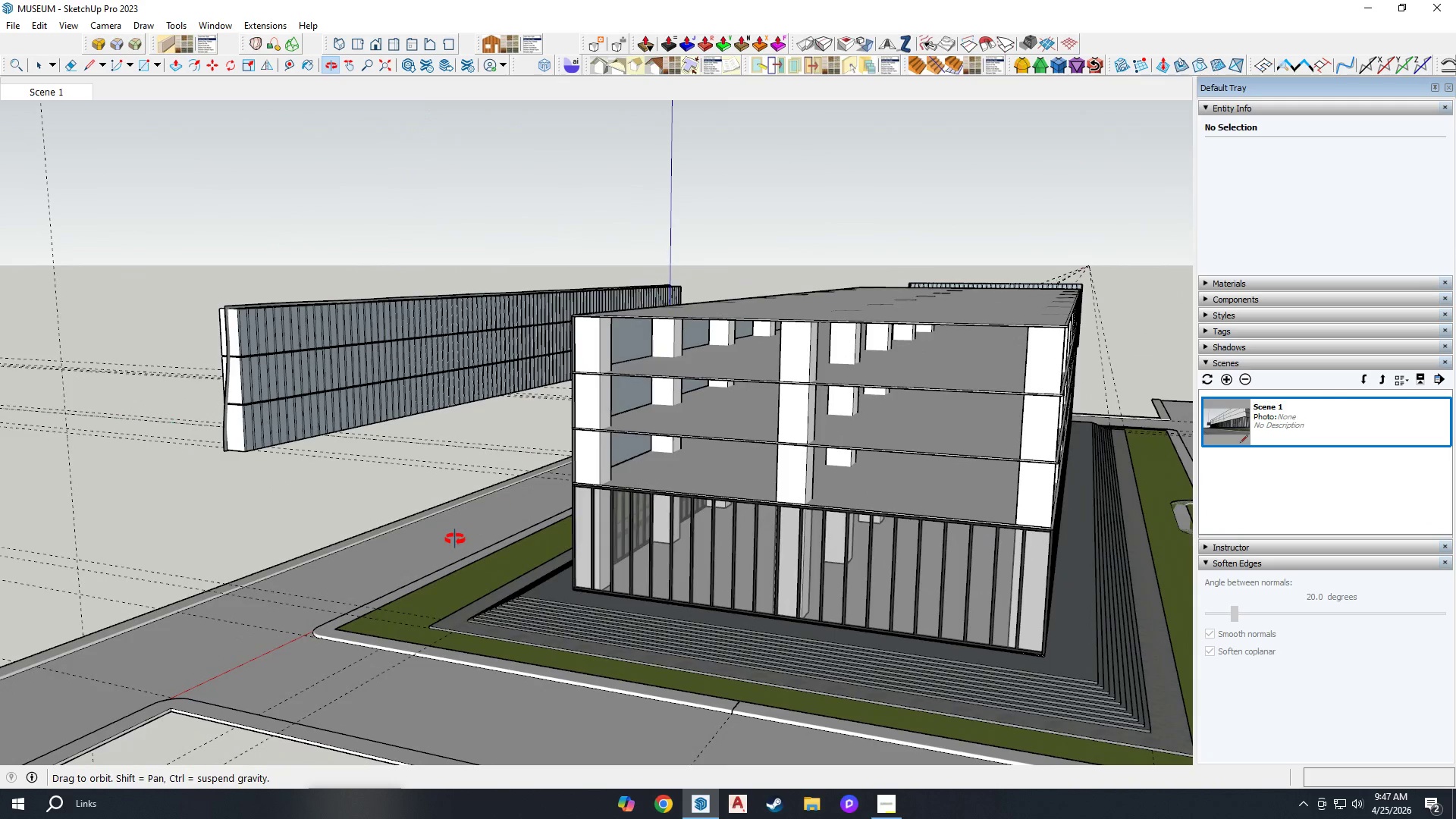 
scroll: coordinate [982, 553], scroll_direction: up, amount: 4.0
 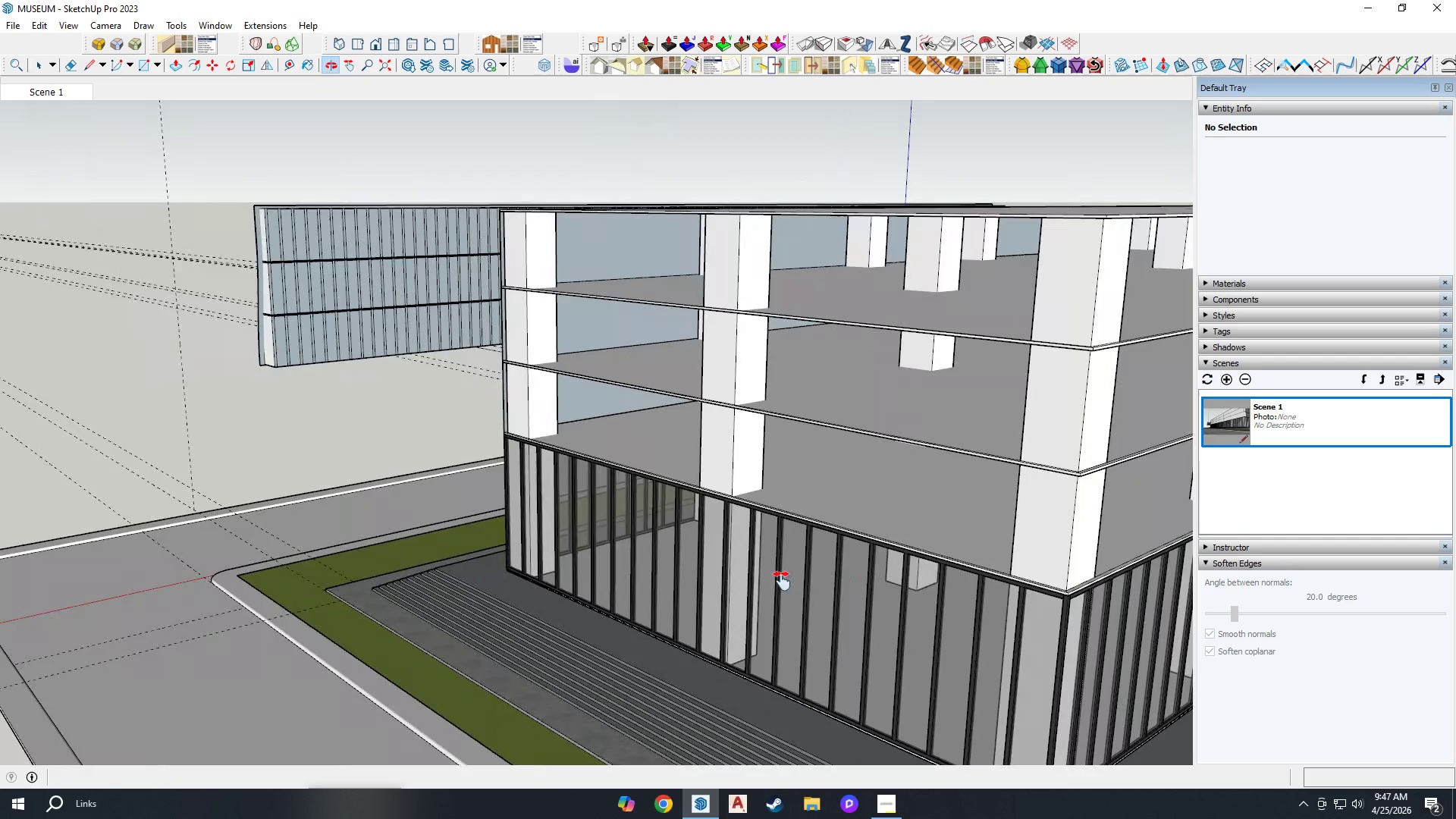 
left_click_drag(start_coordinate=[1037, 583], to_coordinate=[575, 567])
 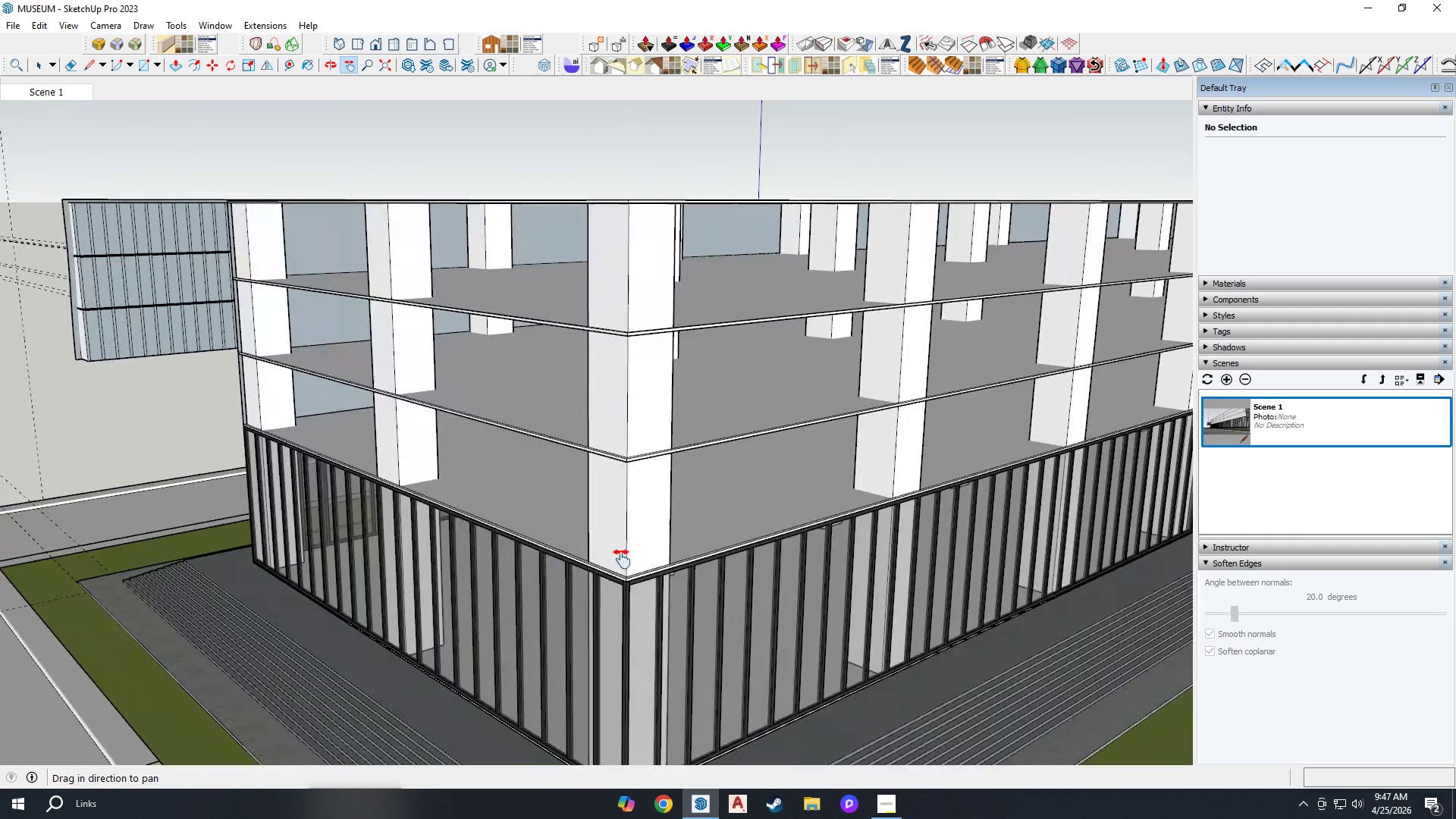 
left_click_drag(start_coordinate=[1207, 600], to_coordinate=[513, 598])
 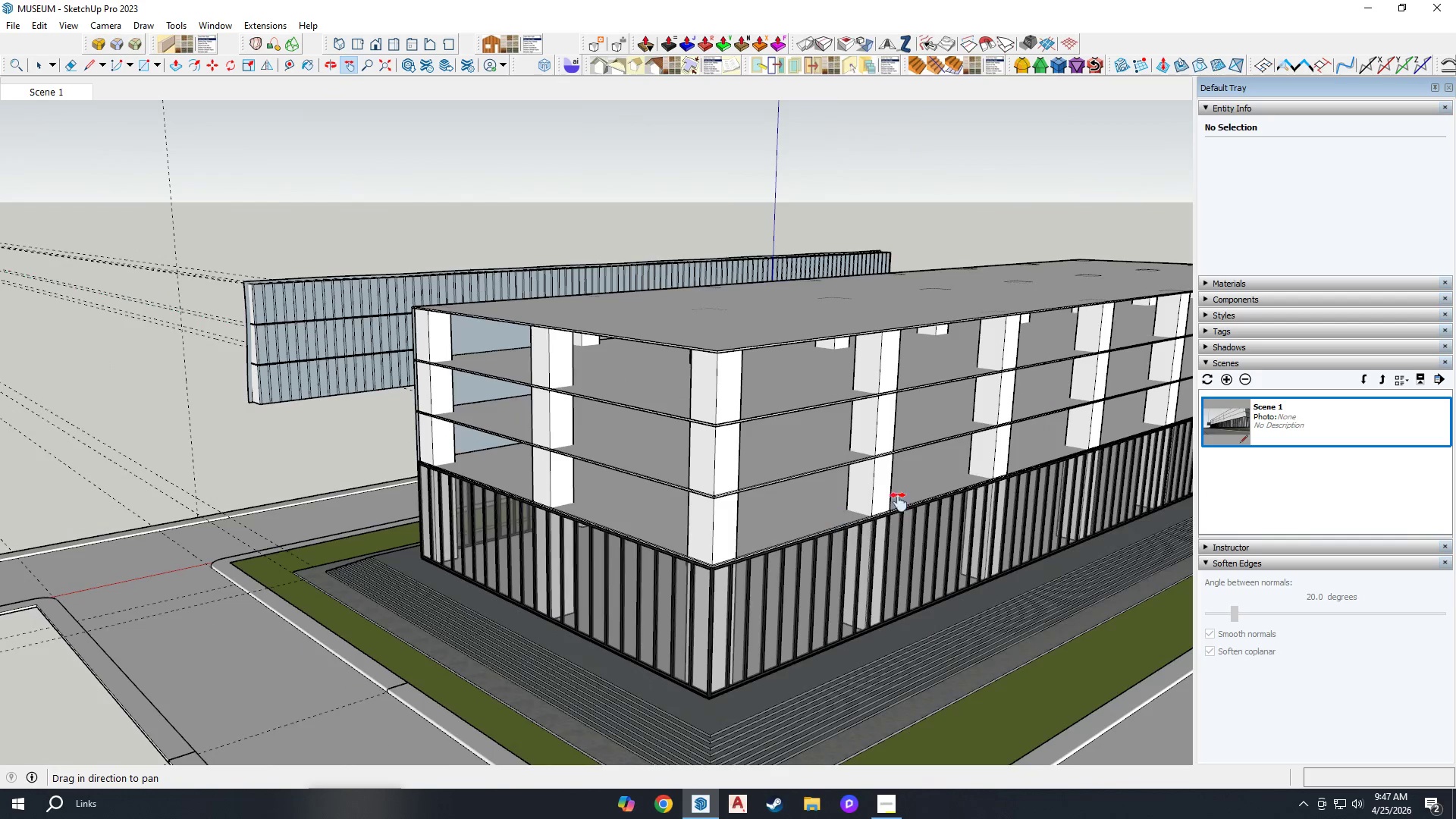 
scroll: coordinate [830, 545], scroll_direction: down, amount: 5.0
 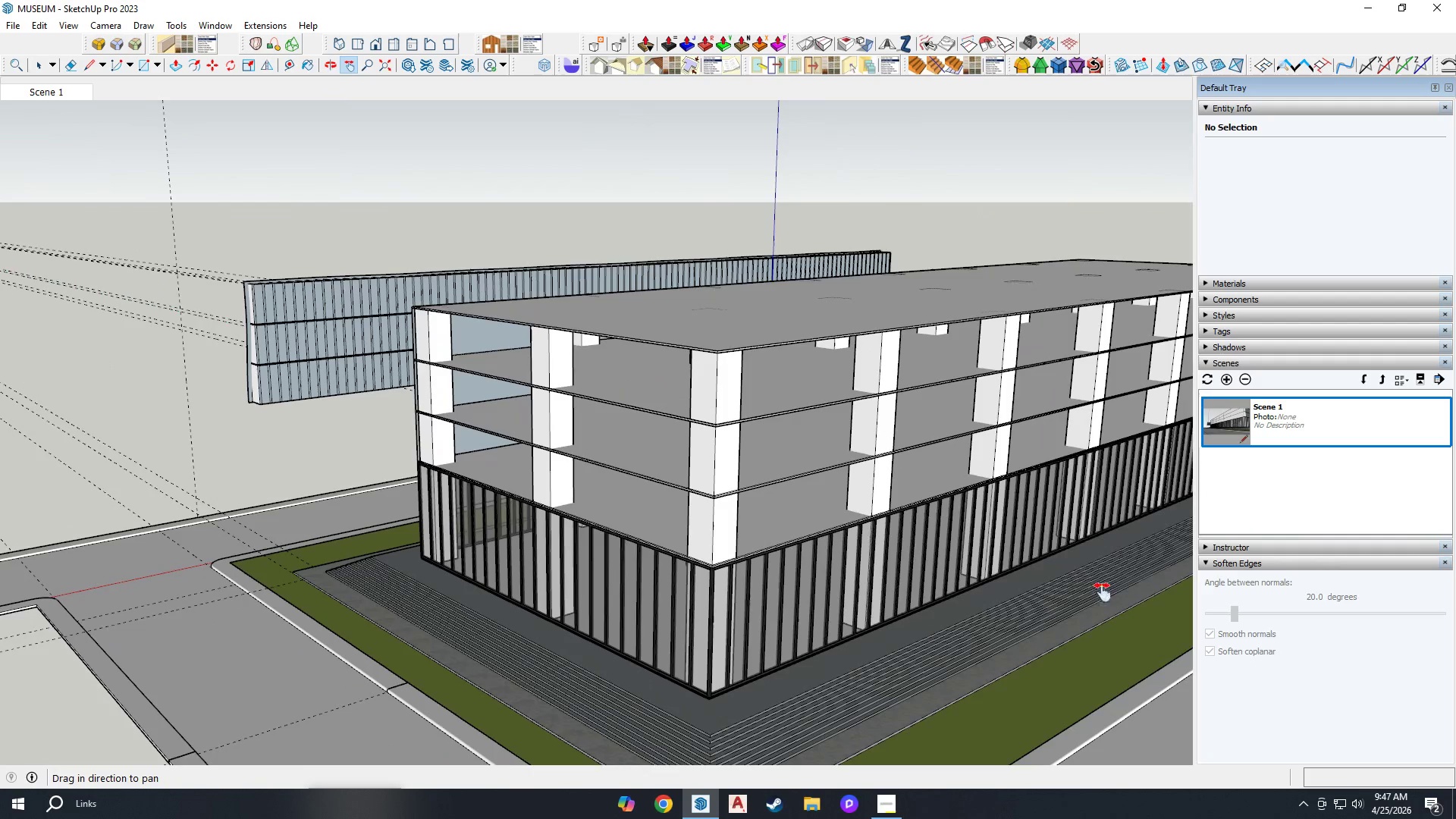 
left_click_drag(start_coordinate=[911, 488], to_coordinate=[347, 541])
 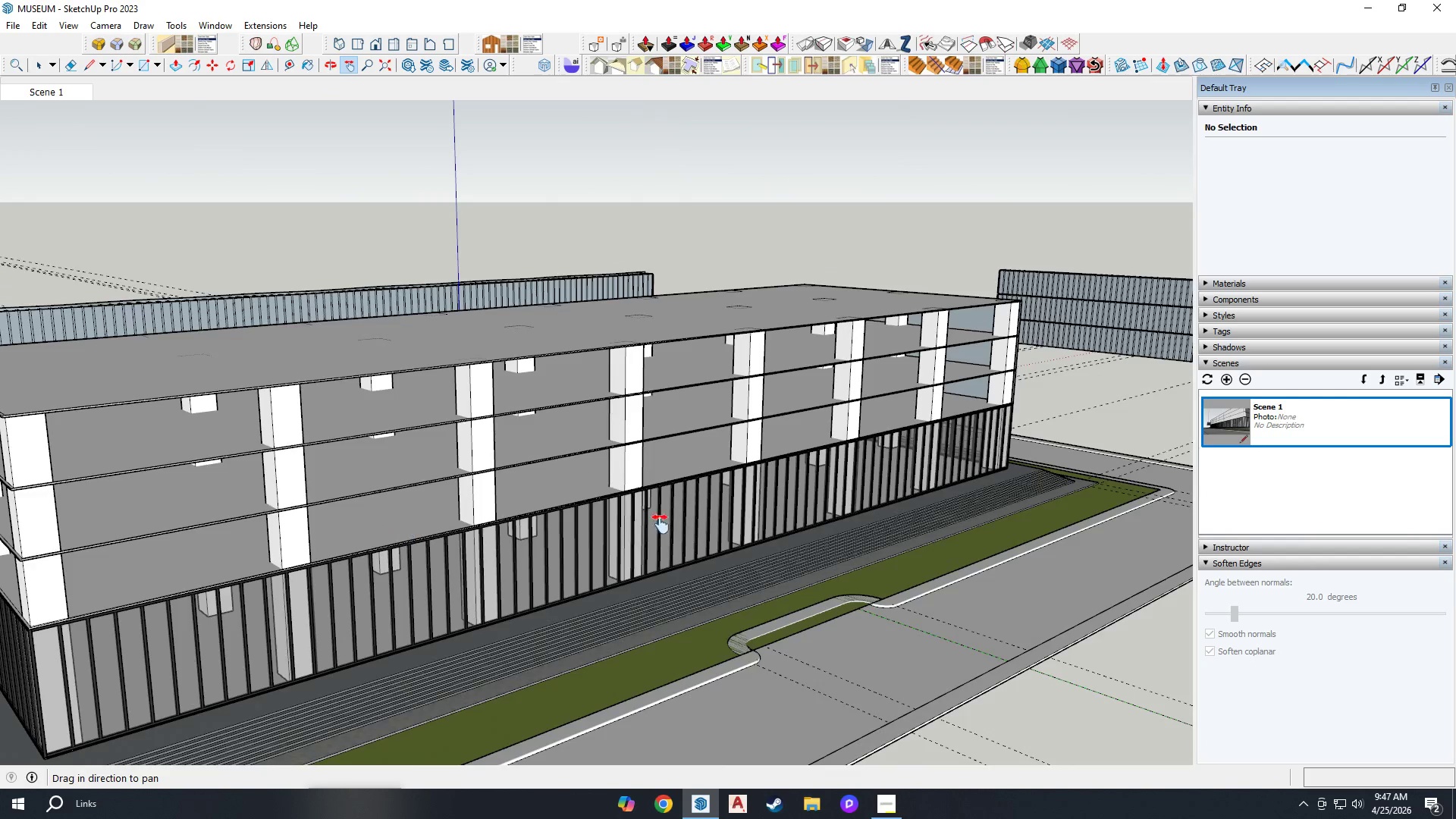 
scroll: coordinate [874, 497], scroll_direction: up, amount: 2.0
 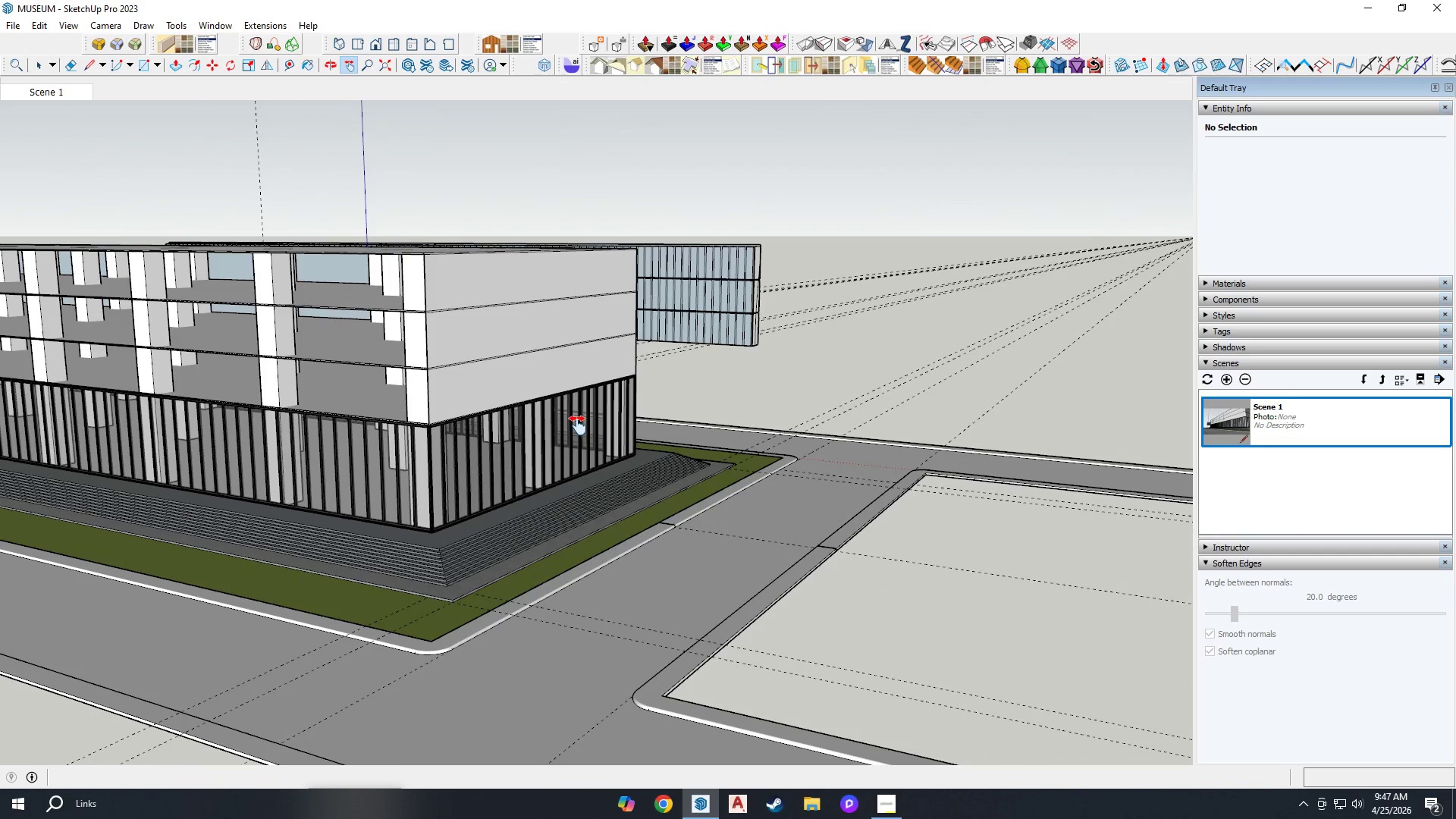 
left_click_drag(start_coordinate=[514, 452], to_coordinate=[563, 430])
 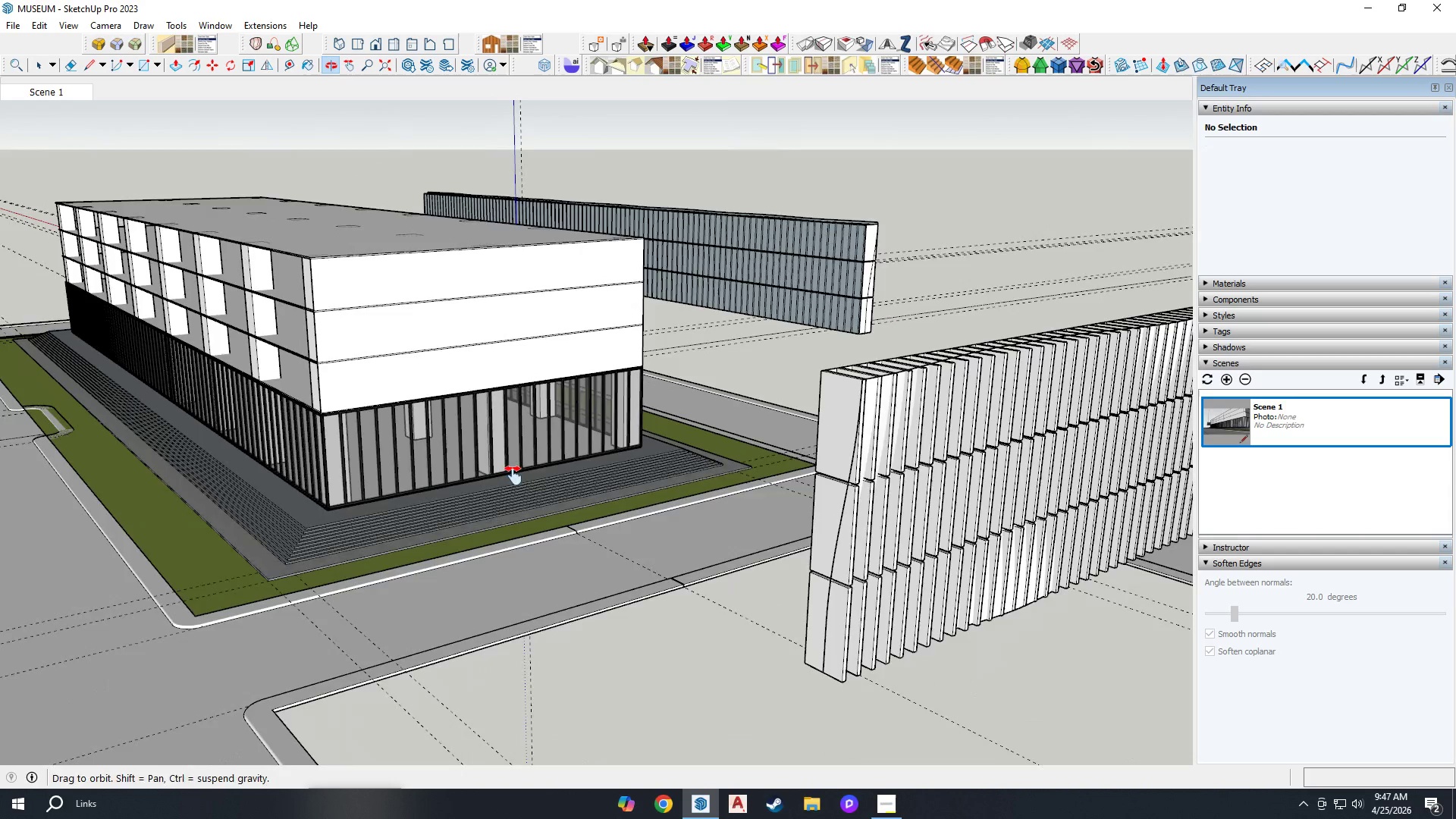 
left_click_drag(start_coordinate=[623, 509], to_coordinate=[662, 464])
 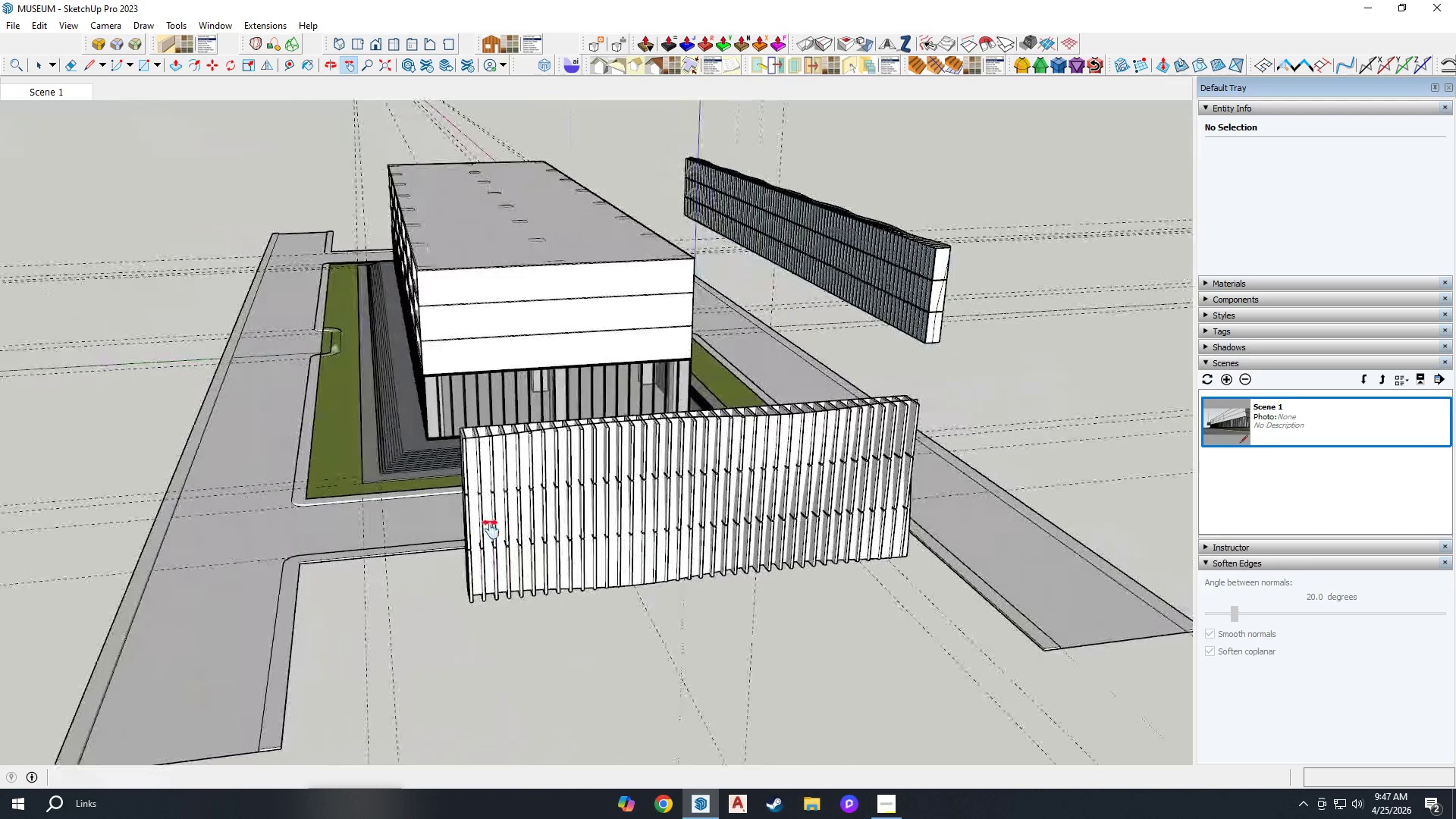 
scroll: coordinate [595, 481], scroll_direction: down, amount: 3.0
 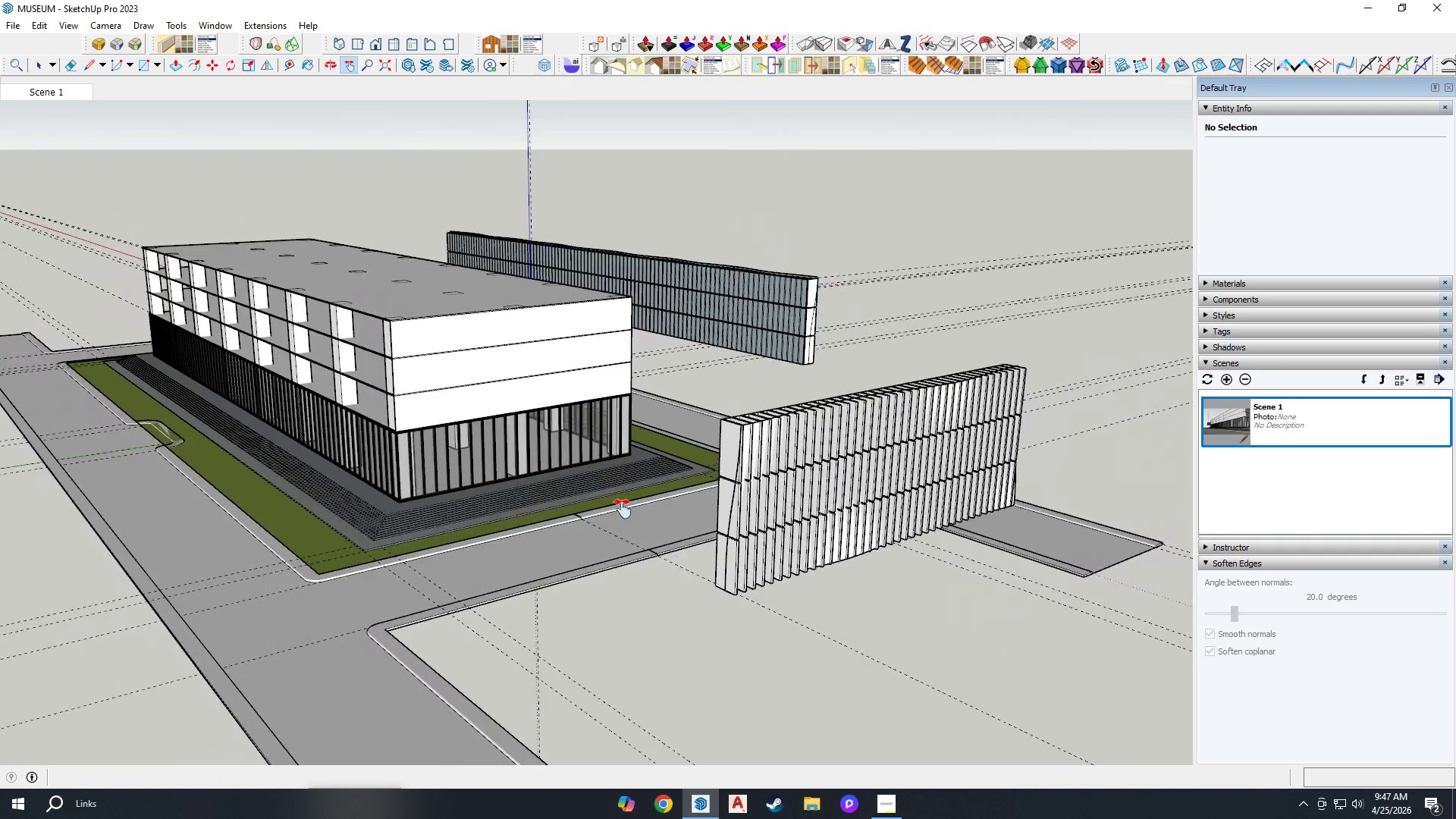 
scroll: coordinate [609, 358], scroll_direction: up, amount: 3.0
 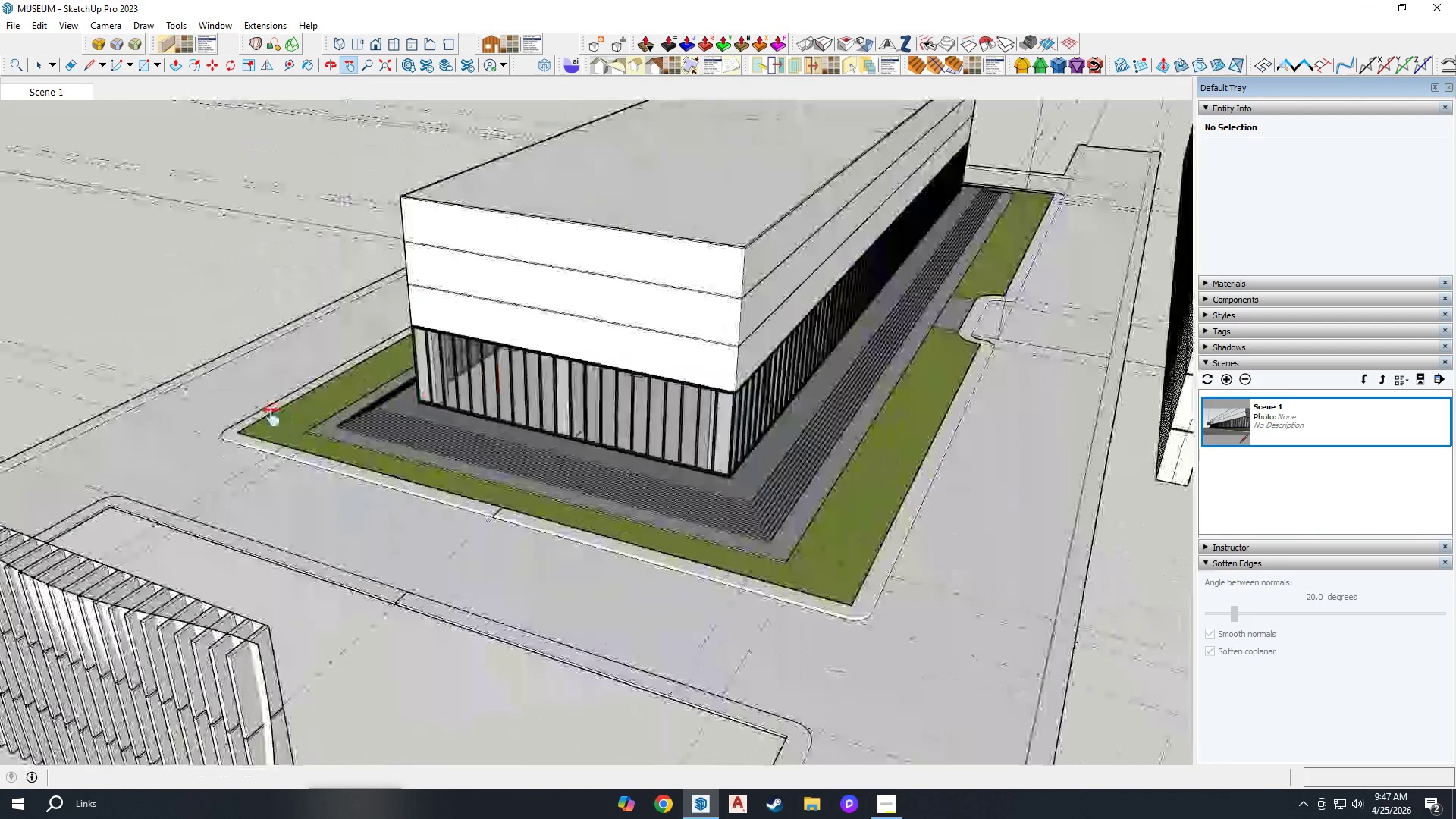 
left_click_drag(start_coordinate=[682, 378], to_coordinate=[441, 442])
 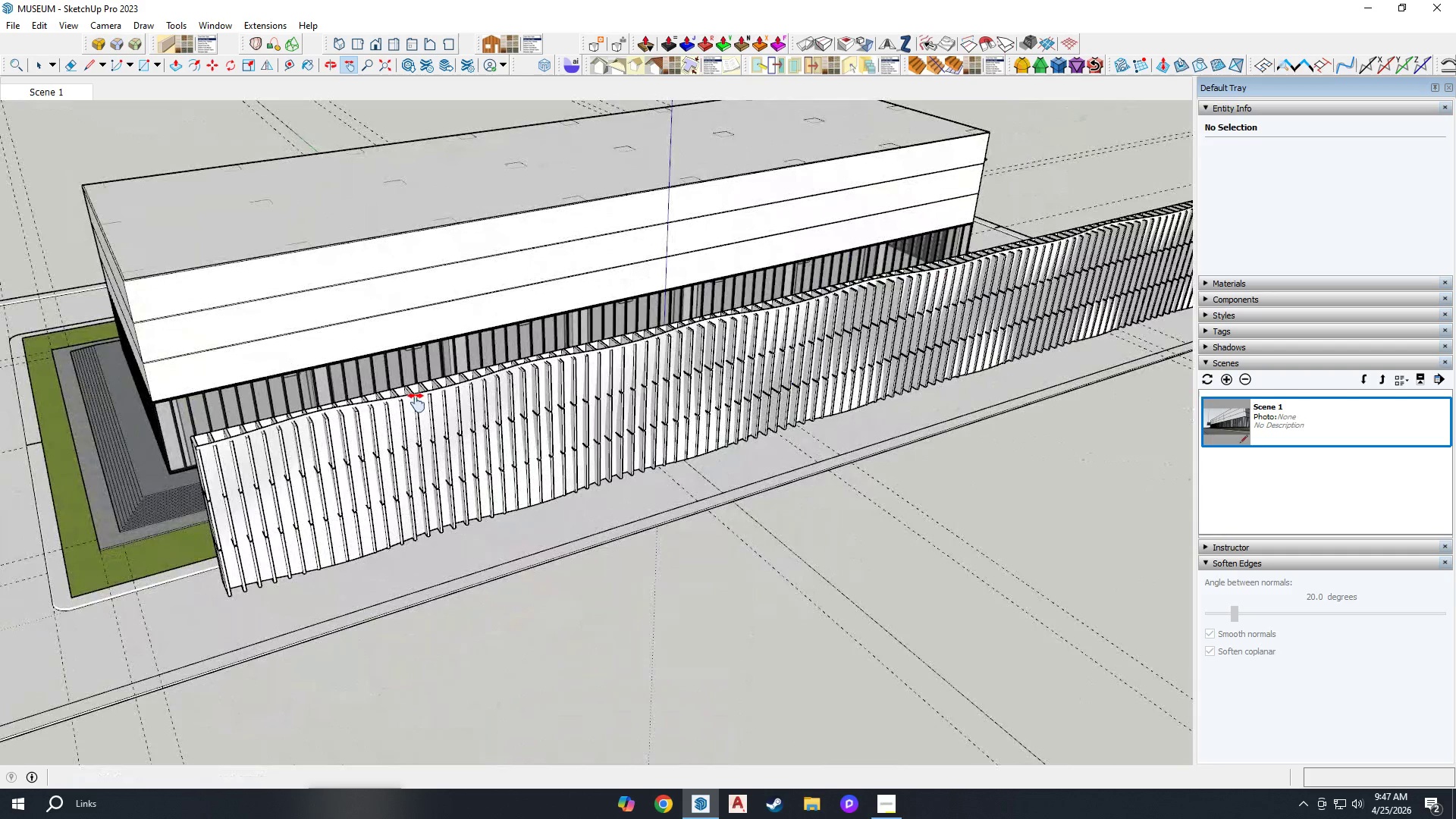 
left_click_drag(start_coordinate=[767, 271], to_coordinate=[625, 364])
 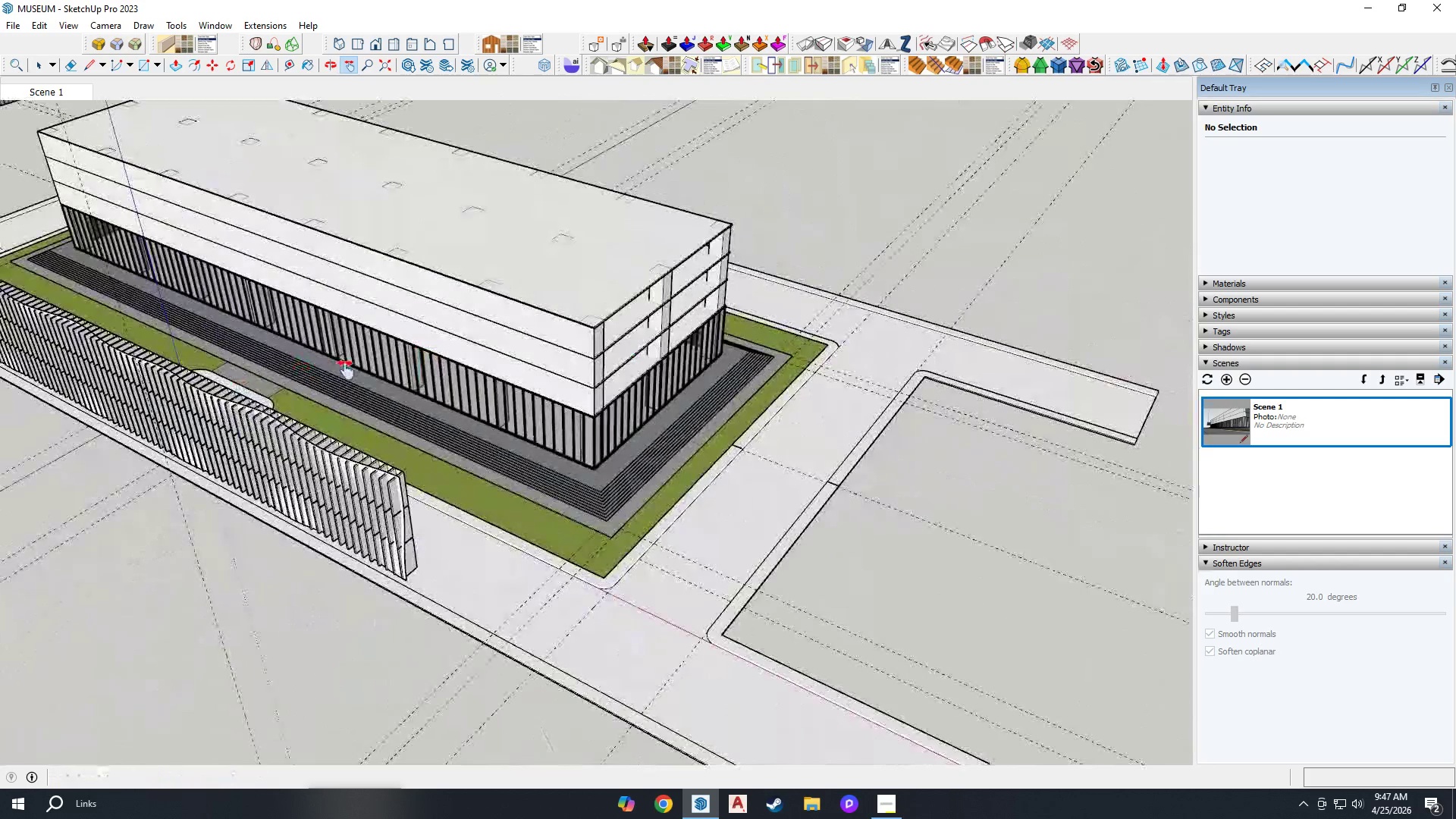 
left_click_drag(start_coordinate=[436, 380], to_coordinate=[770, 615])
 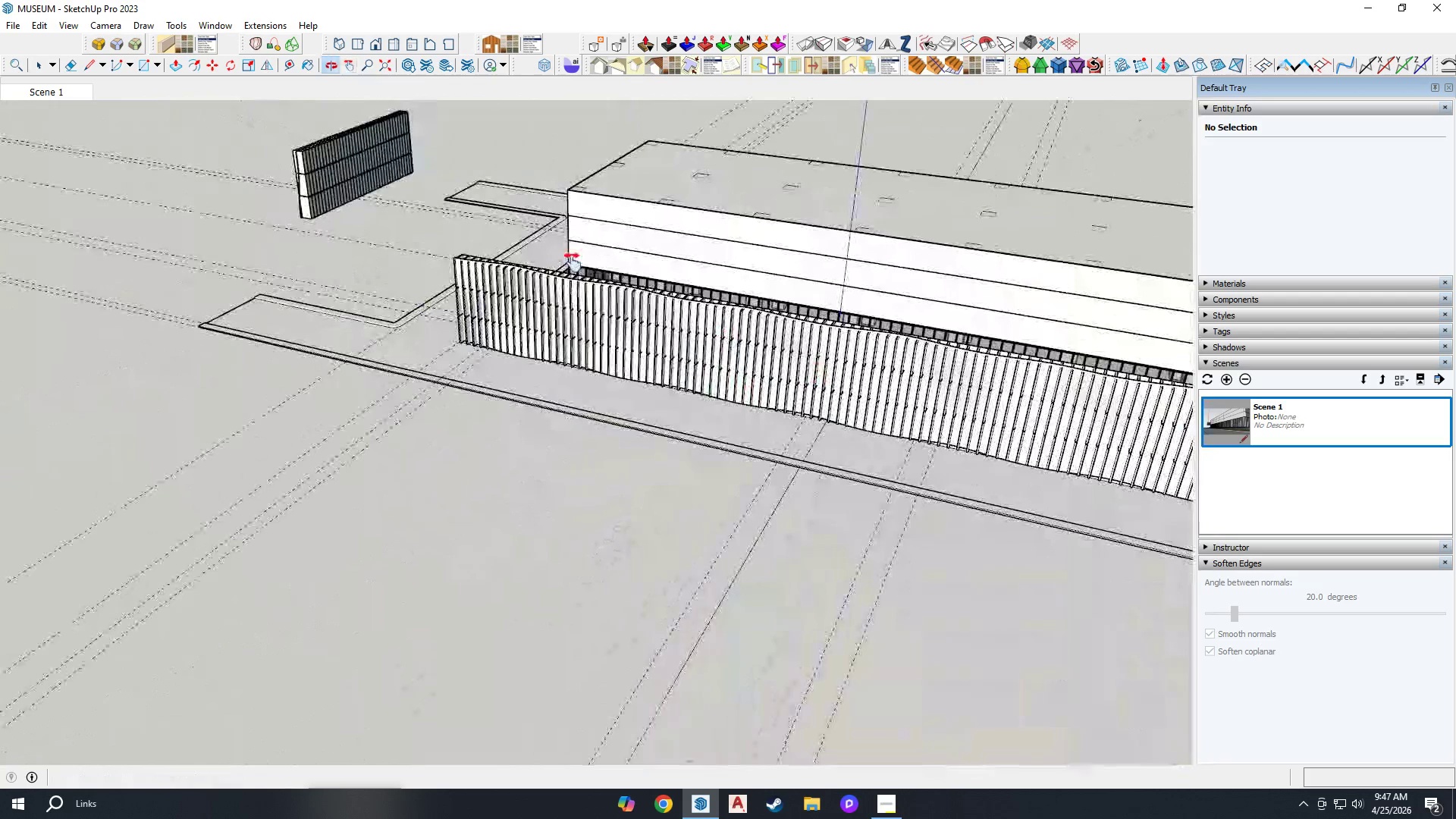 
scroll: coordinate [506, 224], scroll_direction: up, amount: 6.0
 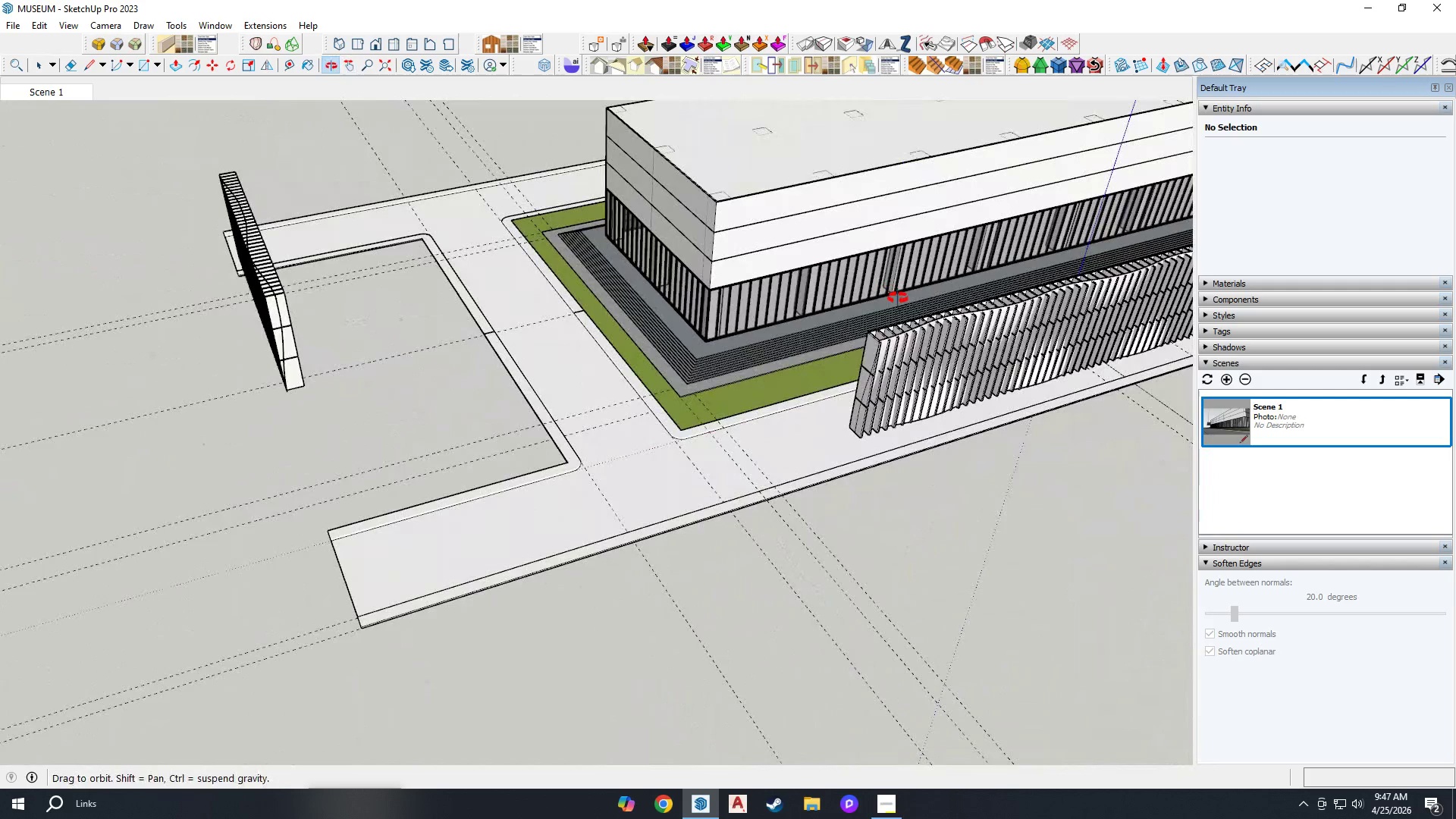 
scroll: coordinate [679, 257], scroll_direction: down, amount: 2.0
 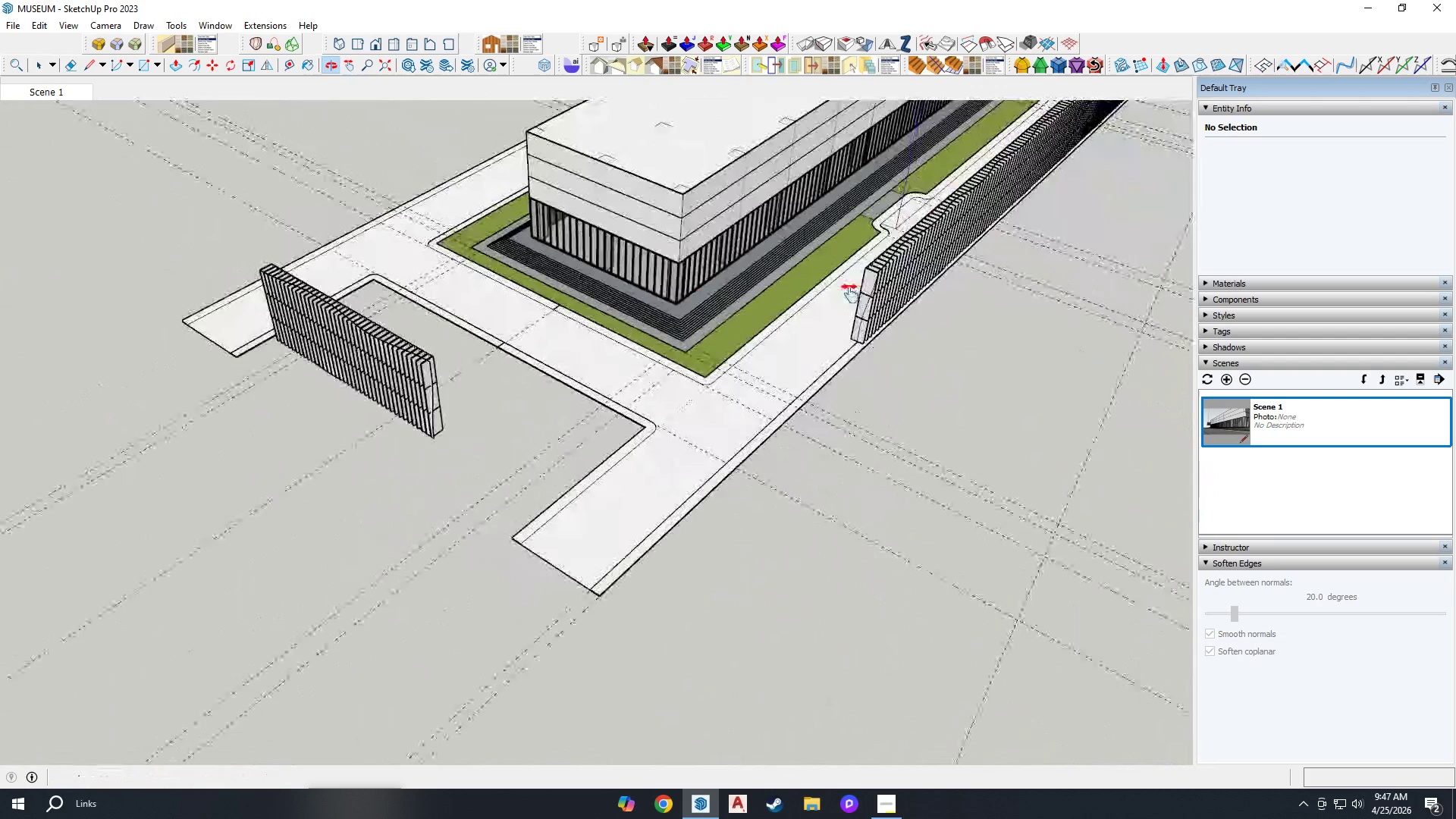 
left_click_drag(start_coordinate=[685, 372], to_coordinate=[701, 492])
 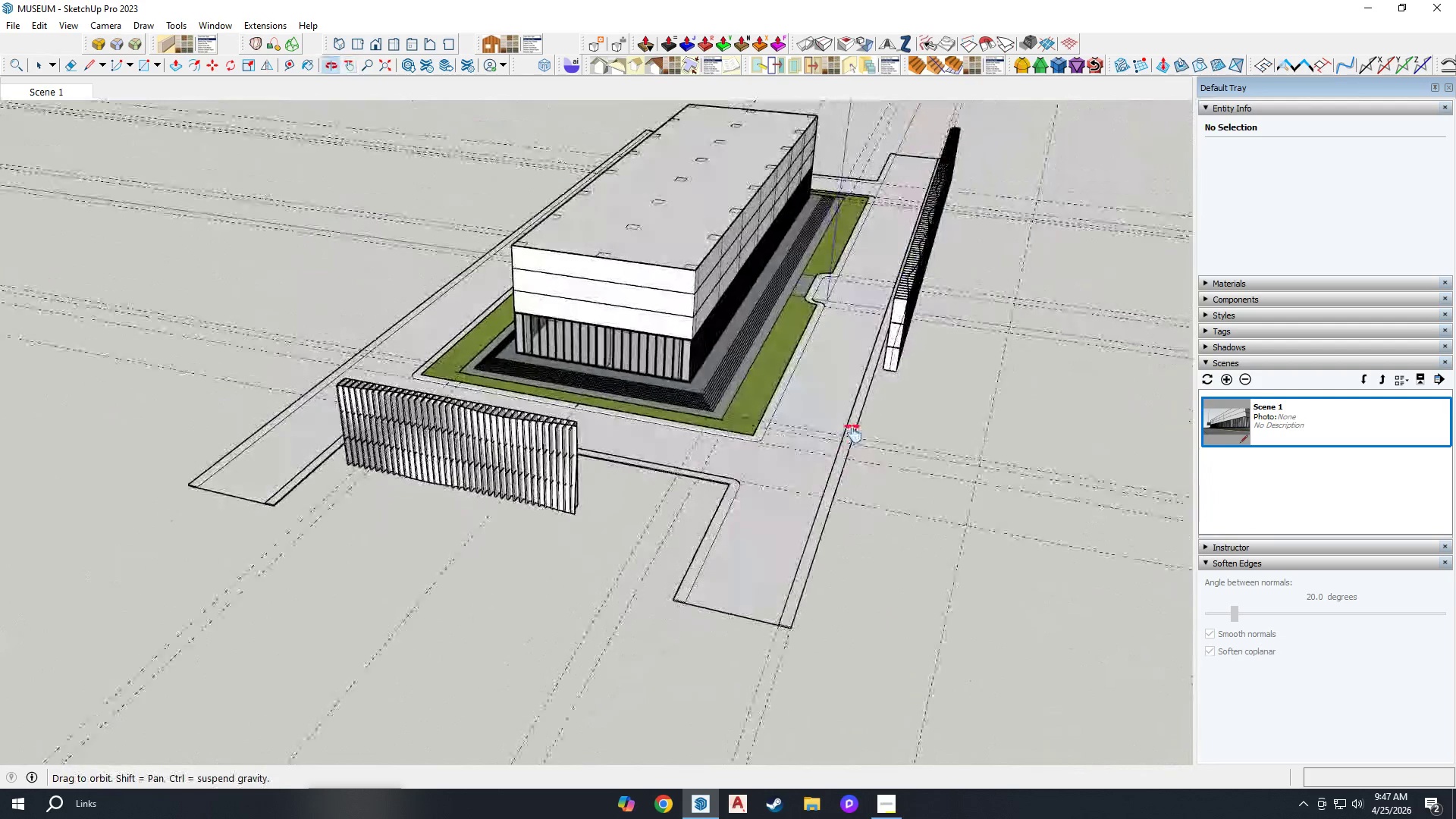 
key(Space)
 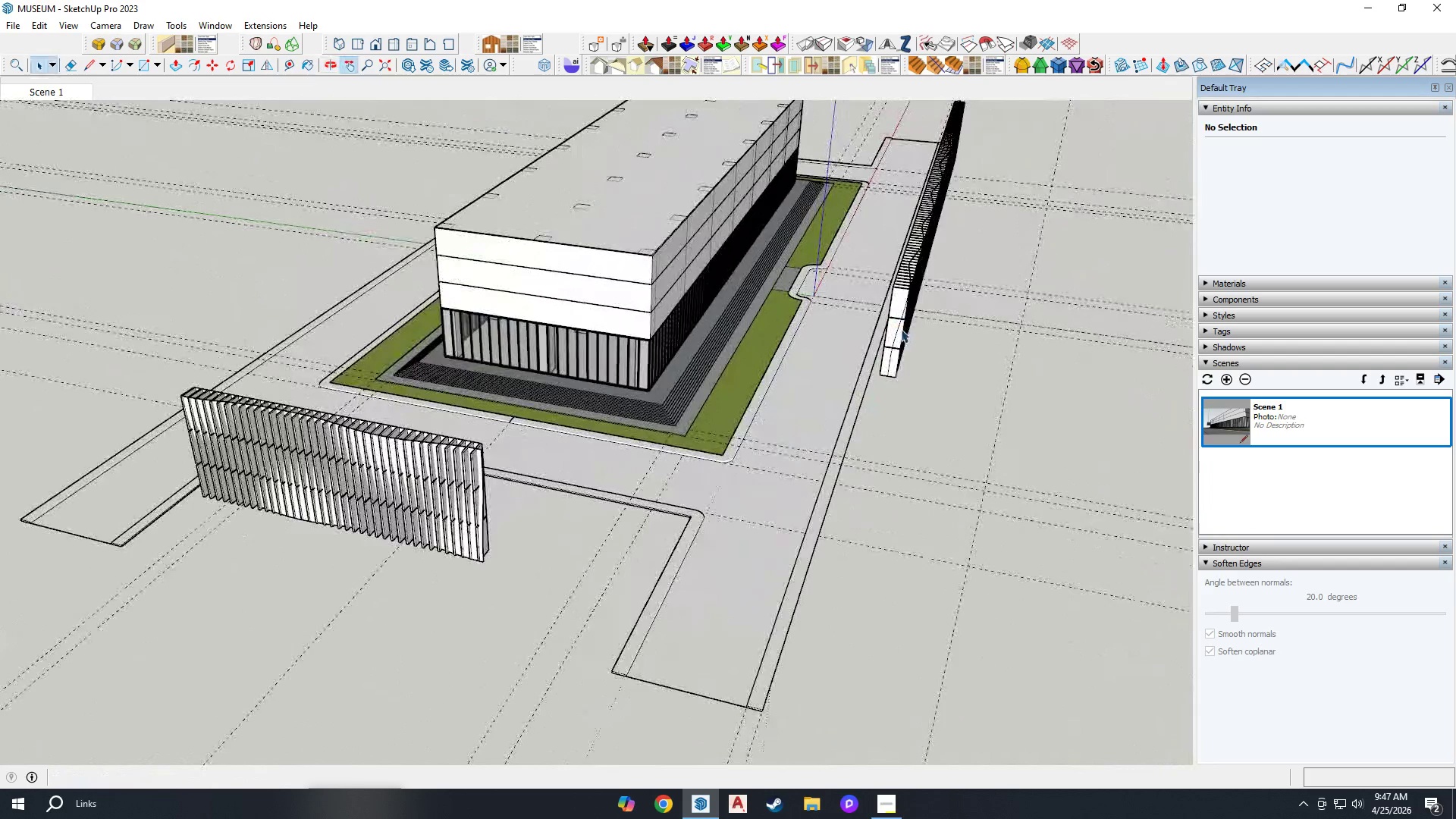 
left_click([901, 327])
 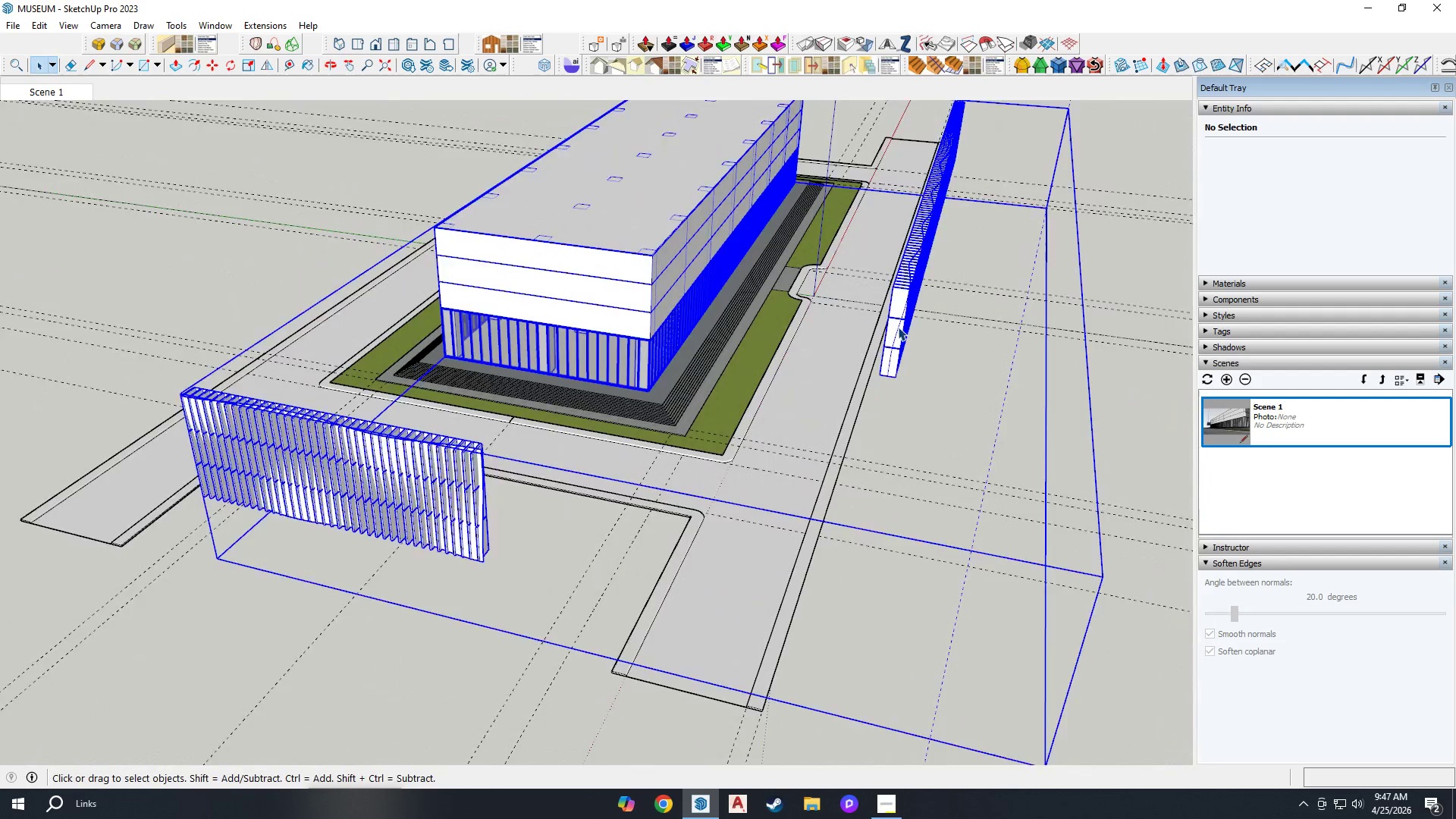 
scroll: coordinate [900, 334], scroll_direction: up, amount: 2.0
 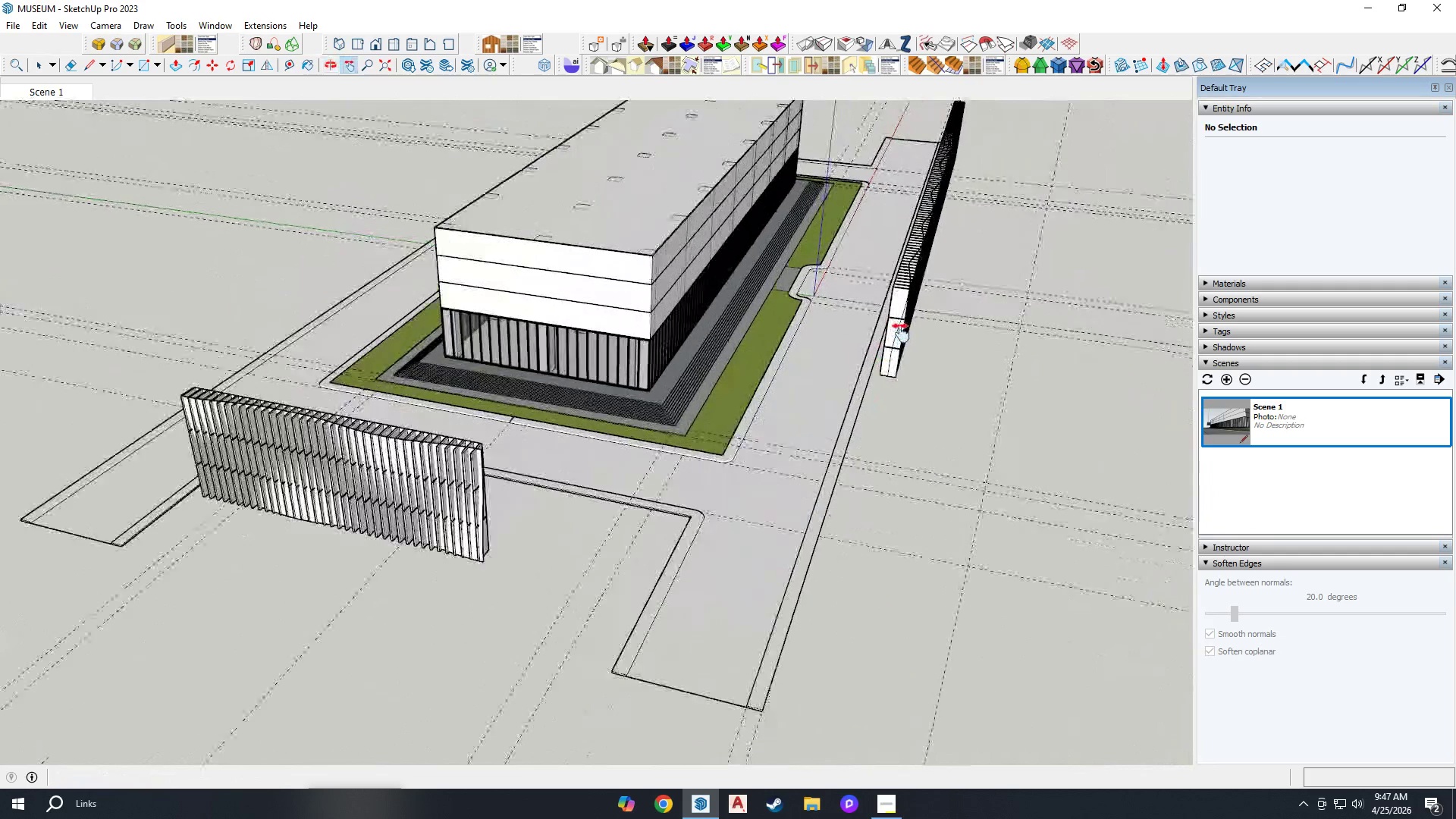 
double_click([898, 327])
 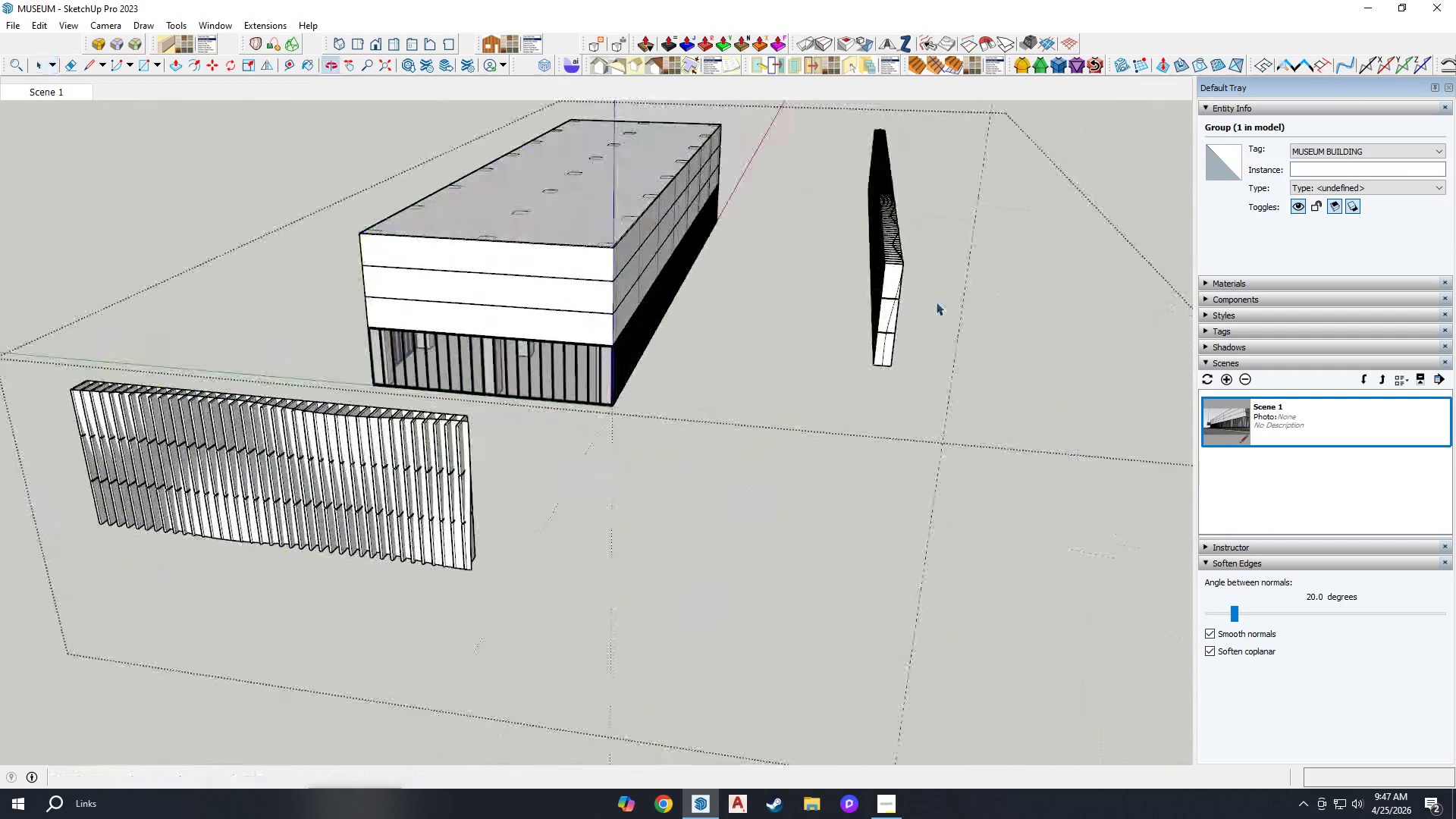 
scroll: coordinate [898, 327], scroll_direction: up, amount: 1.0
 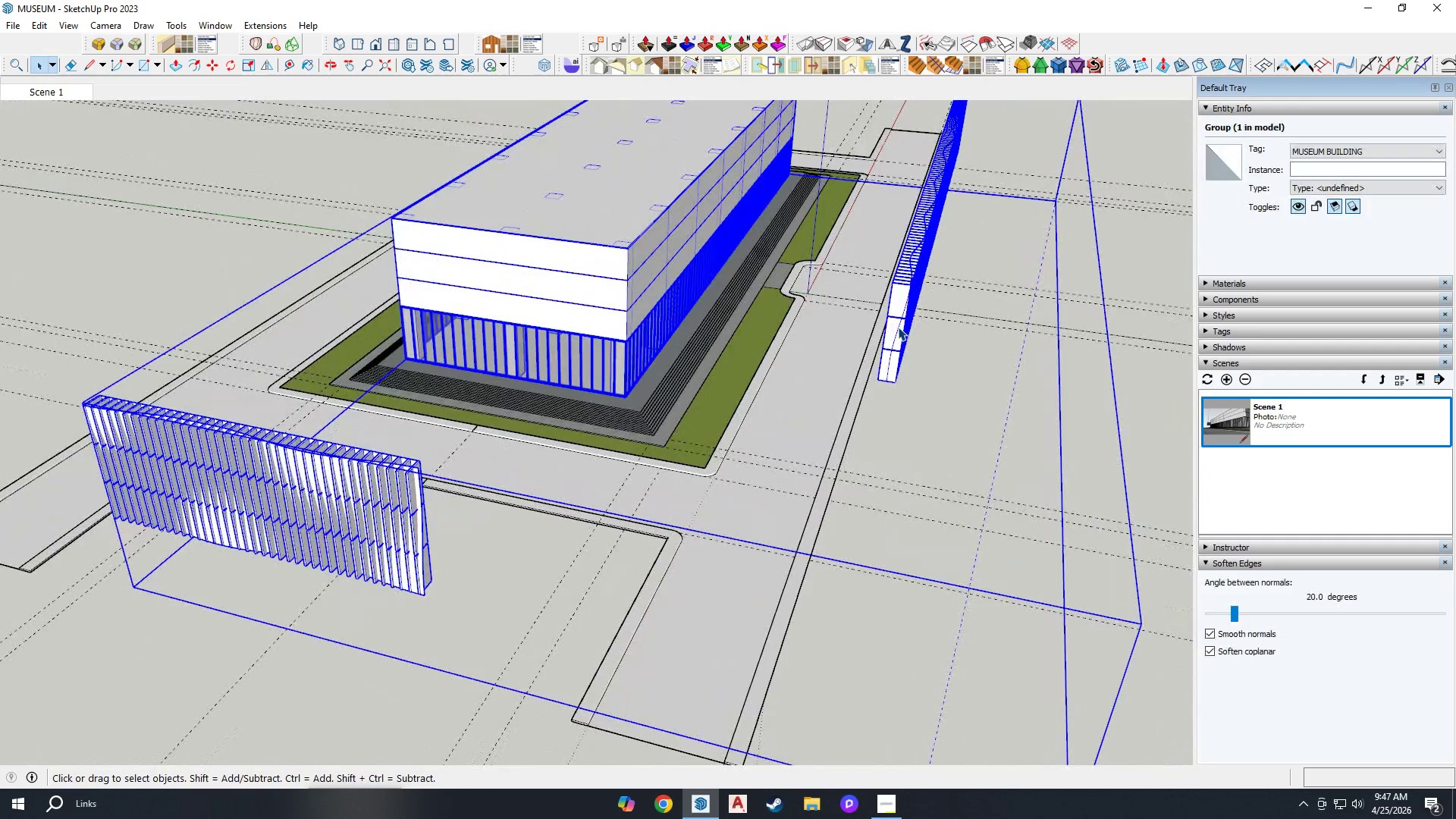 
scroll: coordinate [908, 303], scroll_direction: down, amount: 2.0
 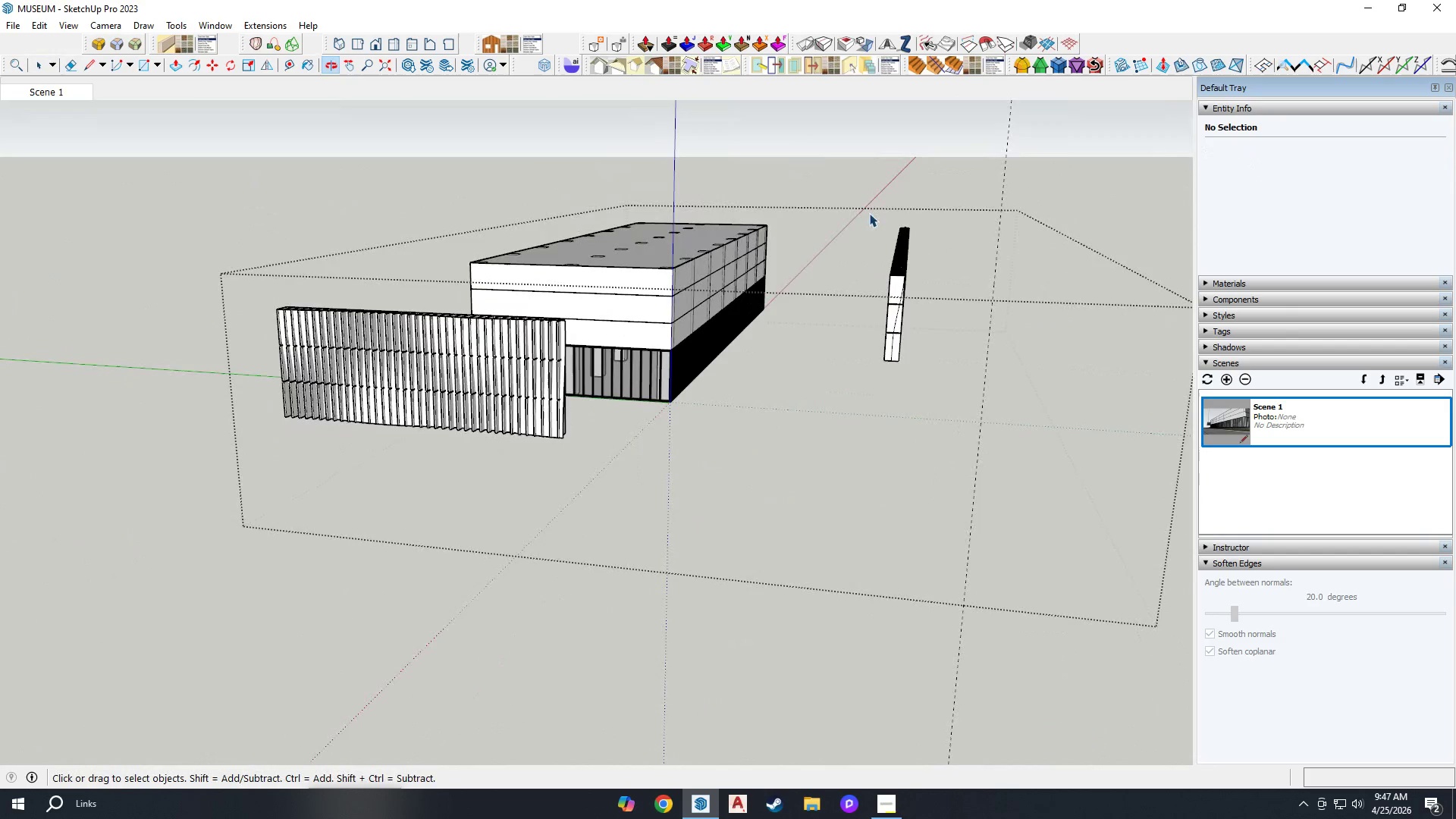 
left_click_drag(start_coordinate=[855, 184], to_coordinate=[1114, 523])
 